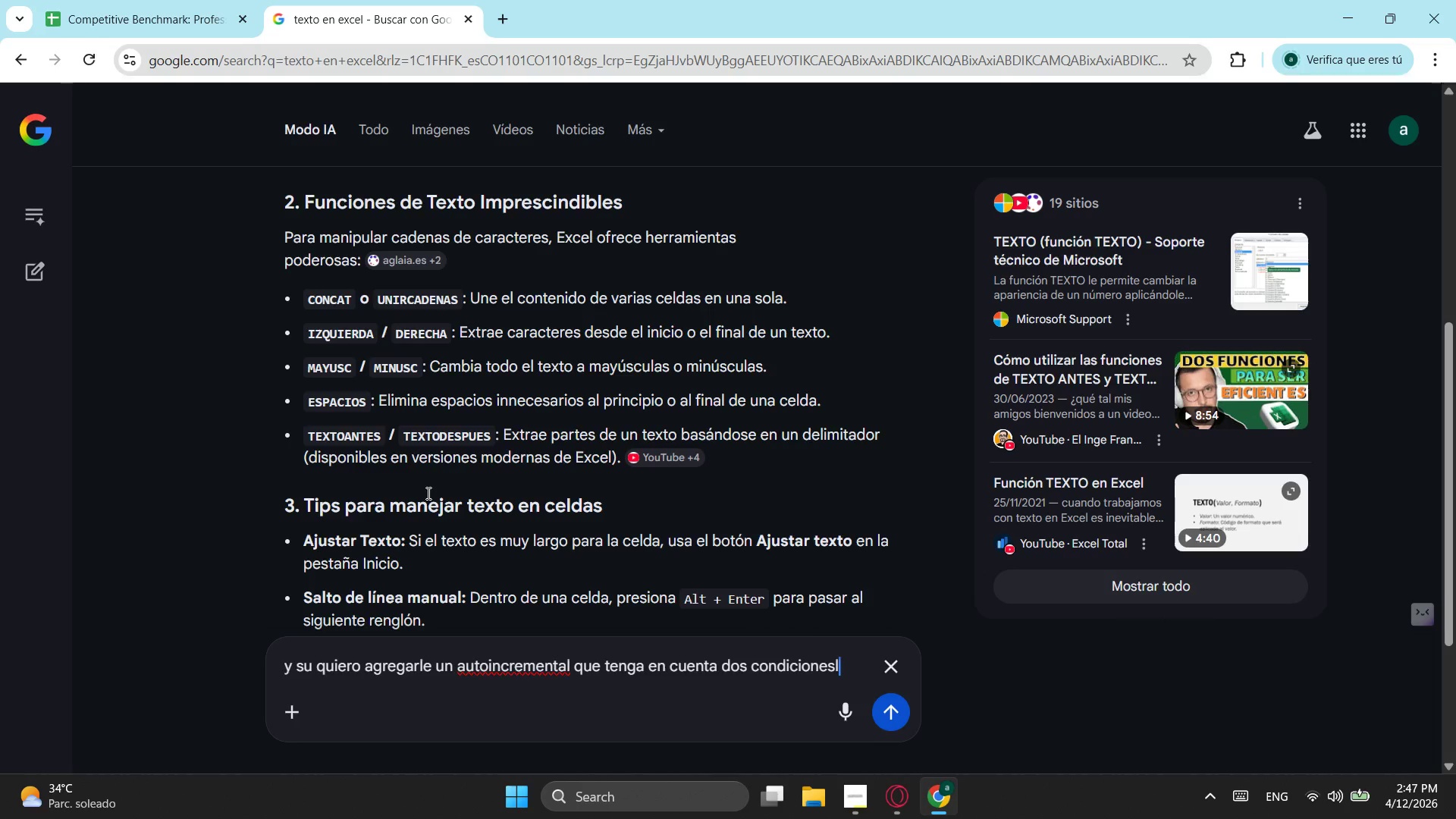 
key(Enter)
 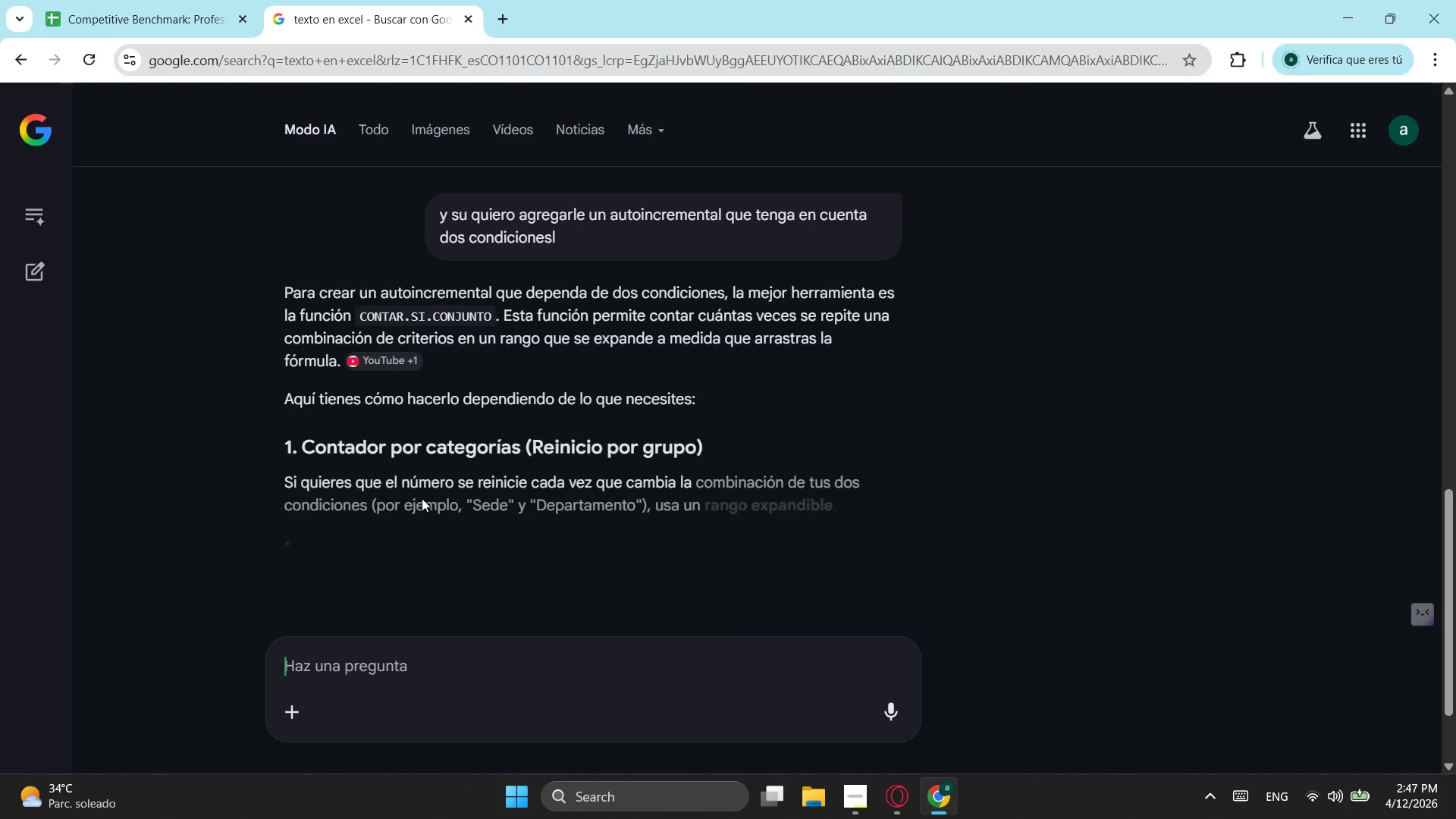 
wait(5.44)
 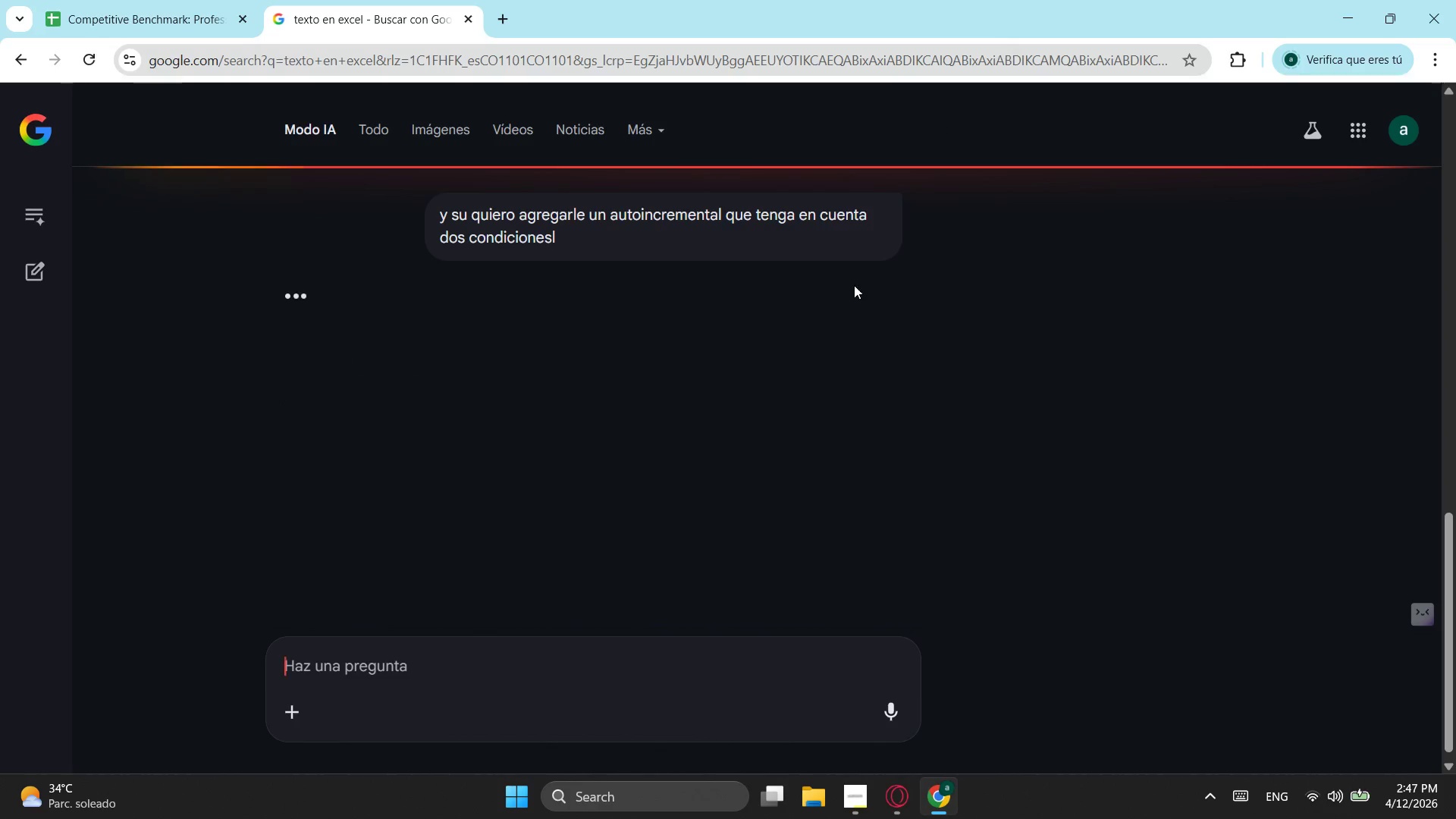 
scroll: coordinate [438, 426], scroll_direction: down, amount: 1.0
 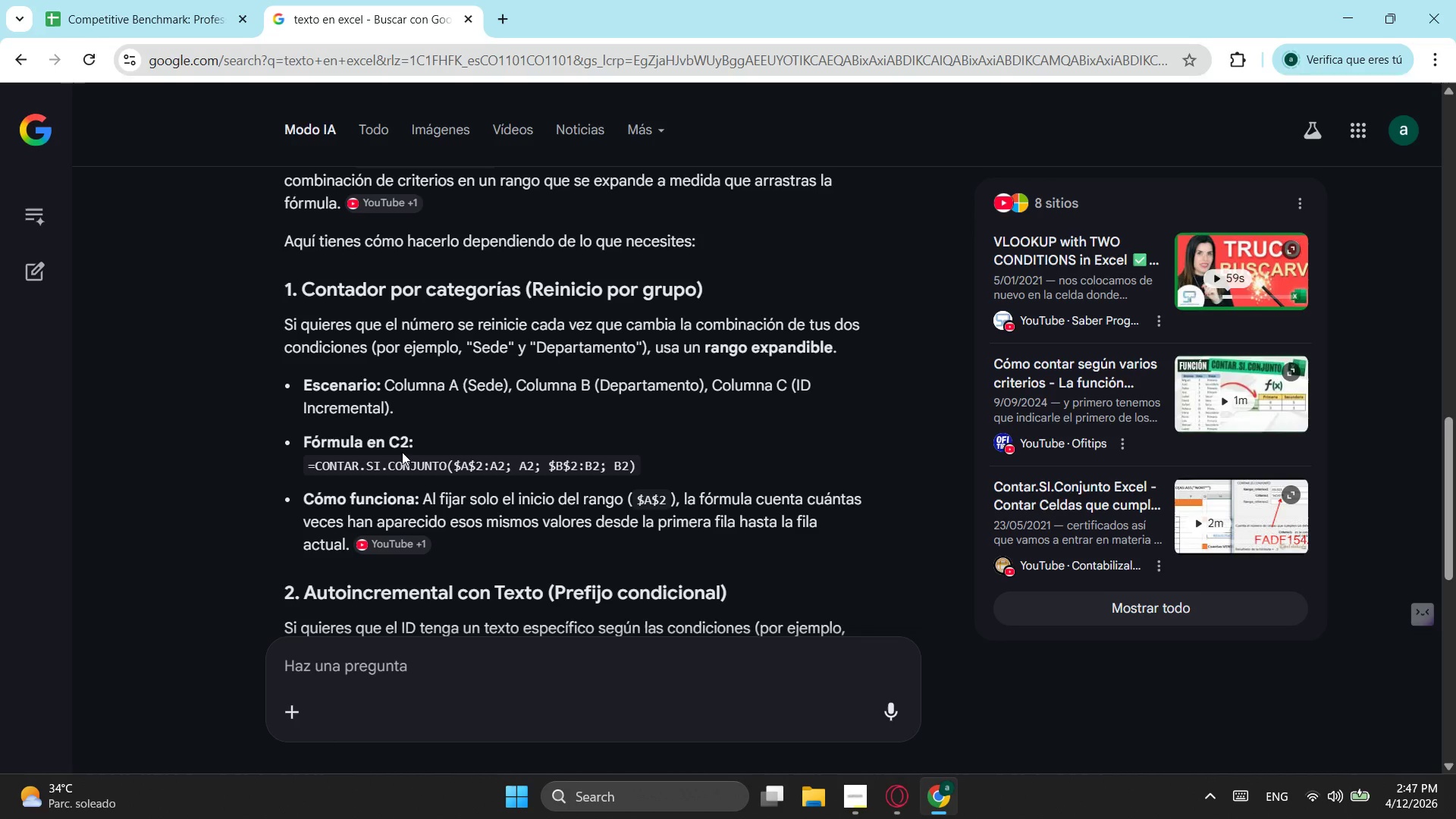 
wait(20.11)
 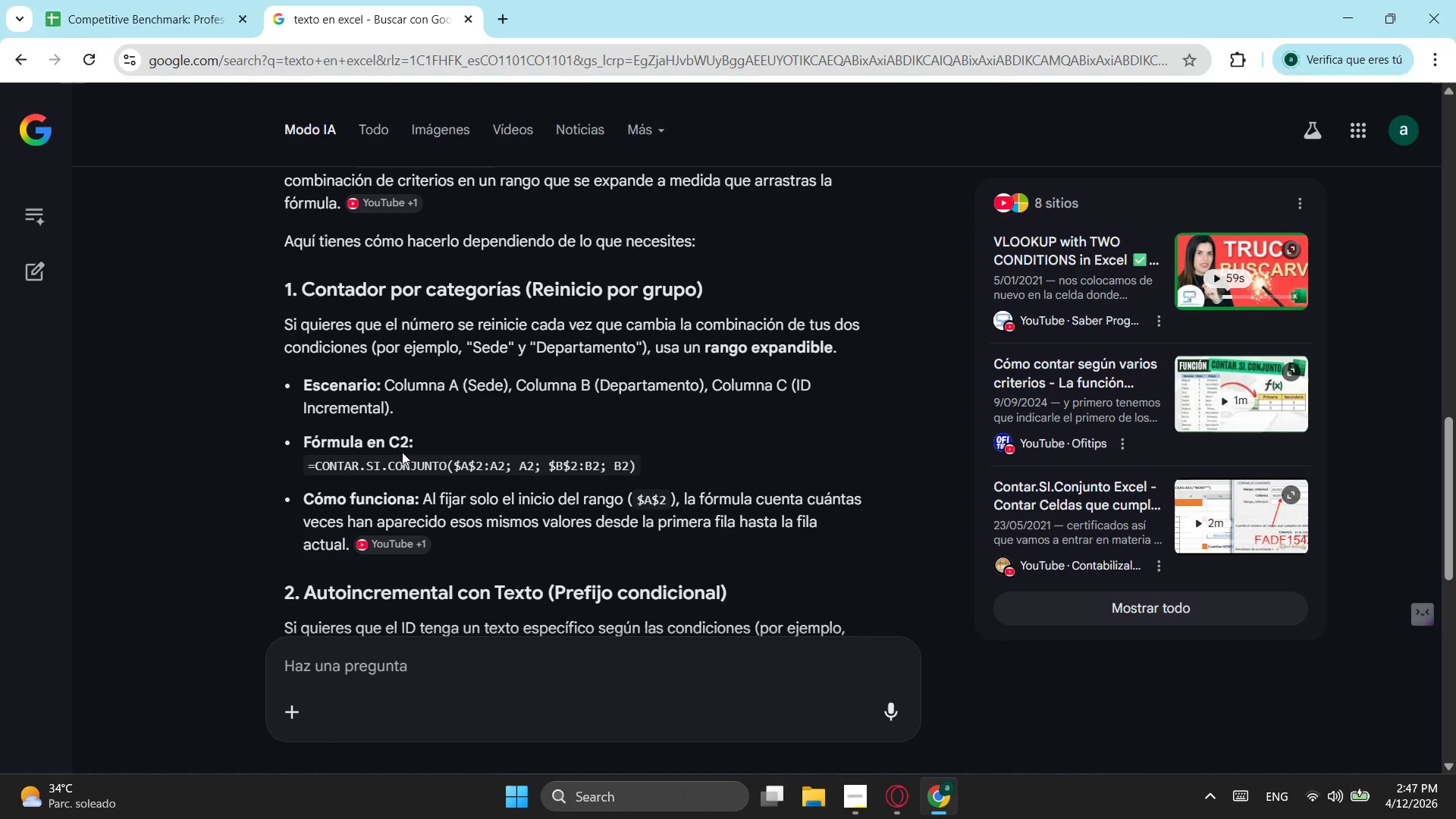 
scroll: coordinate [360, 479], scroll_direction: down, amount: 2.0
 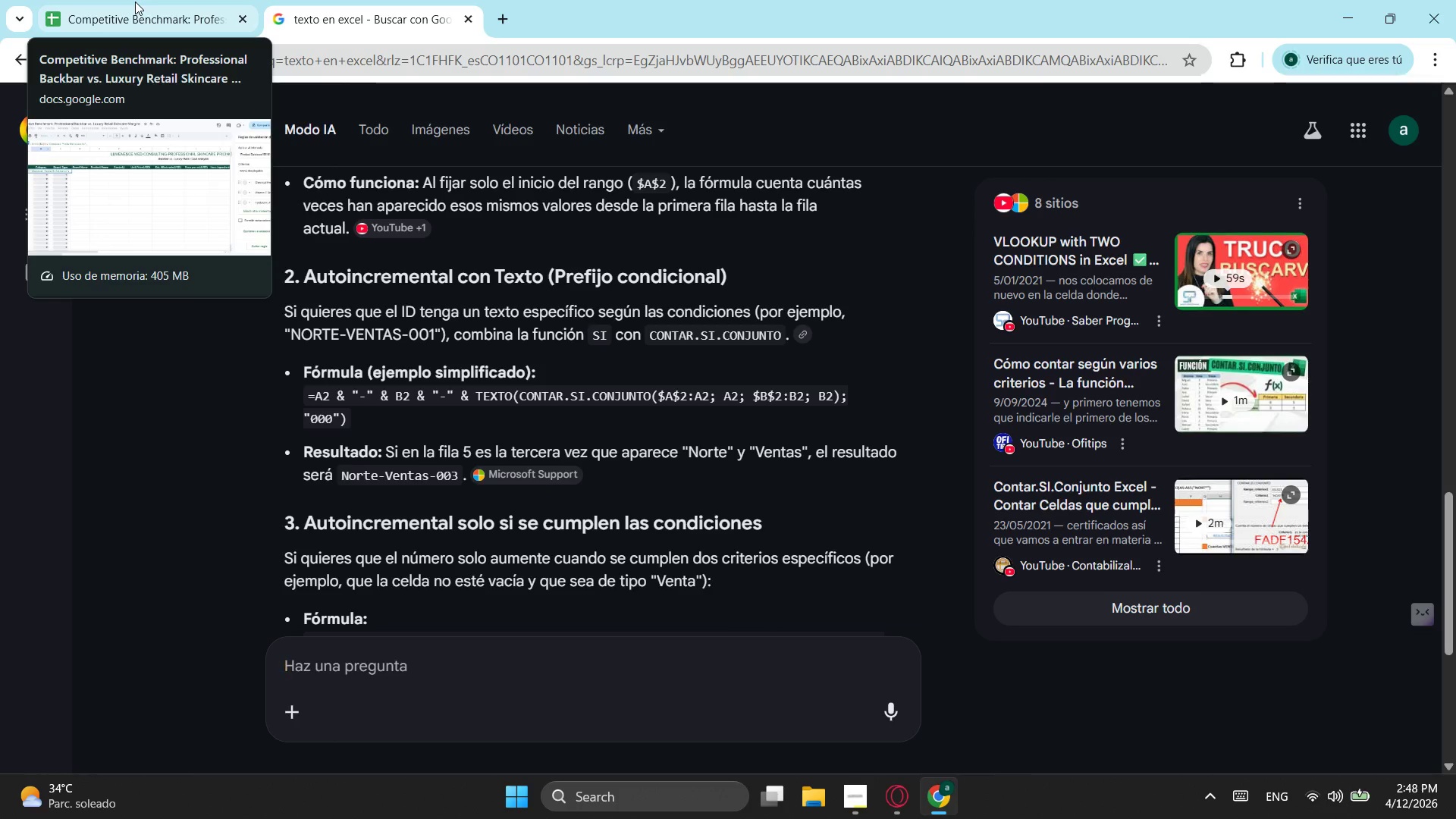 
wait(46.67)
 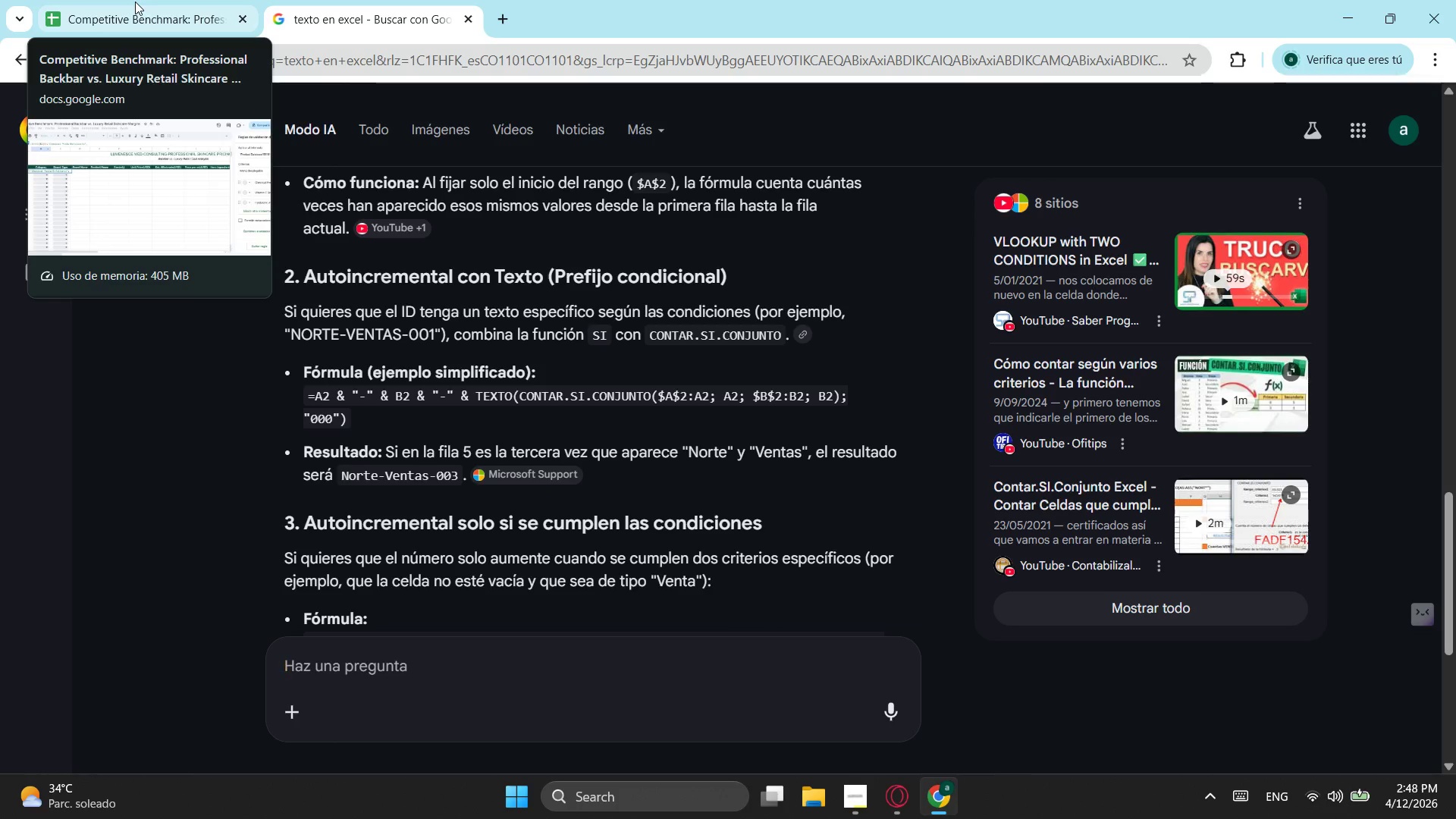 
left_click([135, 2])
 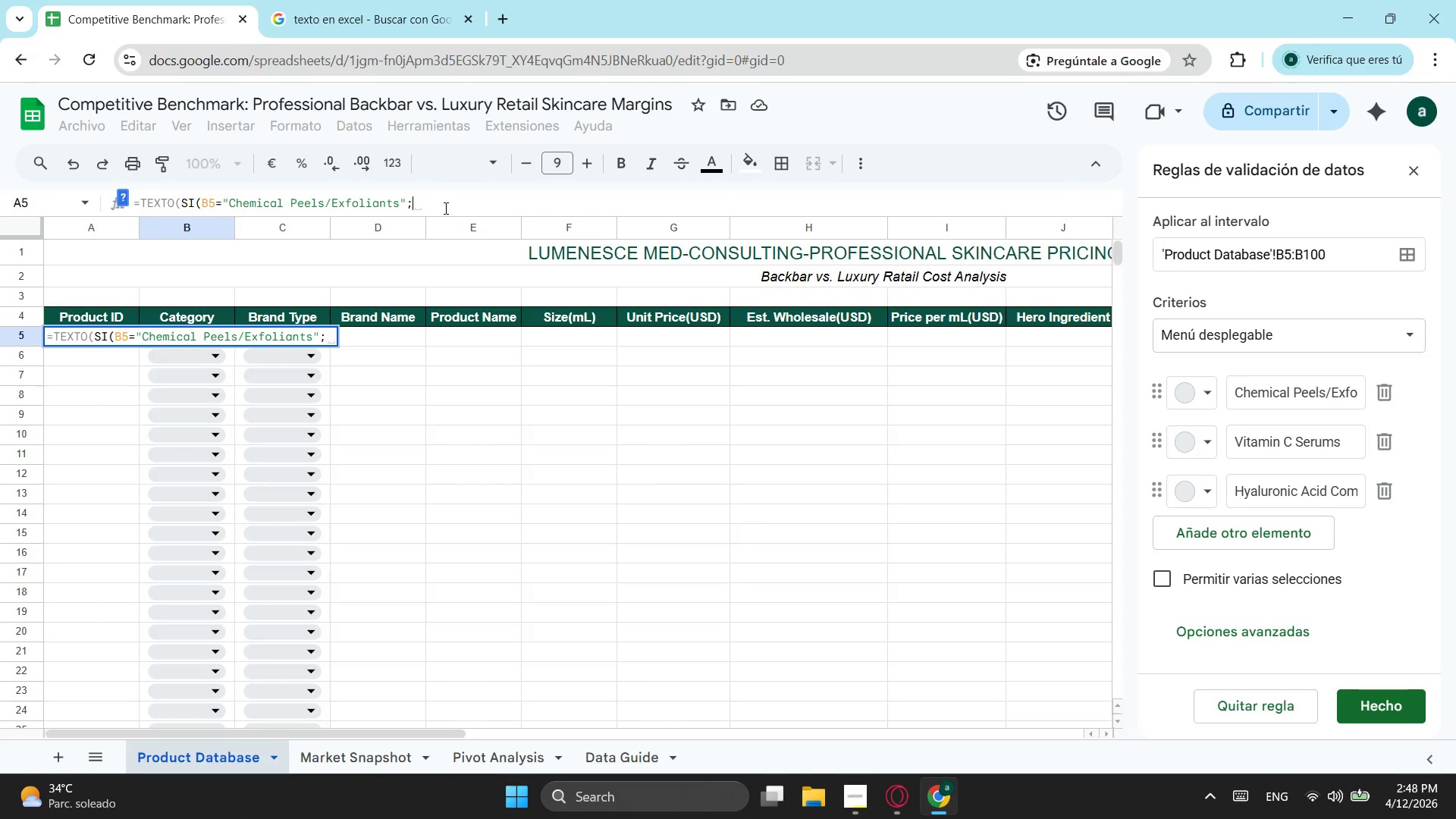 
wait(10.59)
 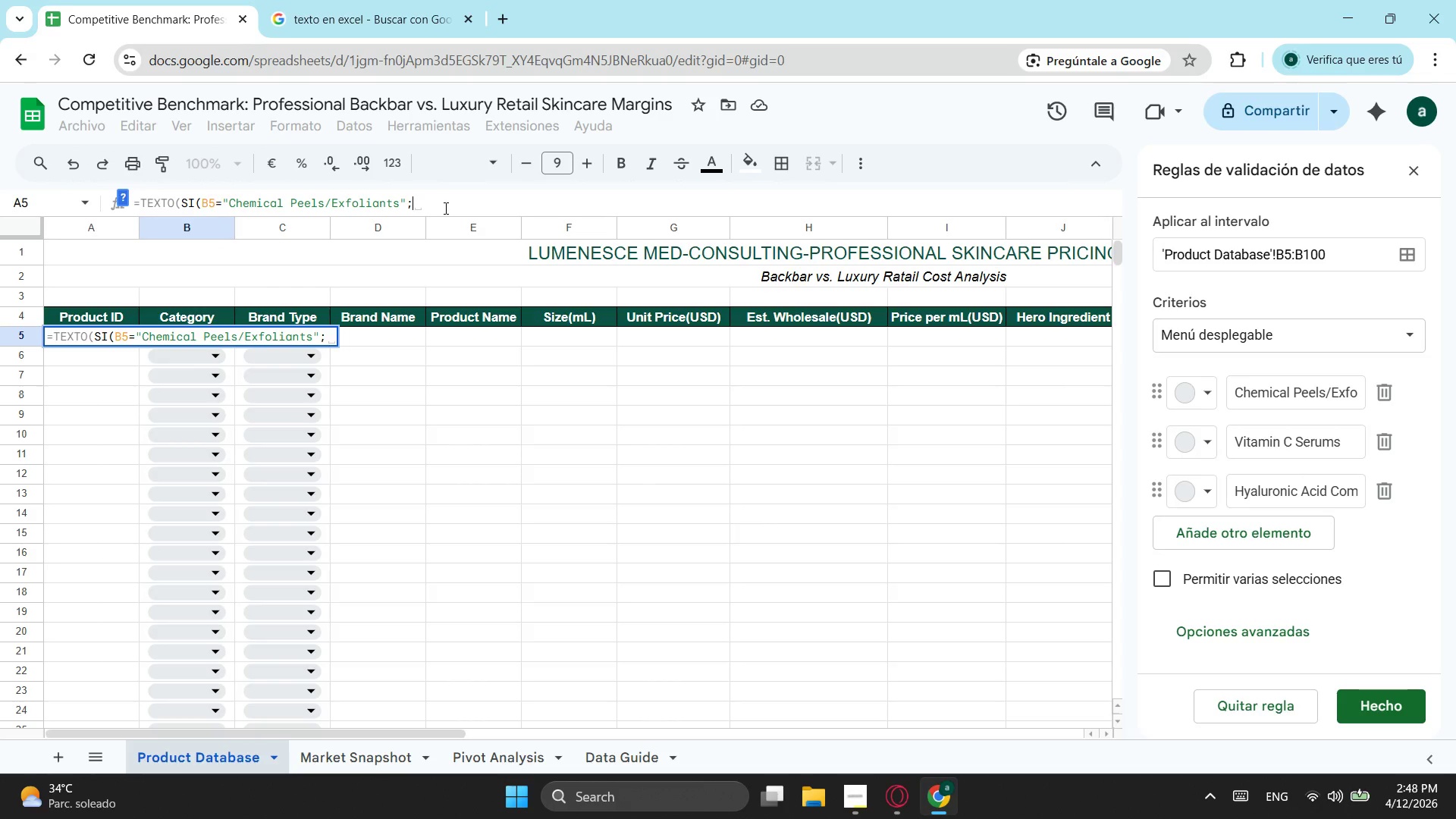 
left_click([431, 0])
 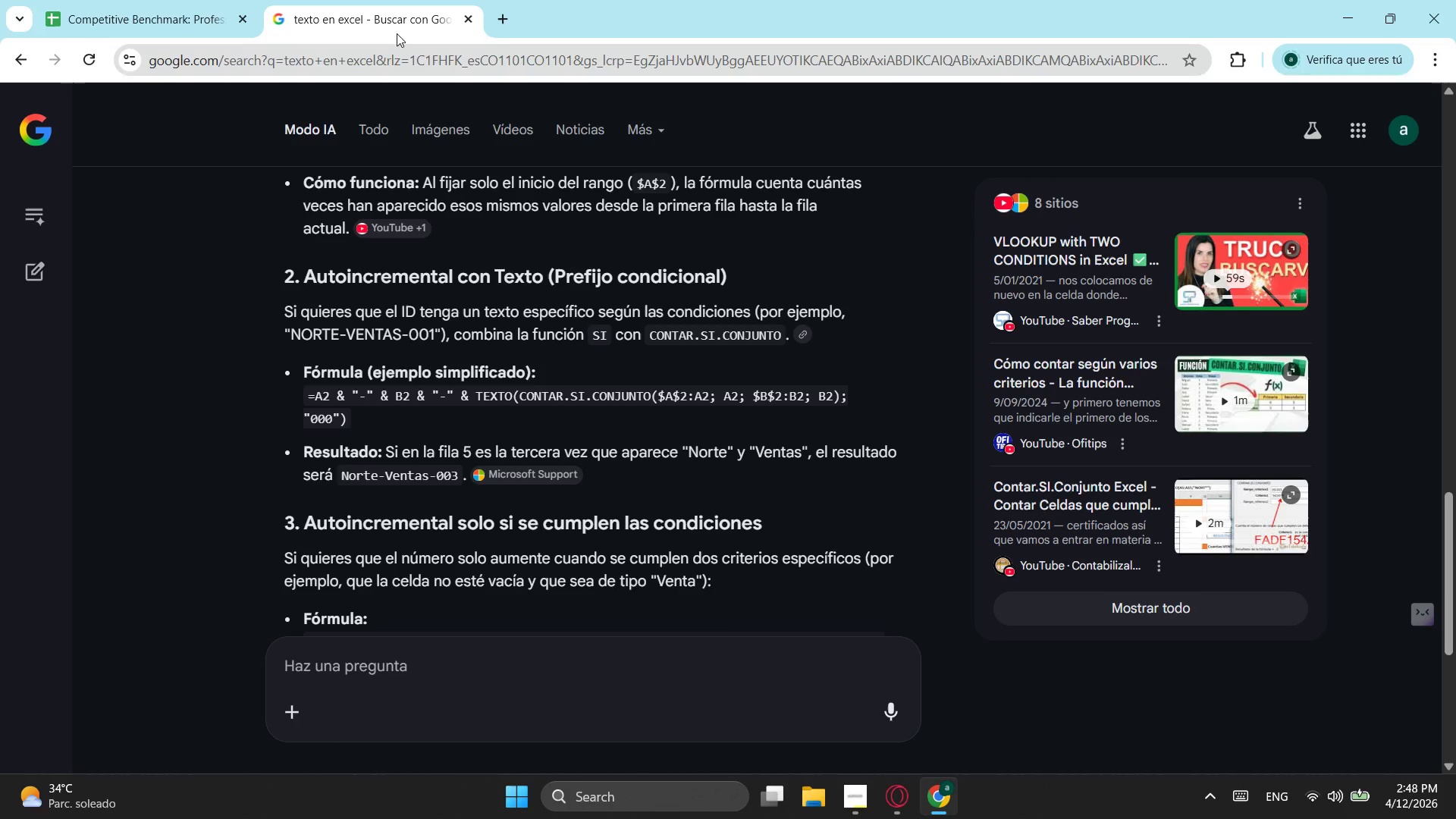 
wait(9.5)
 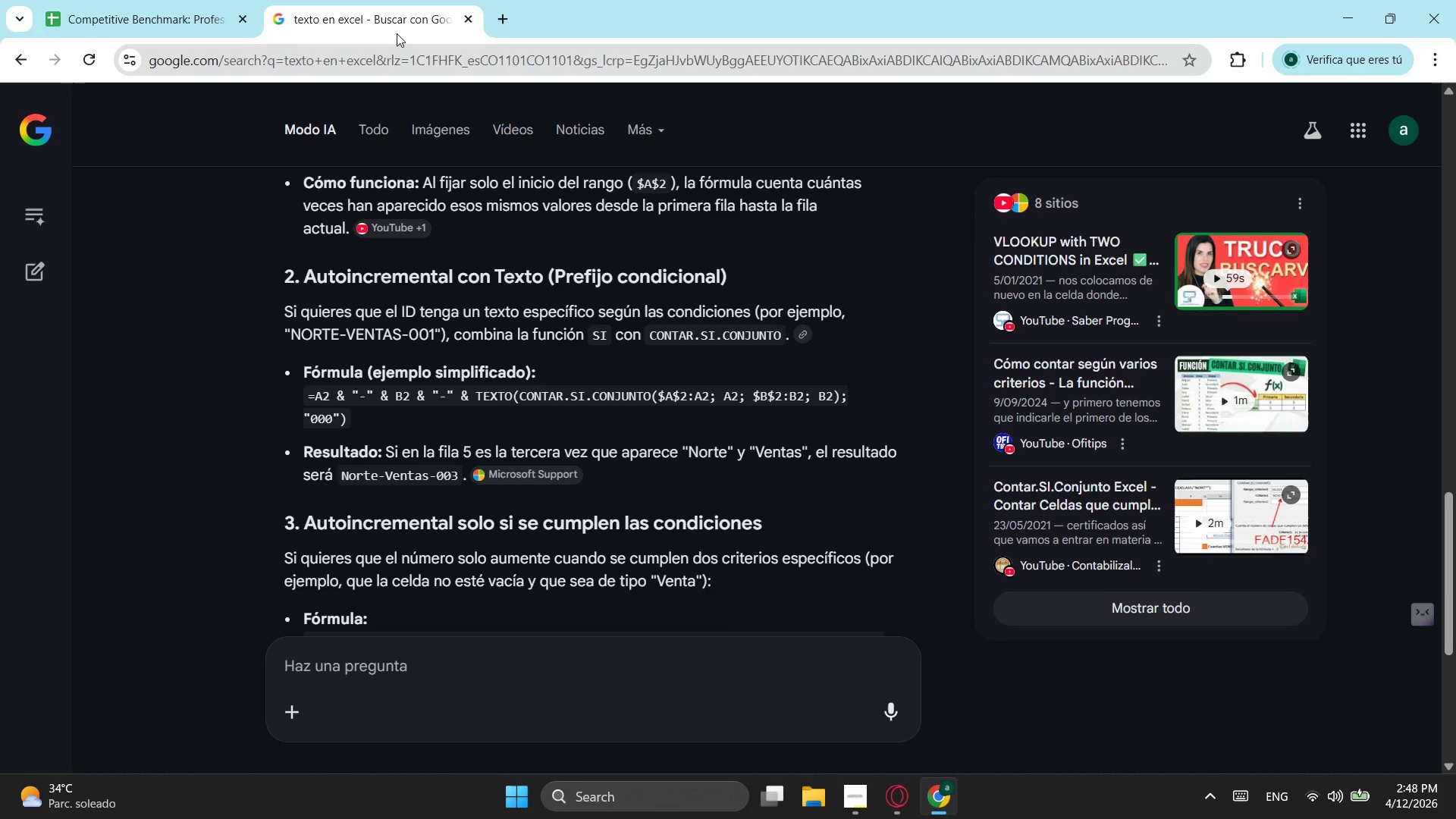 
left_click([133, 7])
 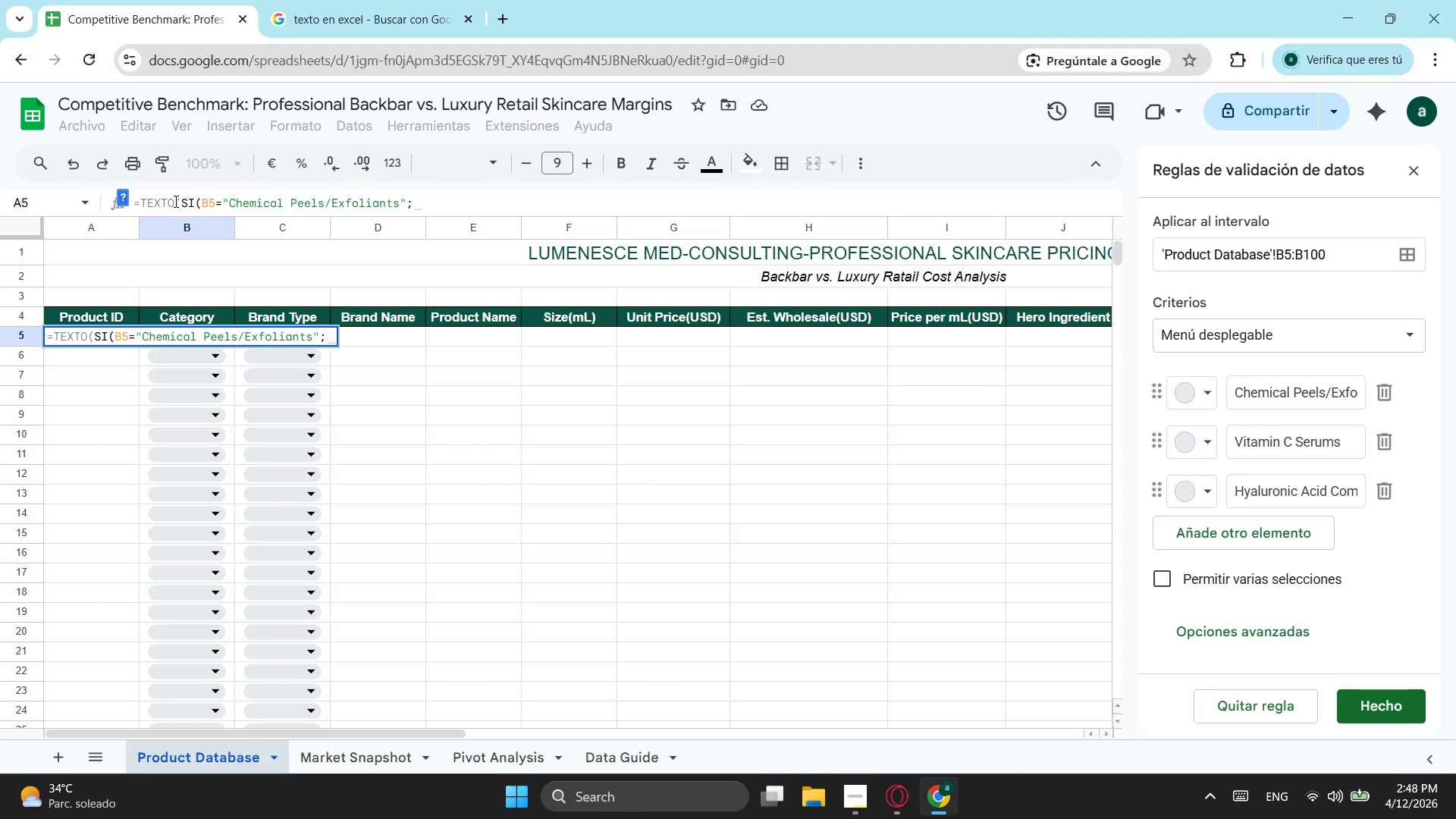 
double_click([177, 201])
 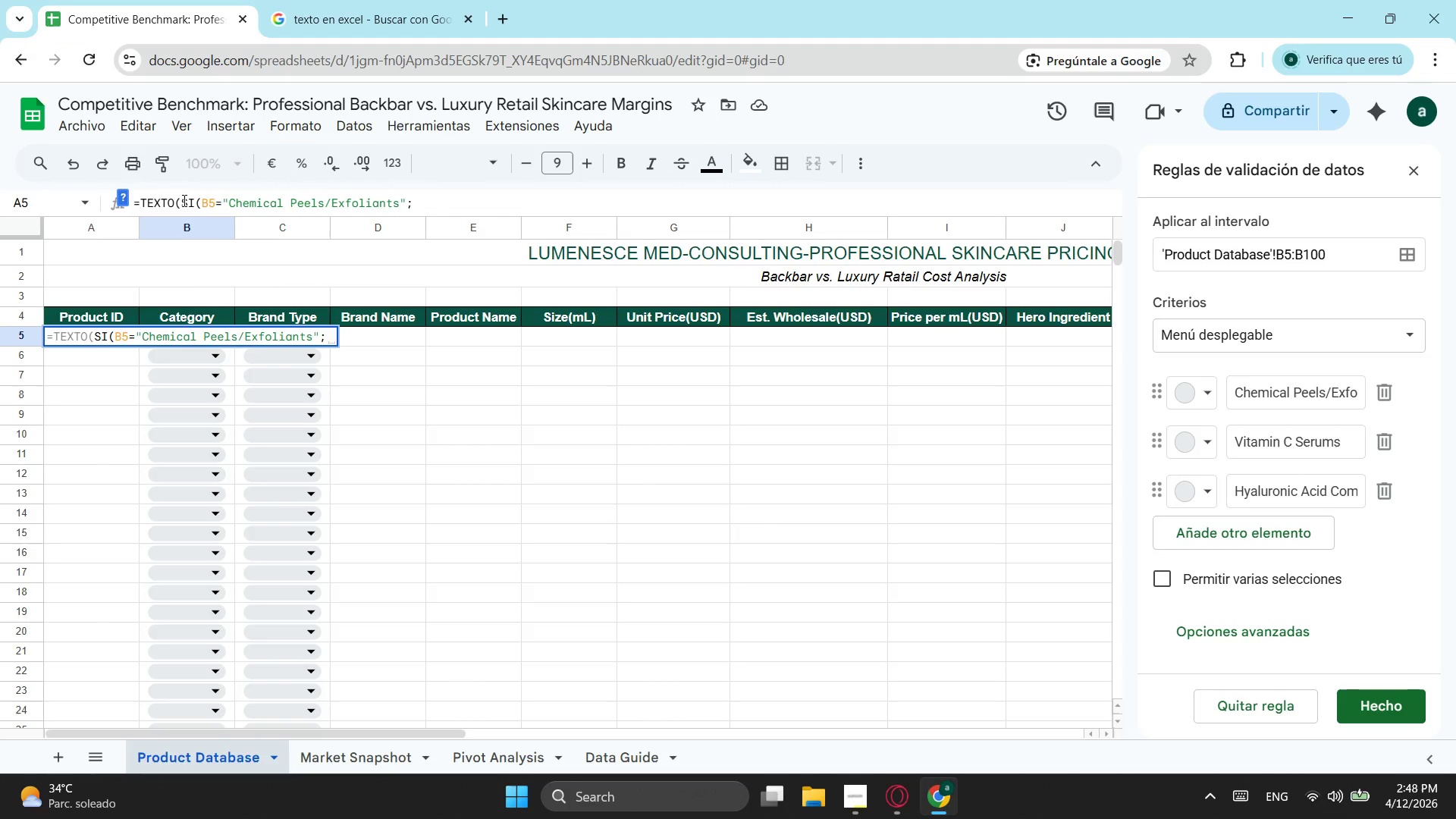 
left_click([183, 200])
 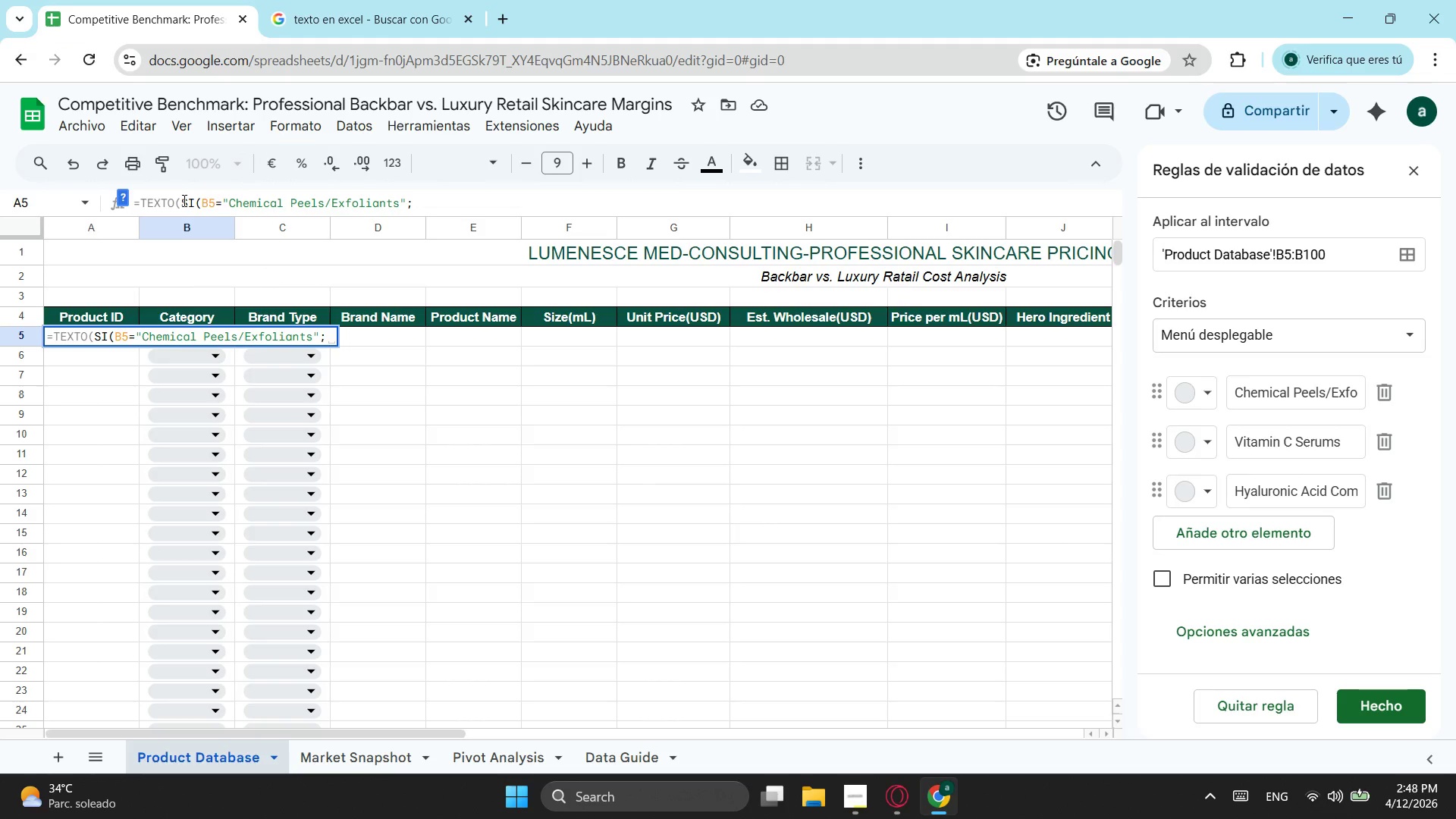 
key(Backspace)
 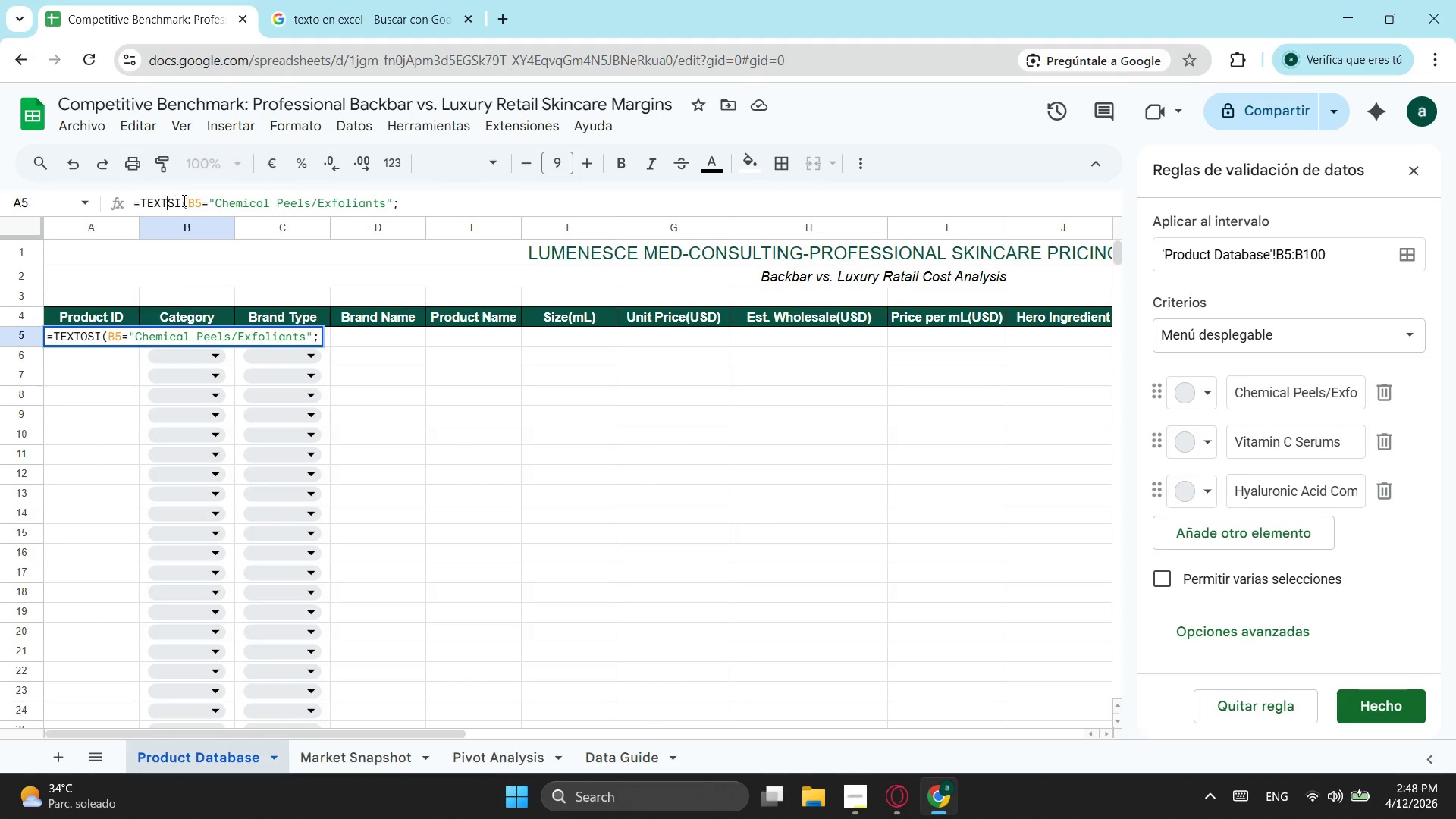 
key(Backspace)
 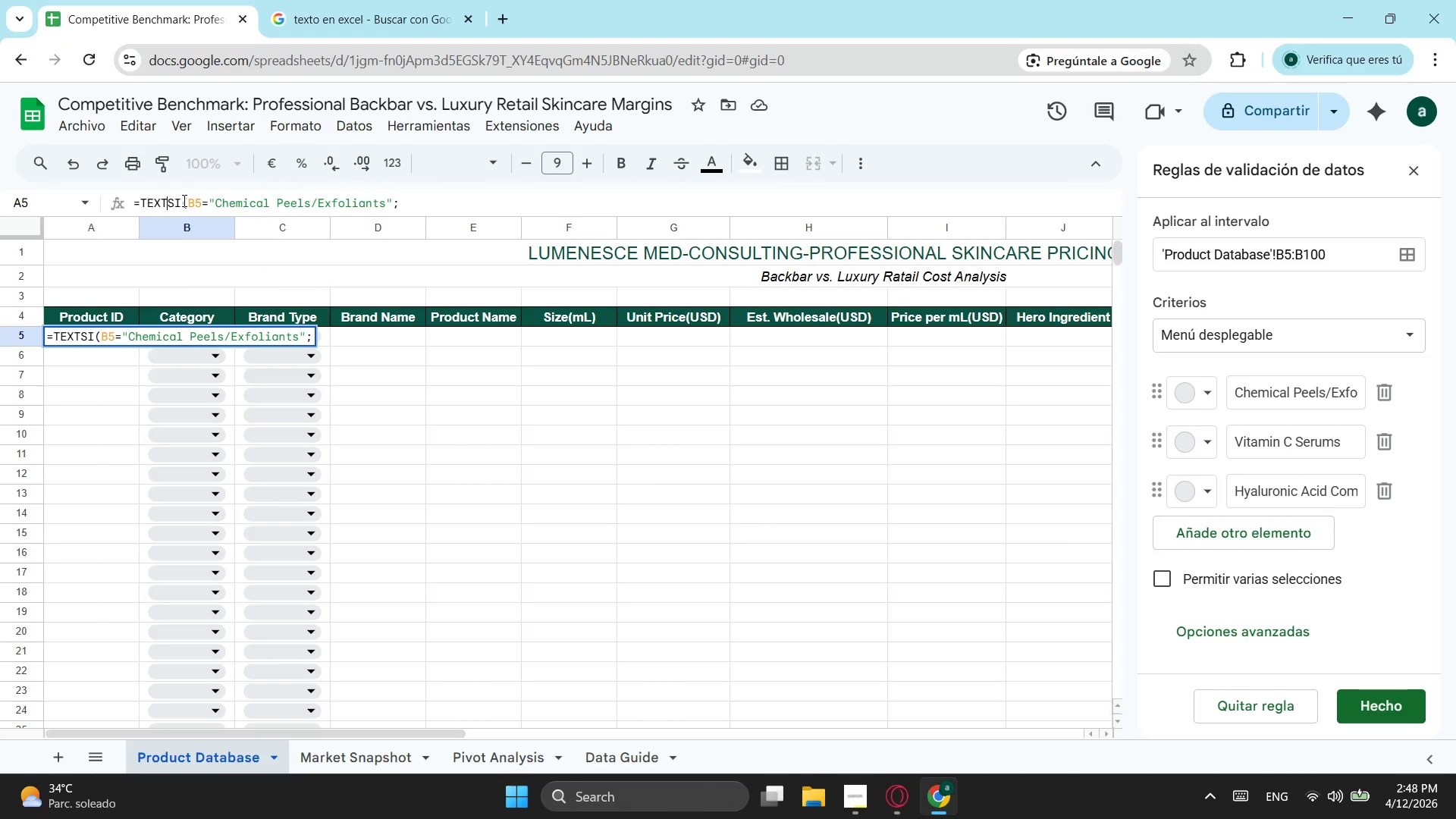 
key(Backspace)
 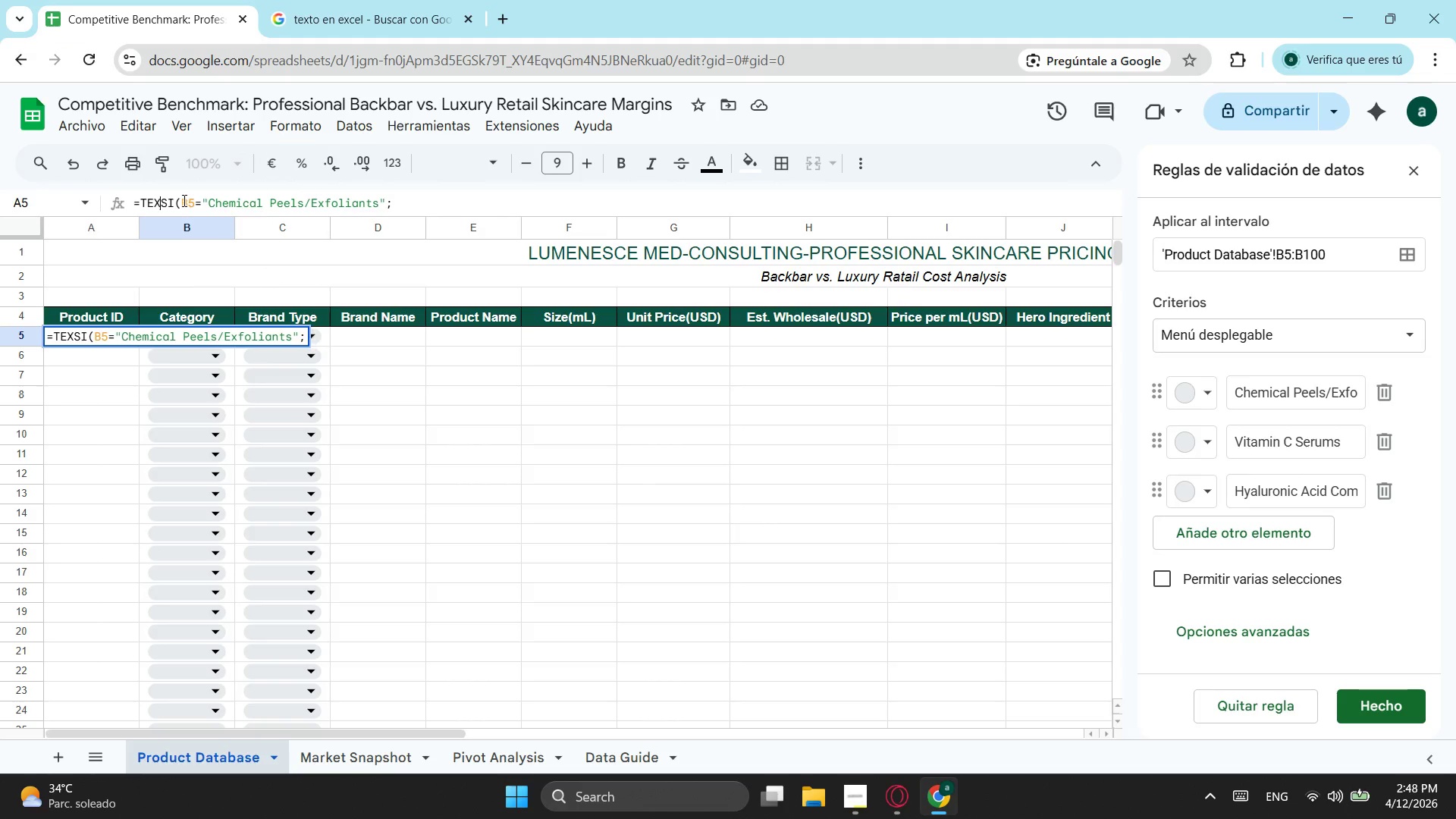 
key(Backspace)
 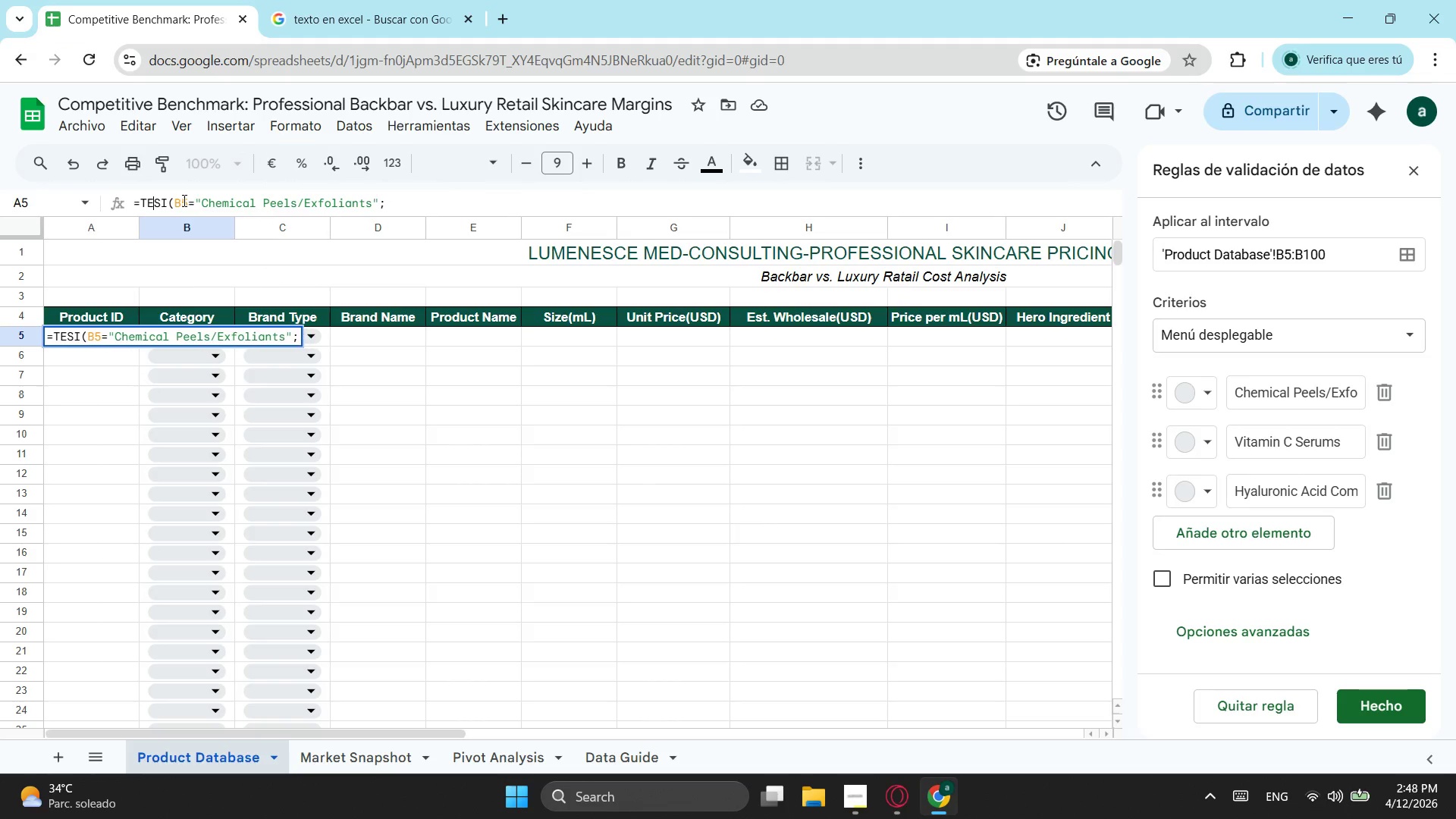 
key(Backspace)
 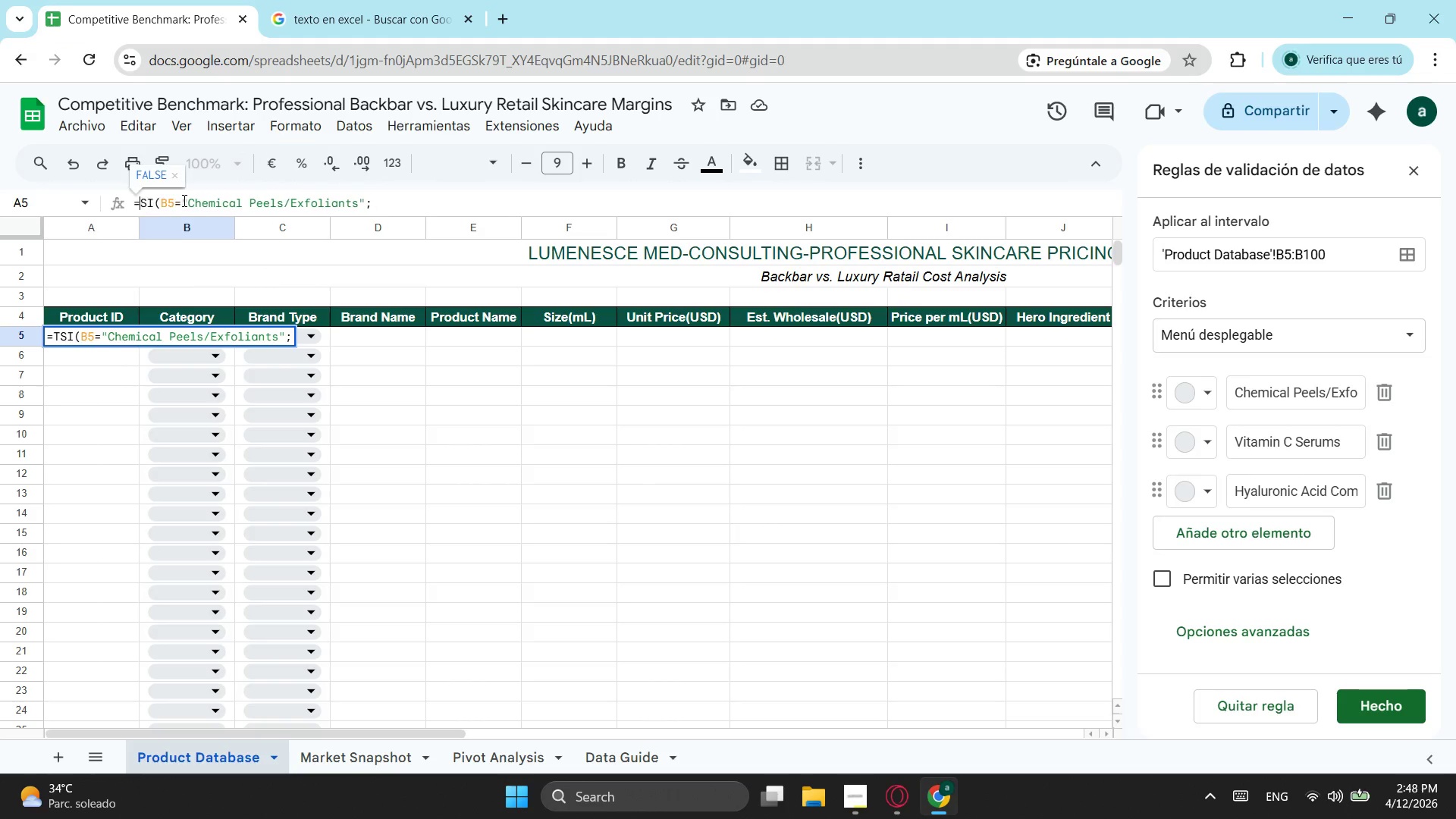 
key(Backspace)
 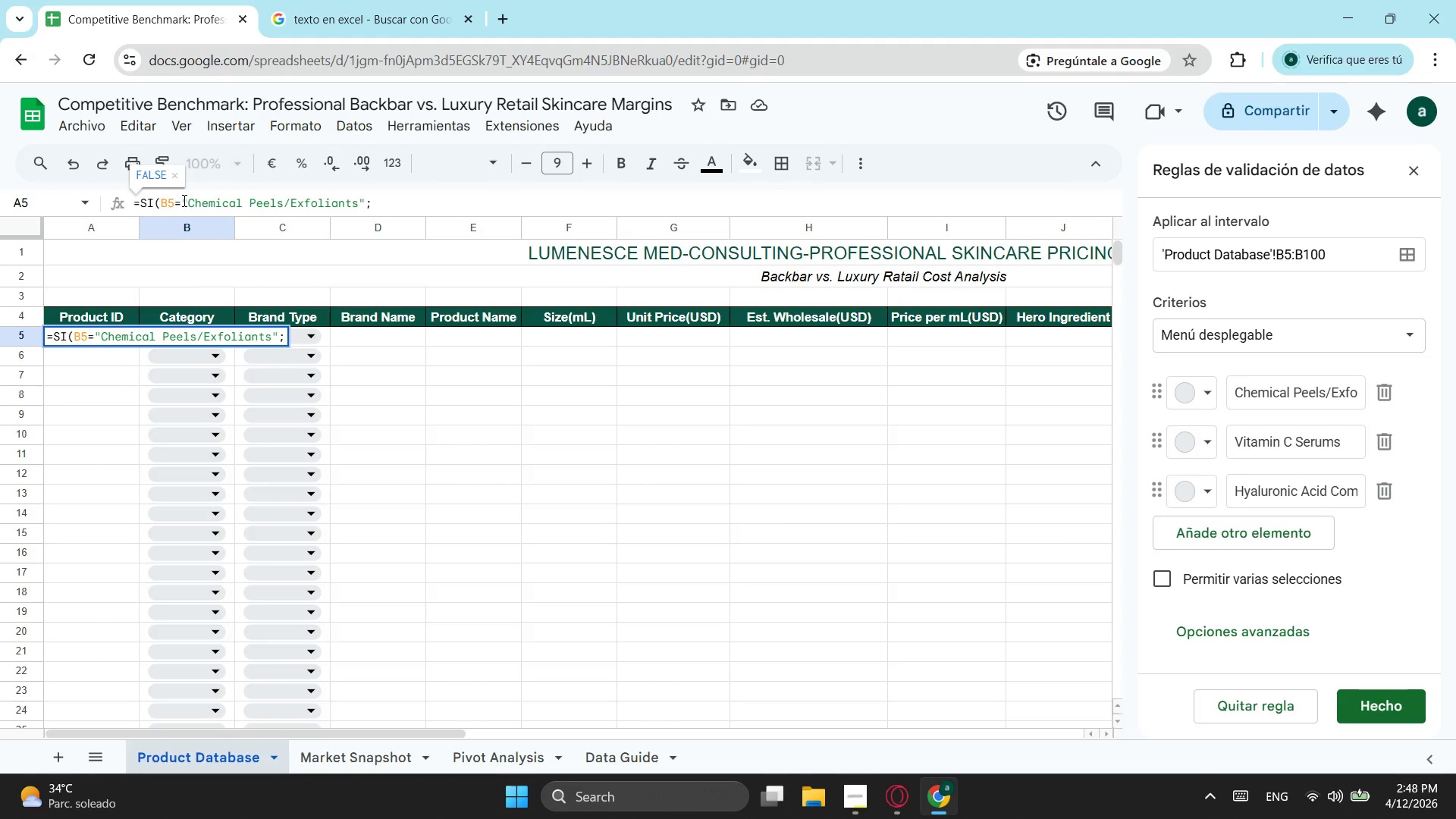 
key(ArrowRight)
 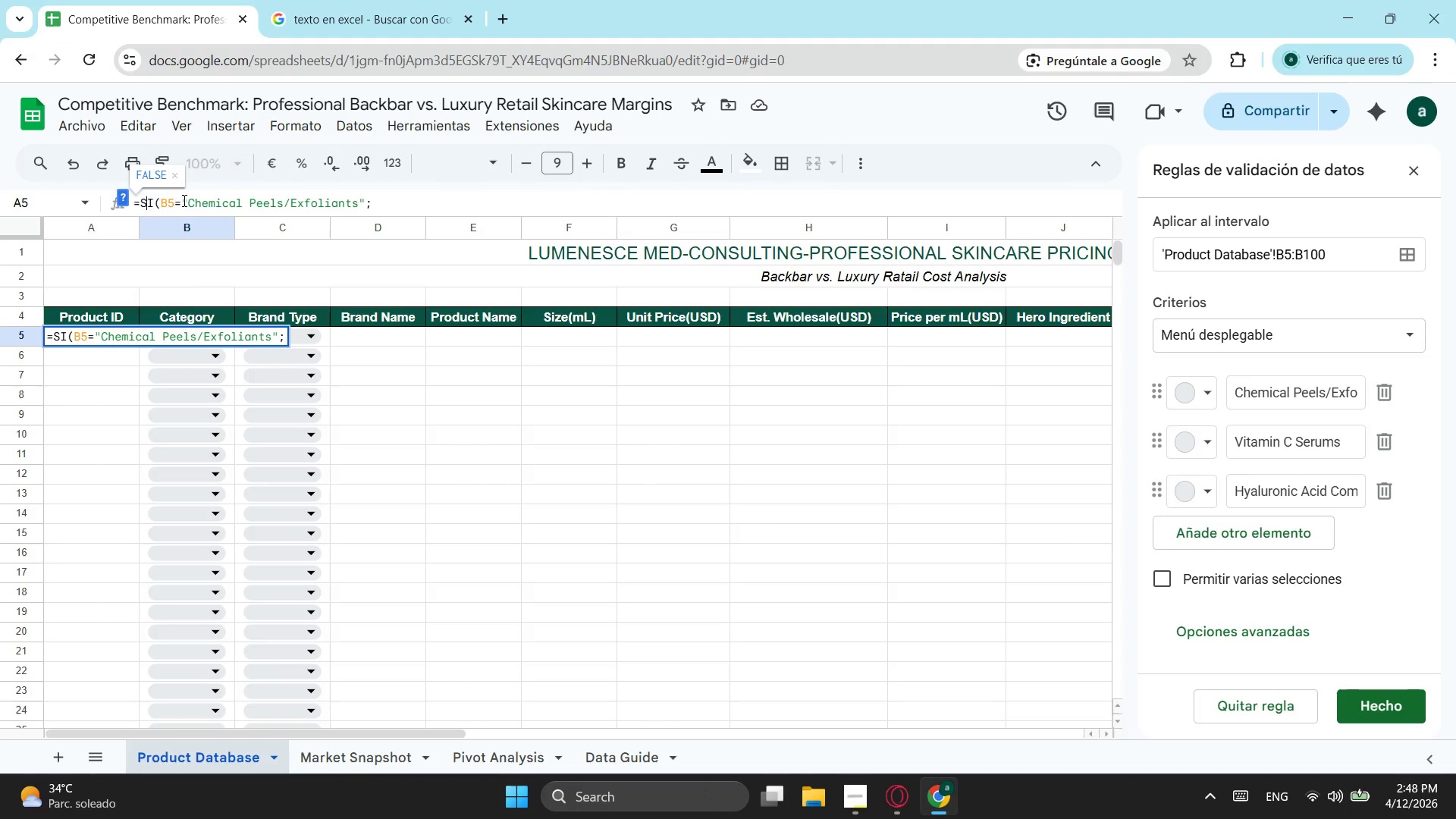 
key(ArrowRight)
 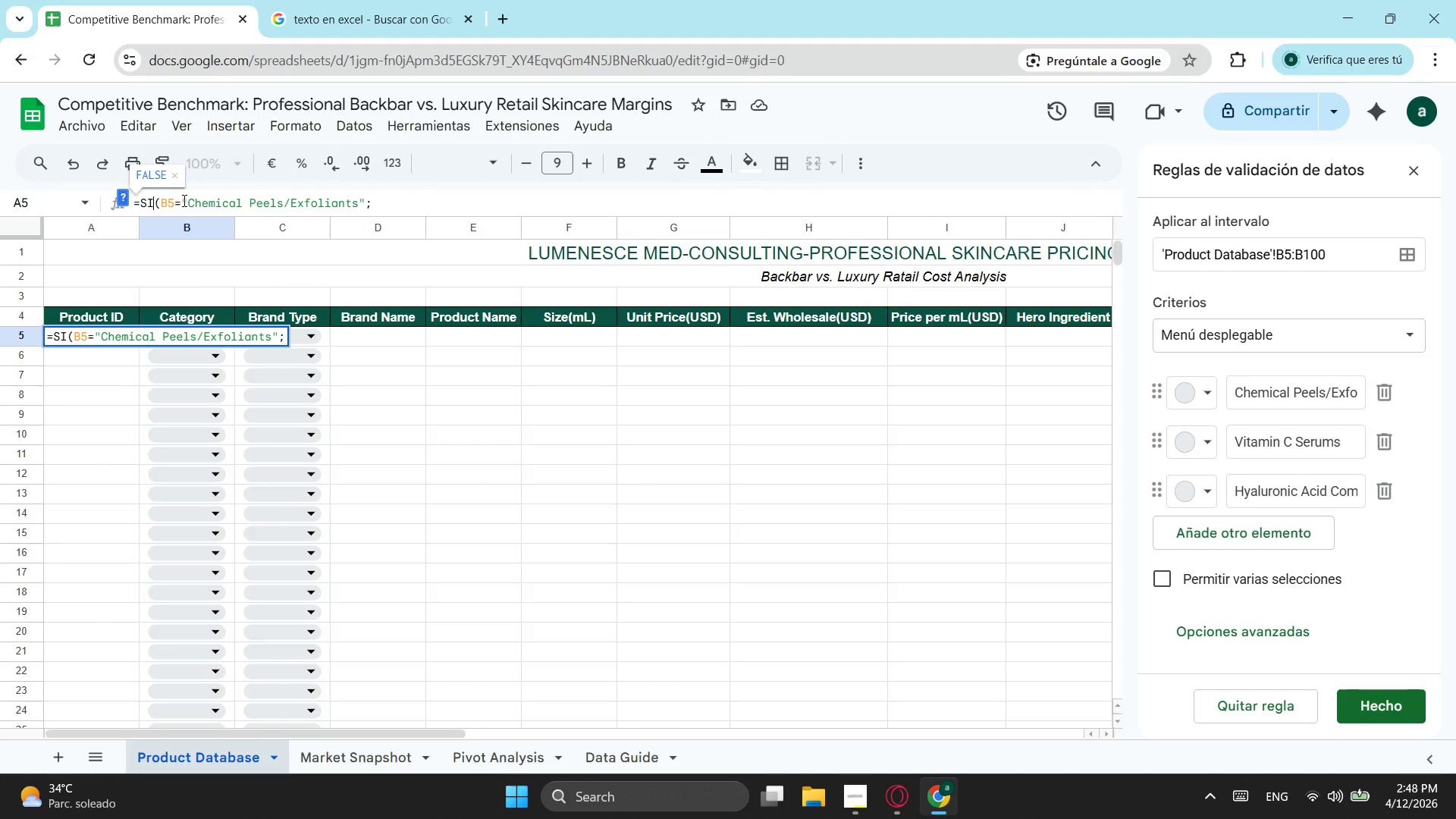 
hold_key(key=ArrowRight, duration=1.41)
 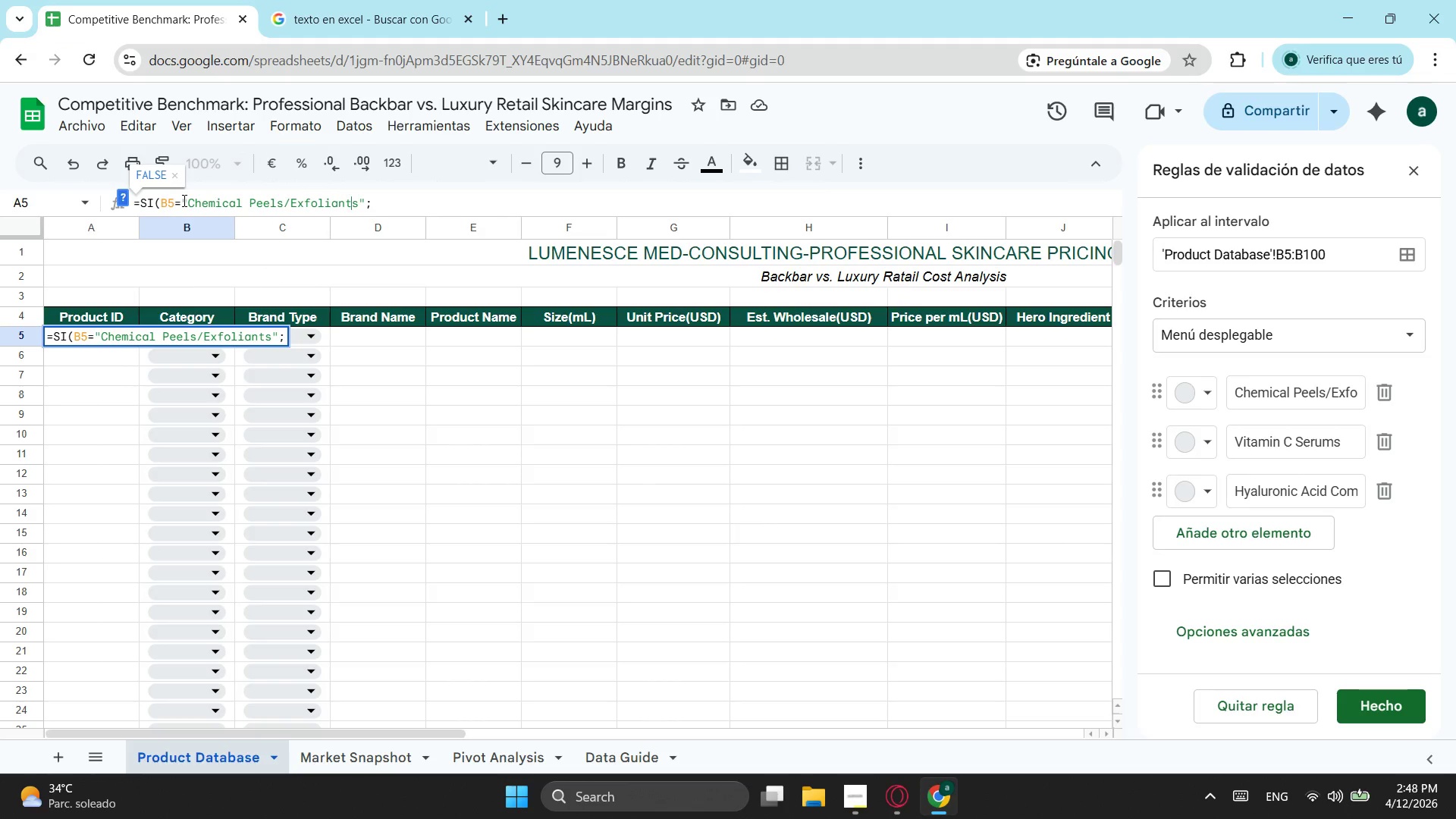 
key(ArrowRight)
 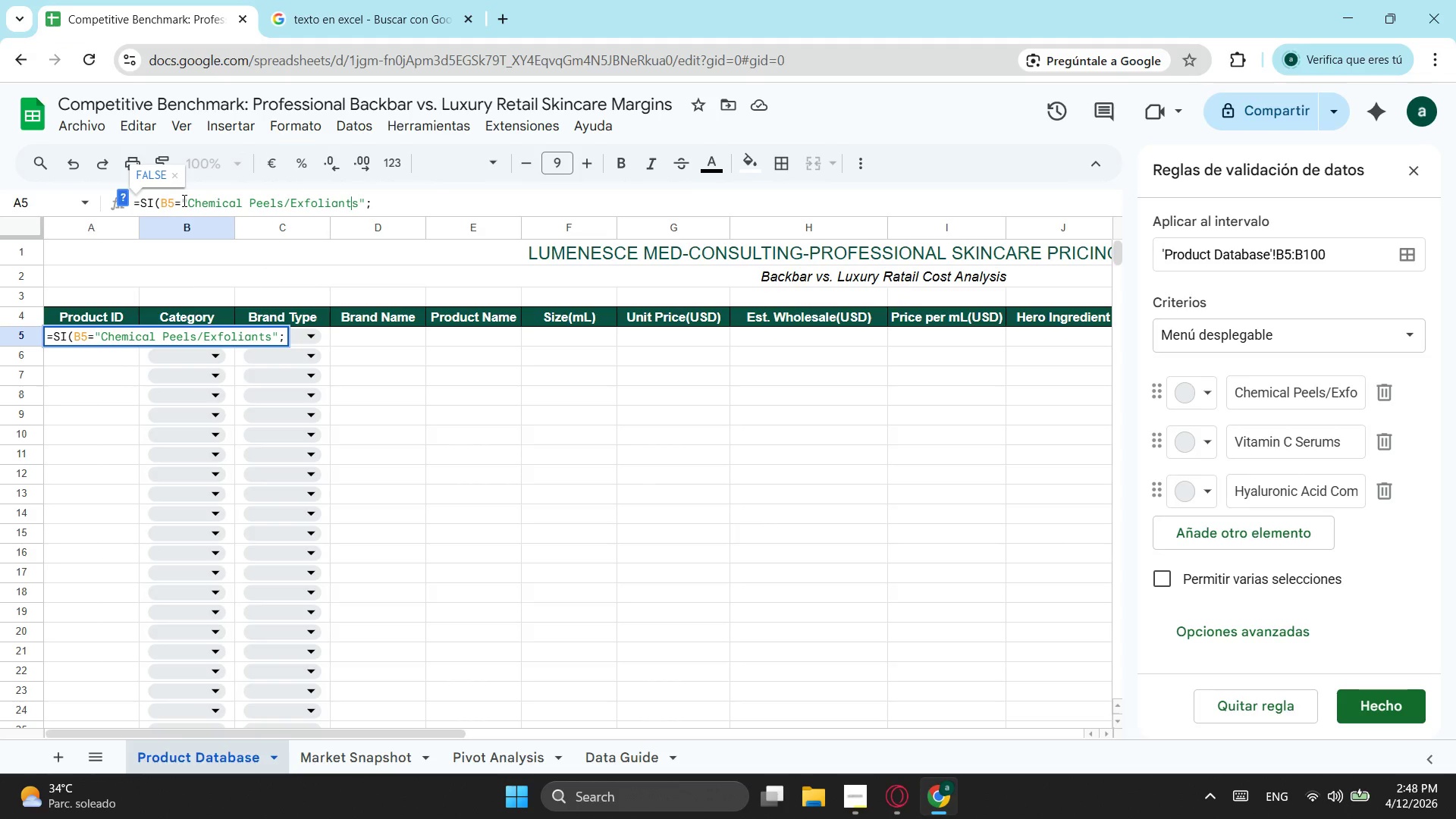 
key(ArrowRight)
 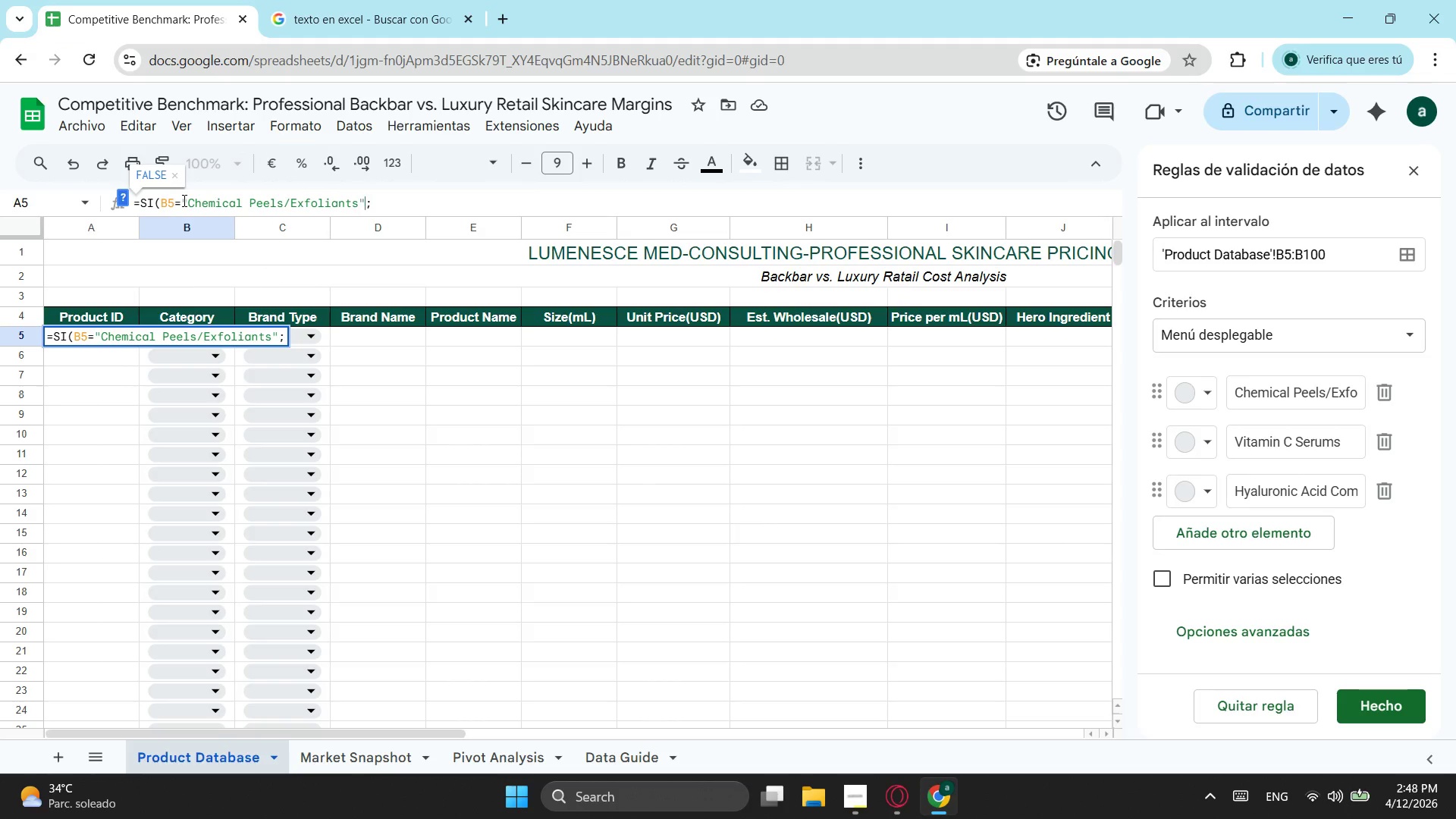 
key(ArrowRight)
 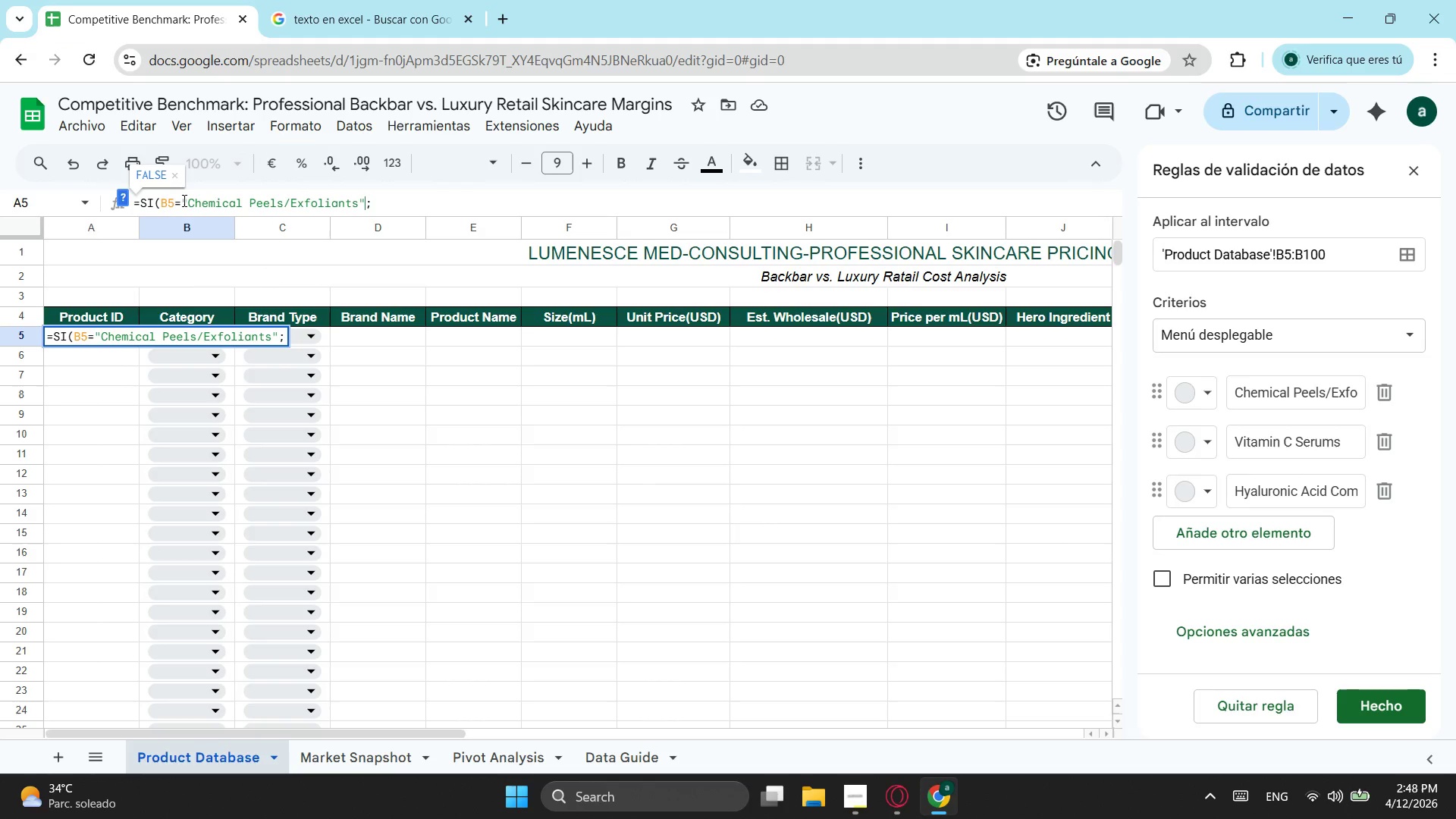 
key(ArrowRight)
 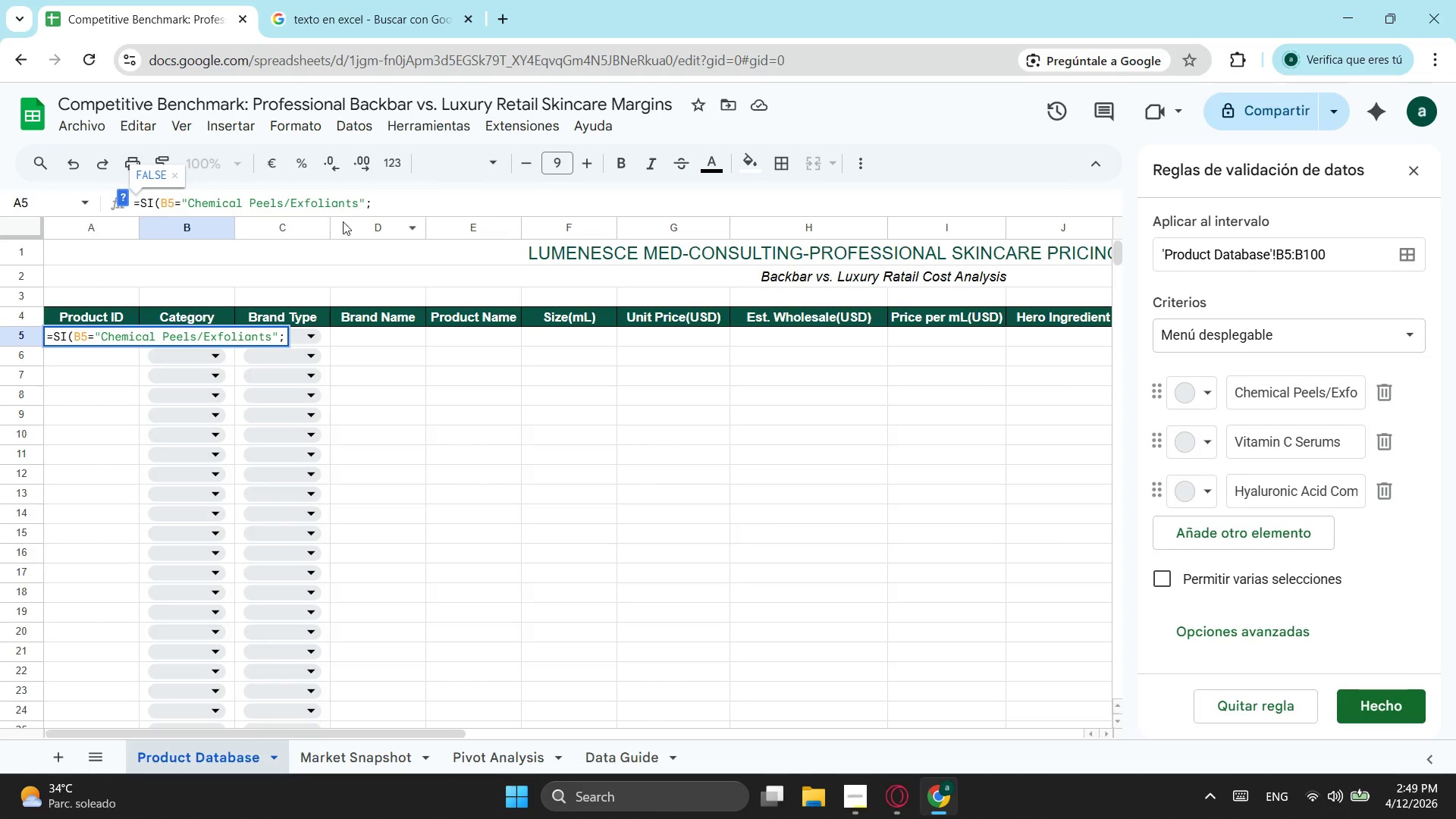 
wait(21.64)
 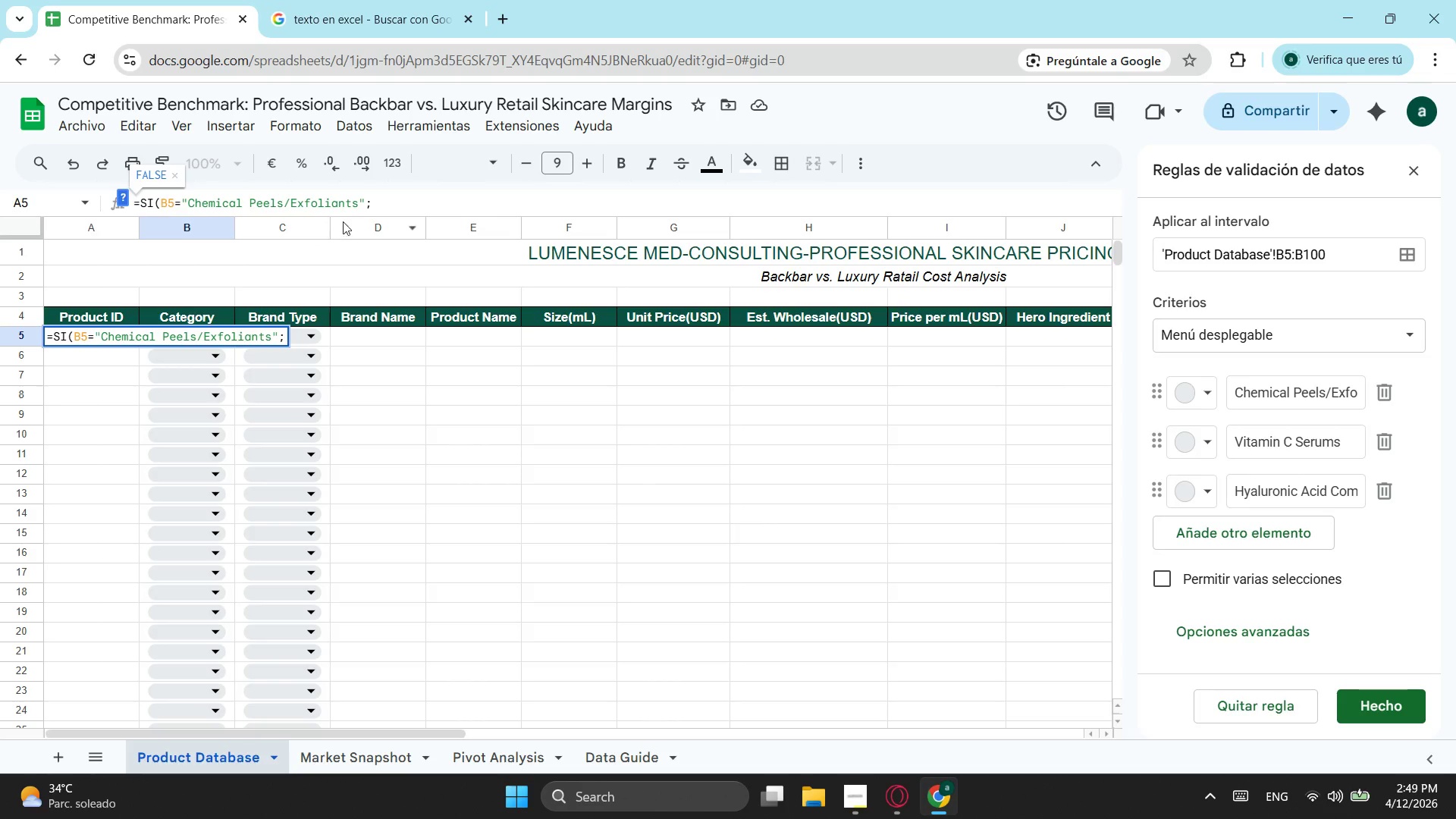 
key(Shift+ShiftLeft)
 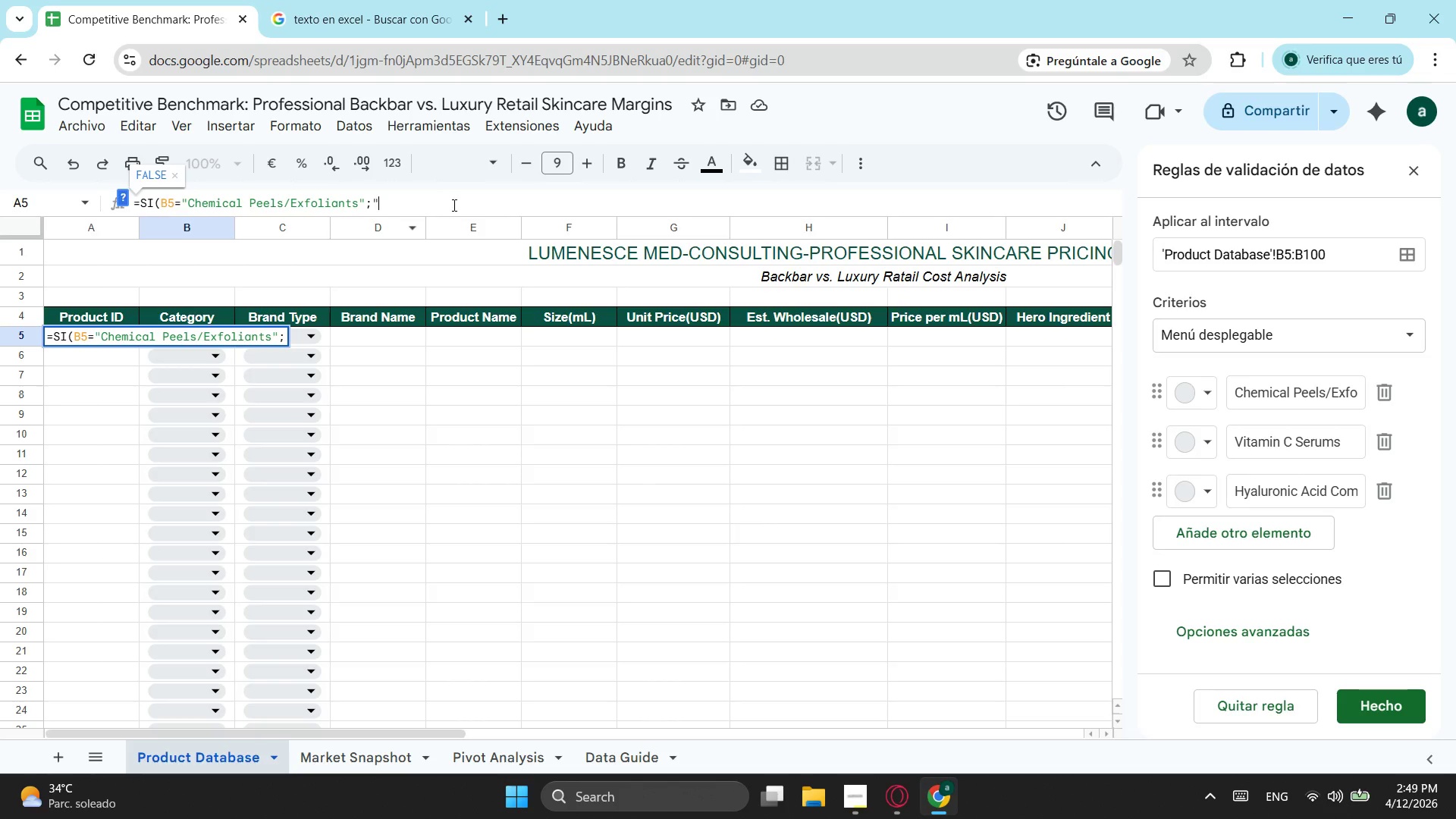 
key(Shift+Quote)
 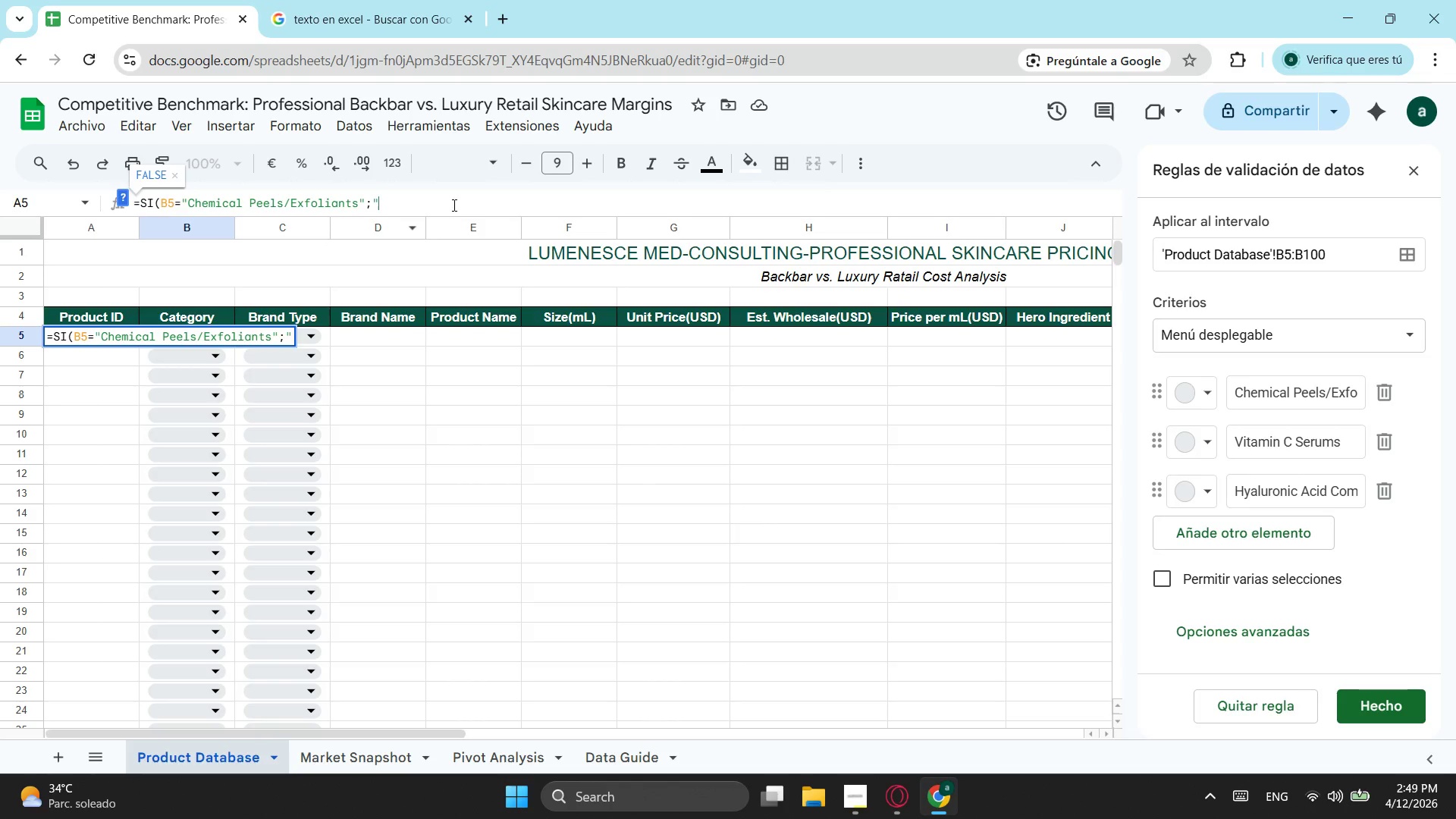 
key(C)
 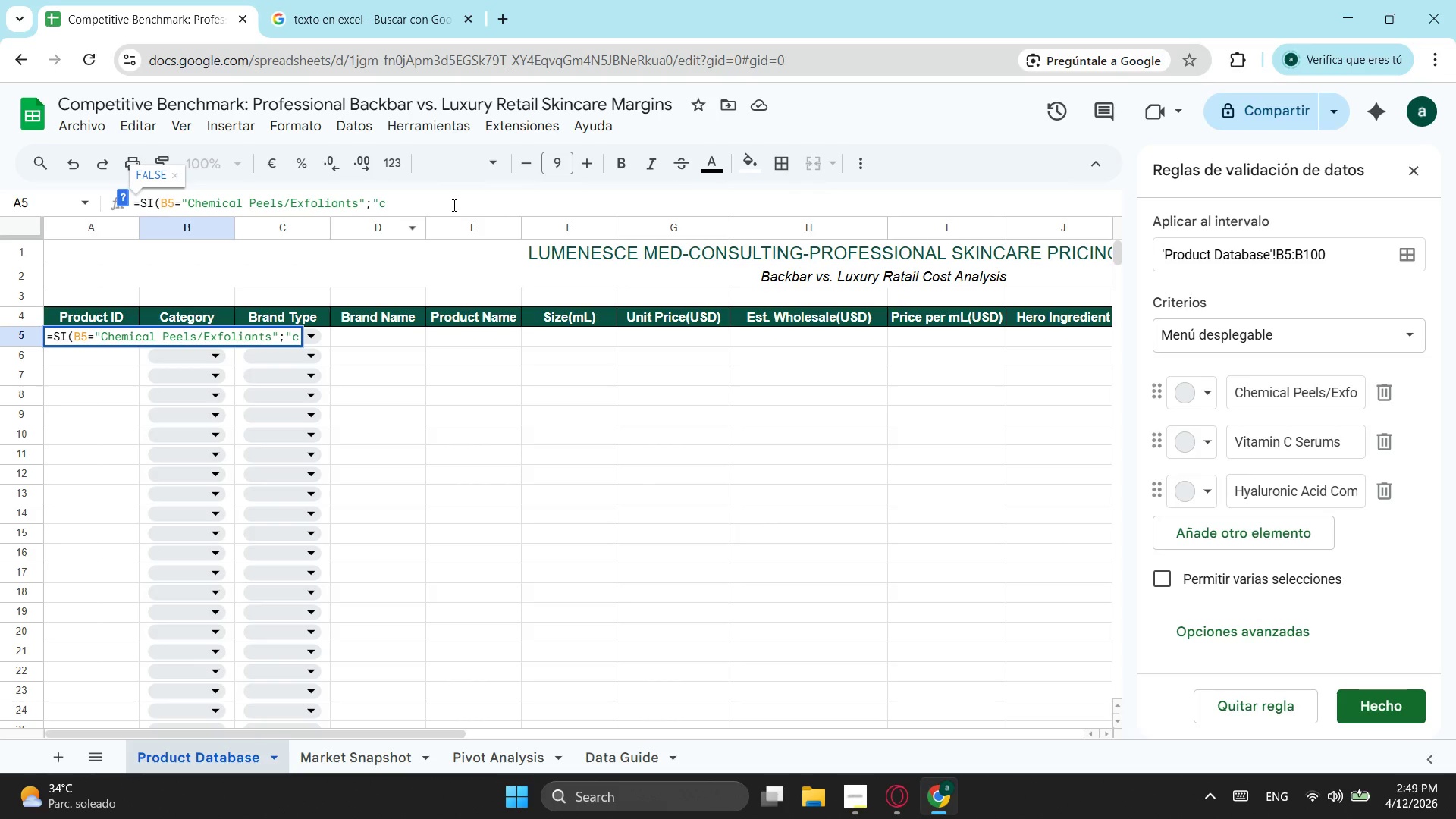 
key(Unknown)
 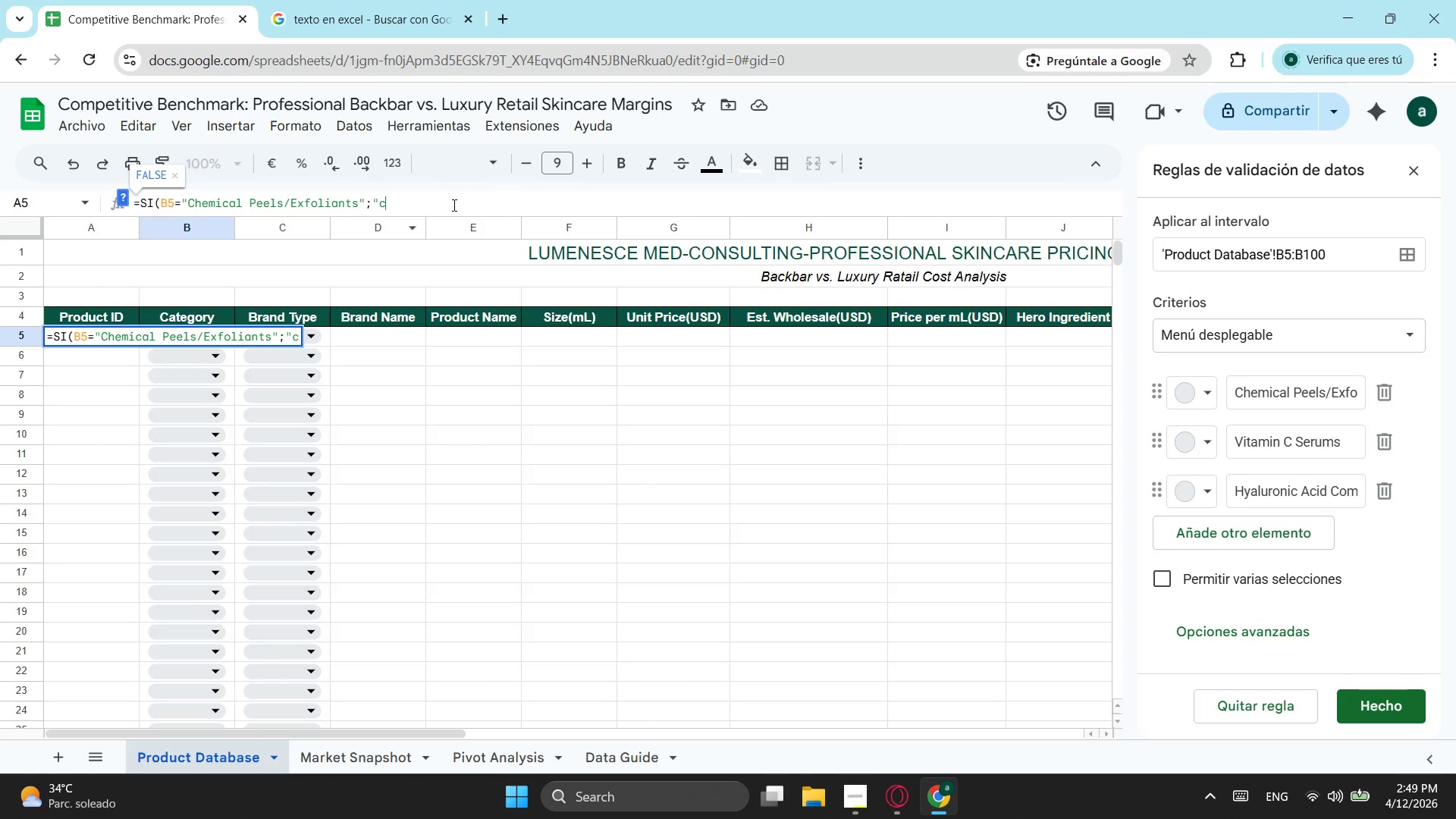 
key(Backspace)
type(Cp)
key(Backspace)
type(P-)
 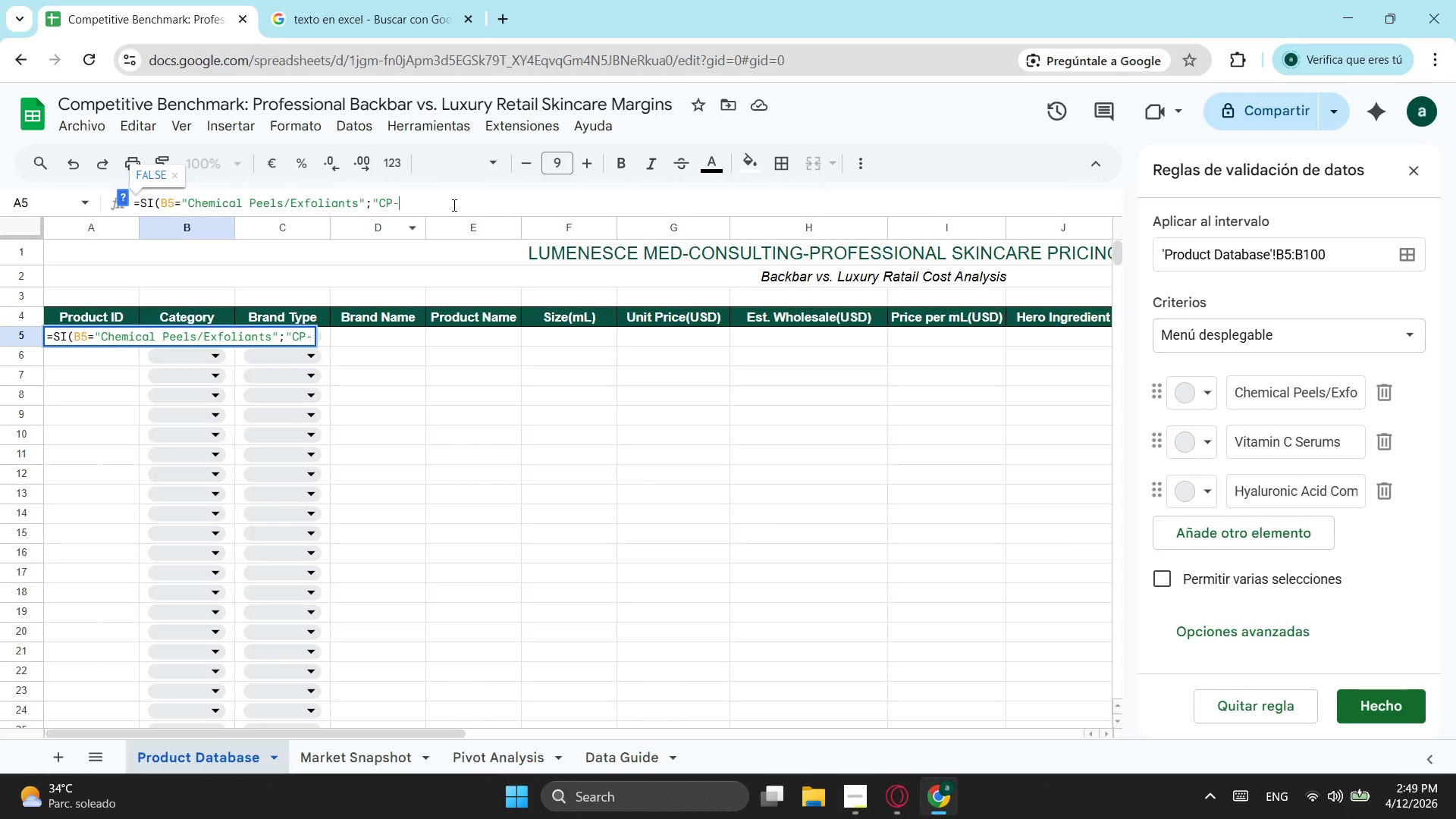 
wait(8.25)
 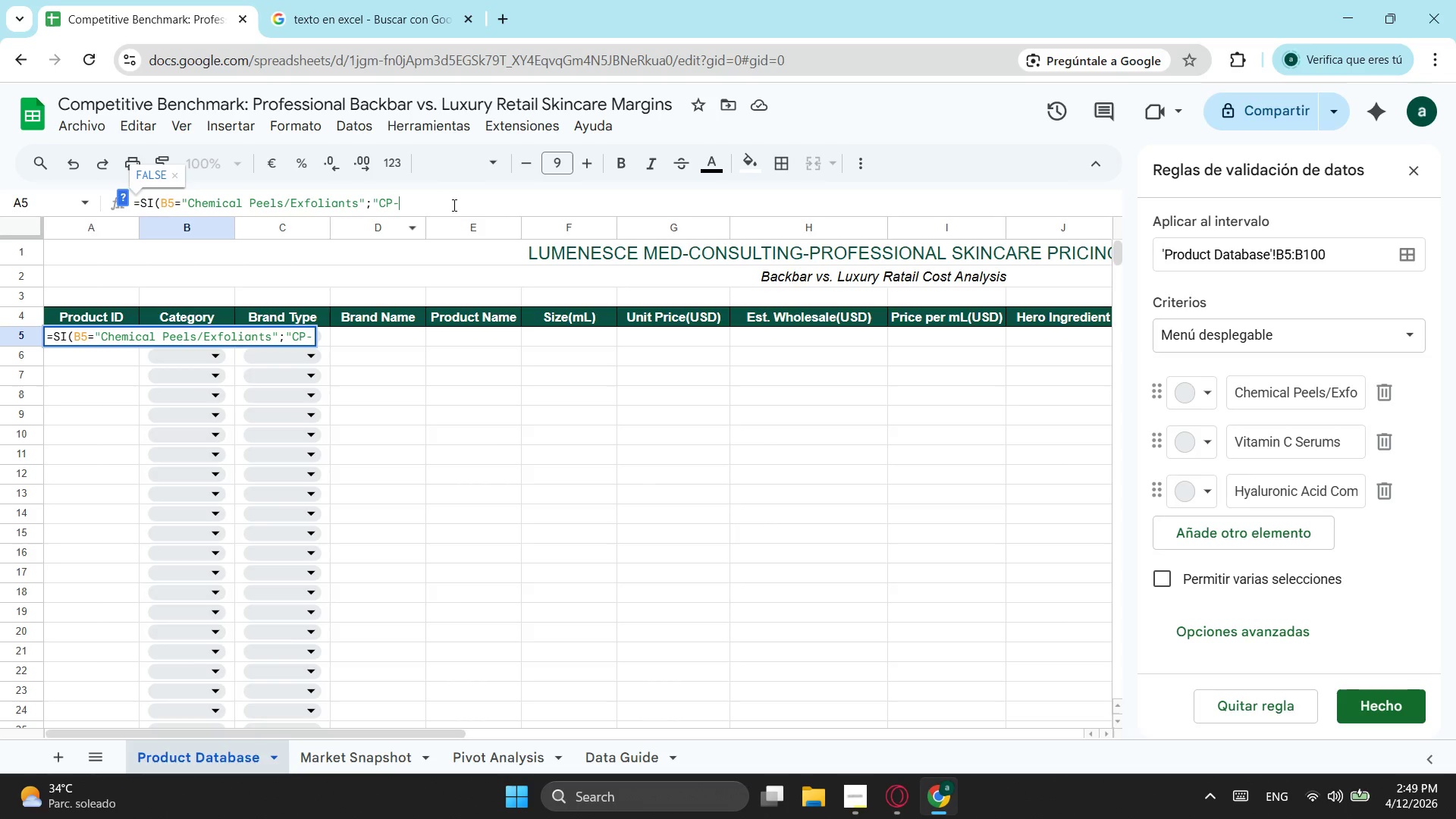 
key(Shift+Quote)
 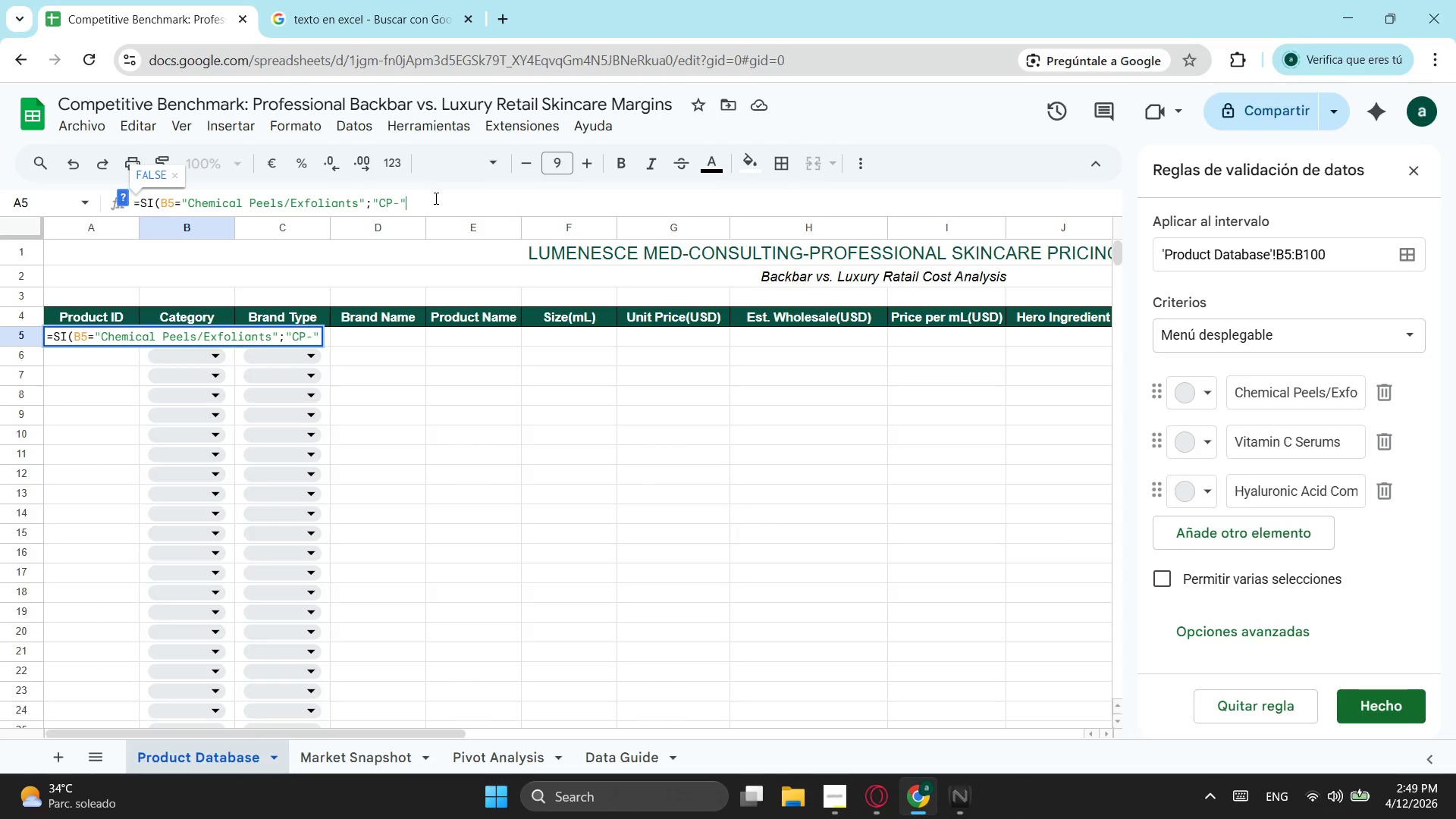 
wait(10.69)
 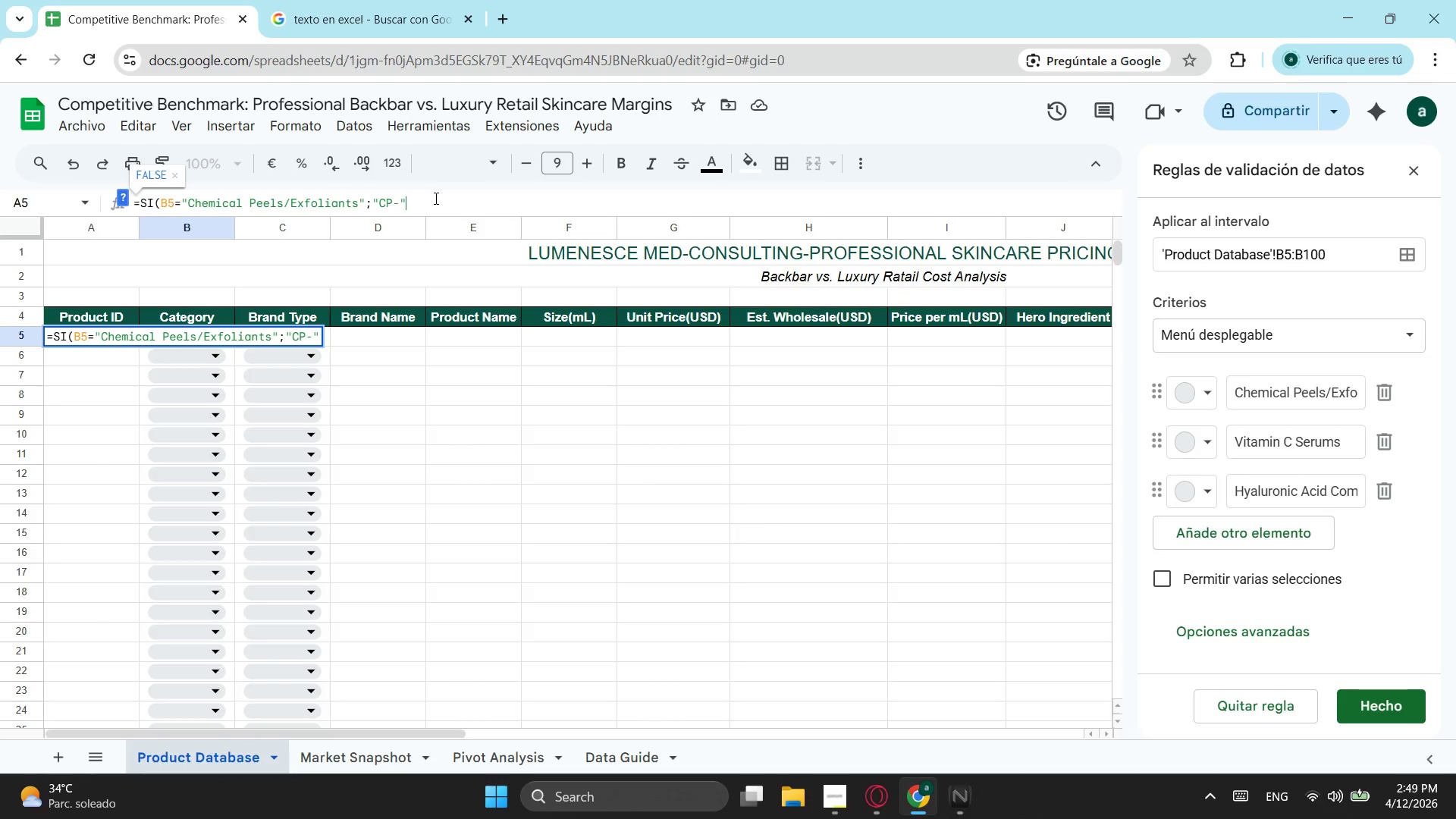 
type(;si)
key(Tab)
 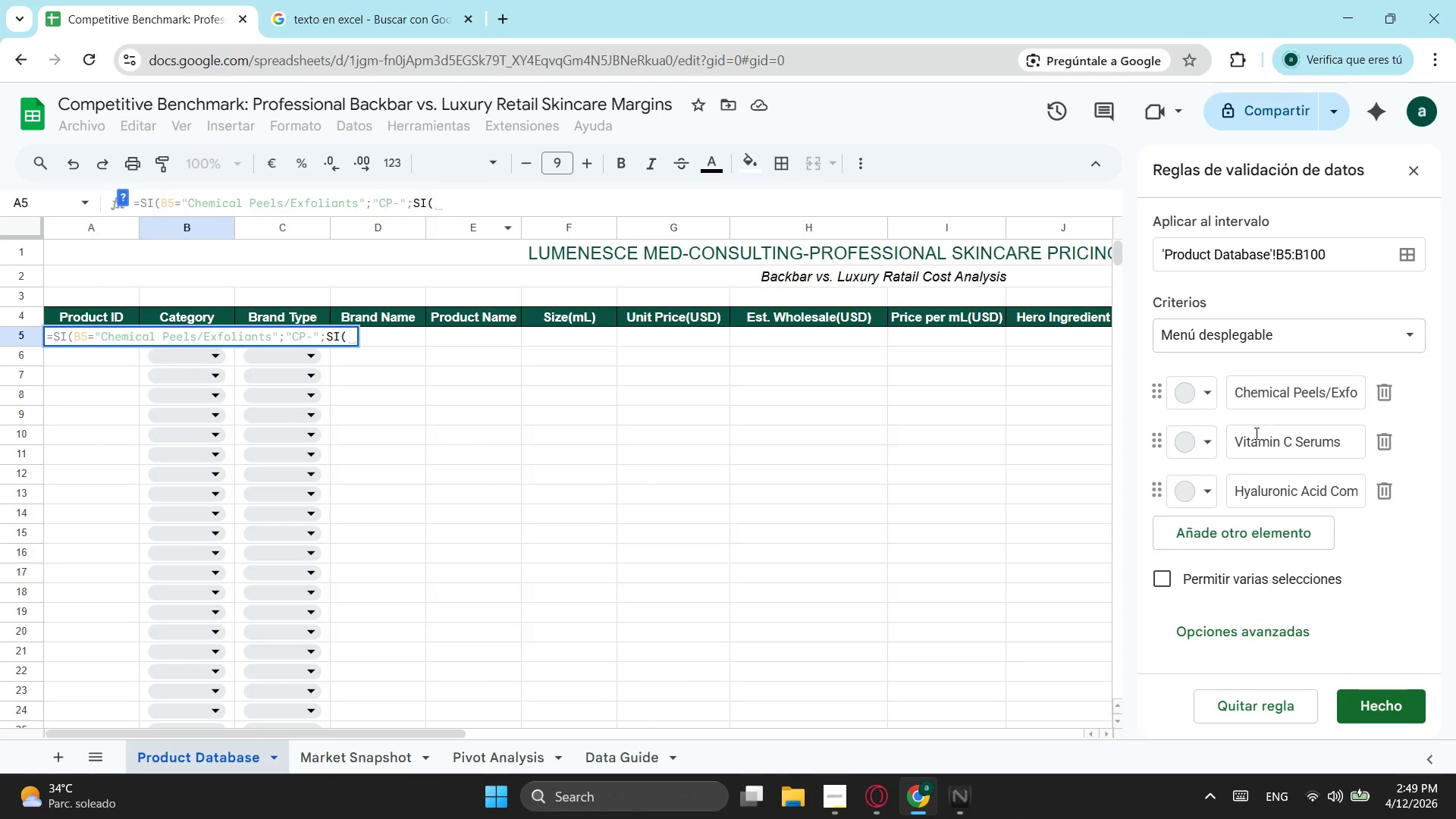 
left_click_drag(start_coordinate=[1338, 438], to_coordinate=[1218, 446])
 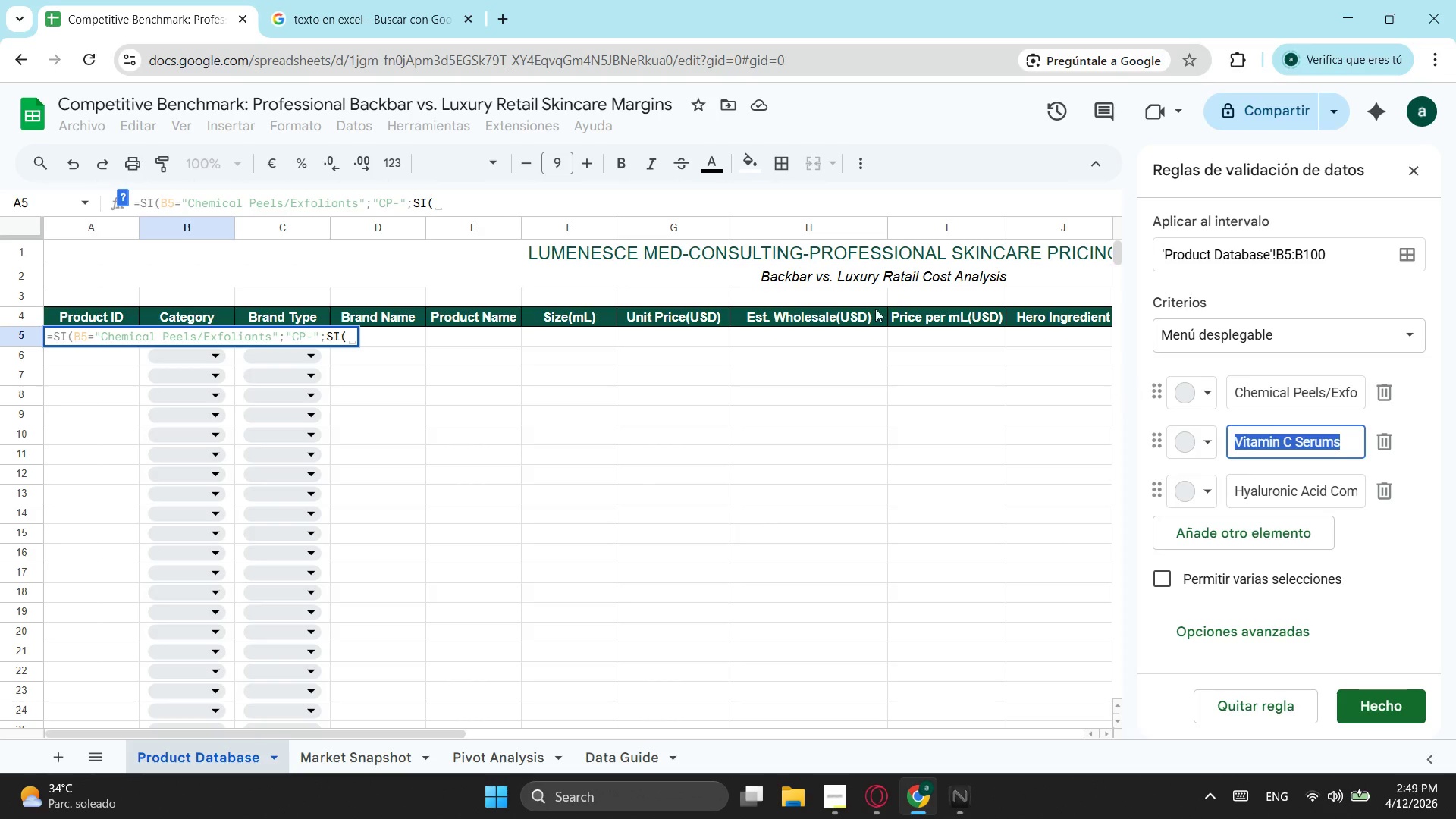 
key(Control+ControlLeft)
 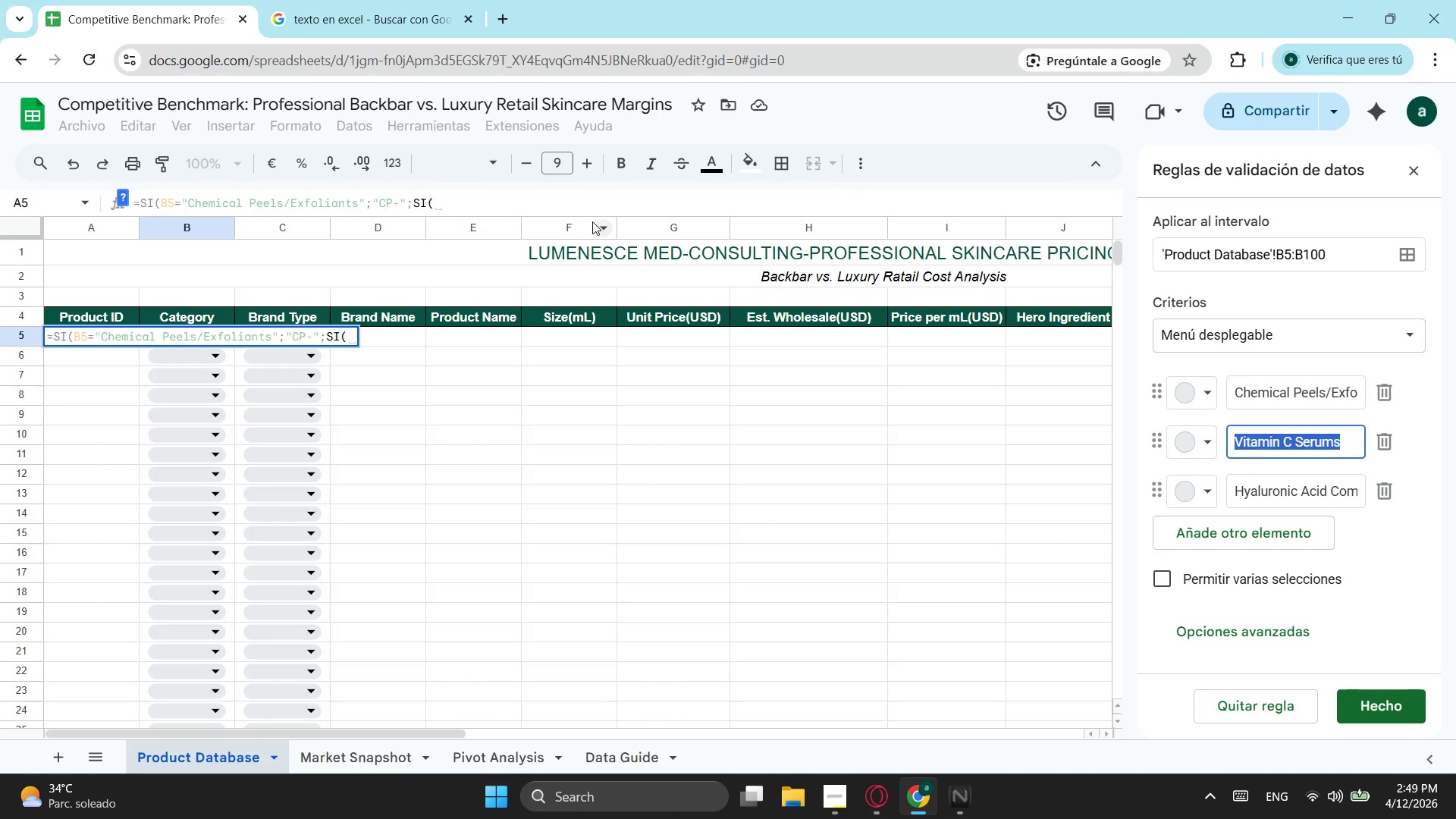 
key(Control+C)
 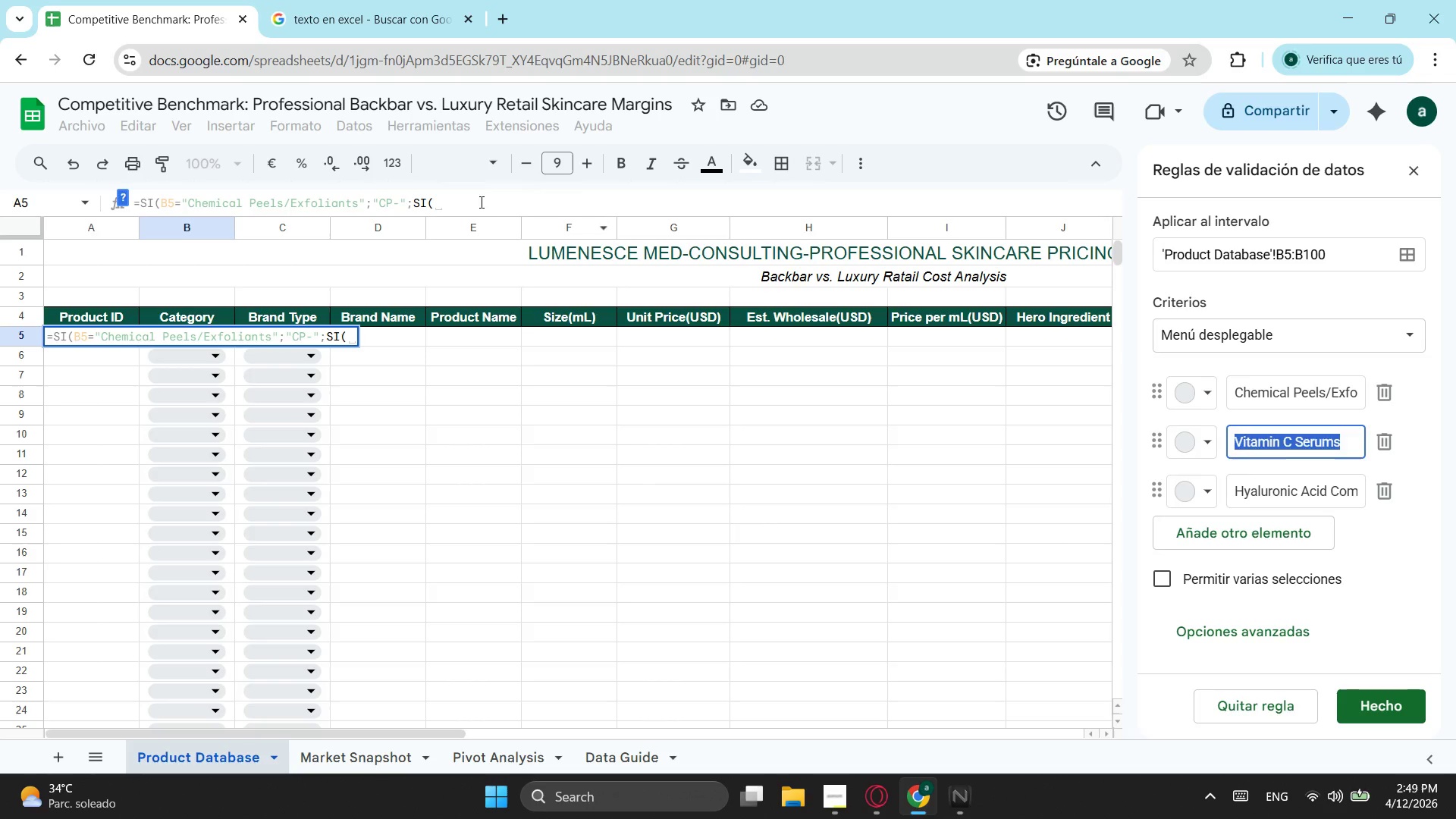 
left_click([473, 199])
 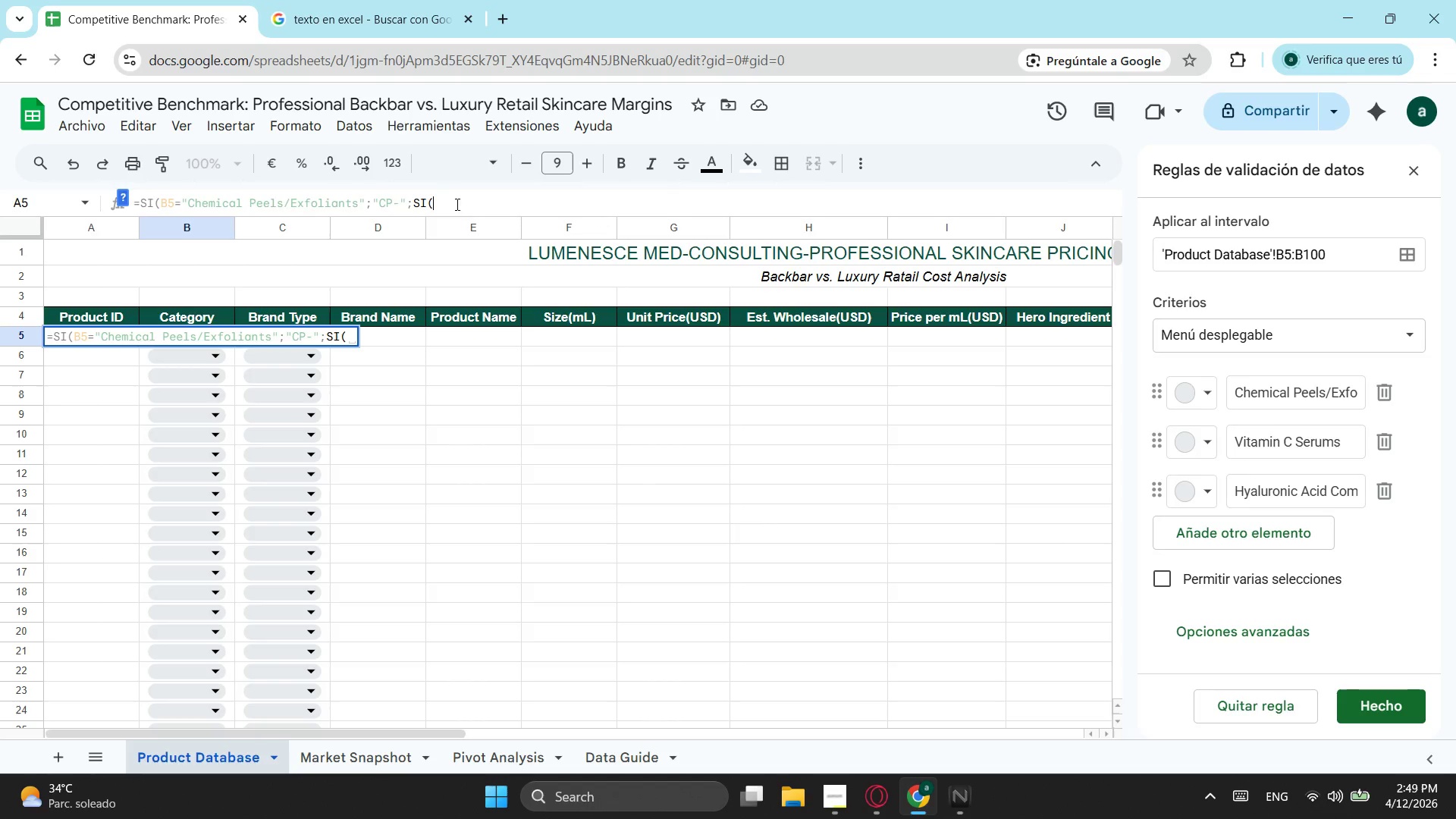 
key(Control+ControlLeft)
 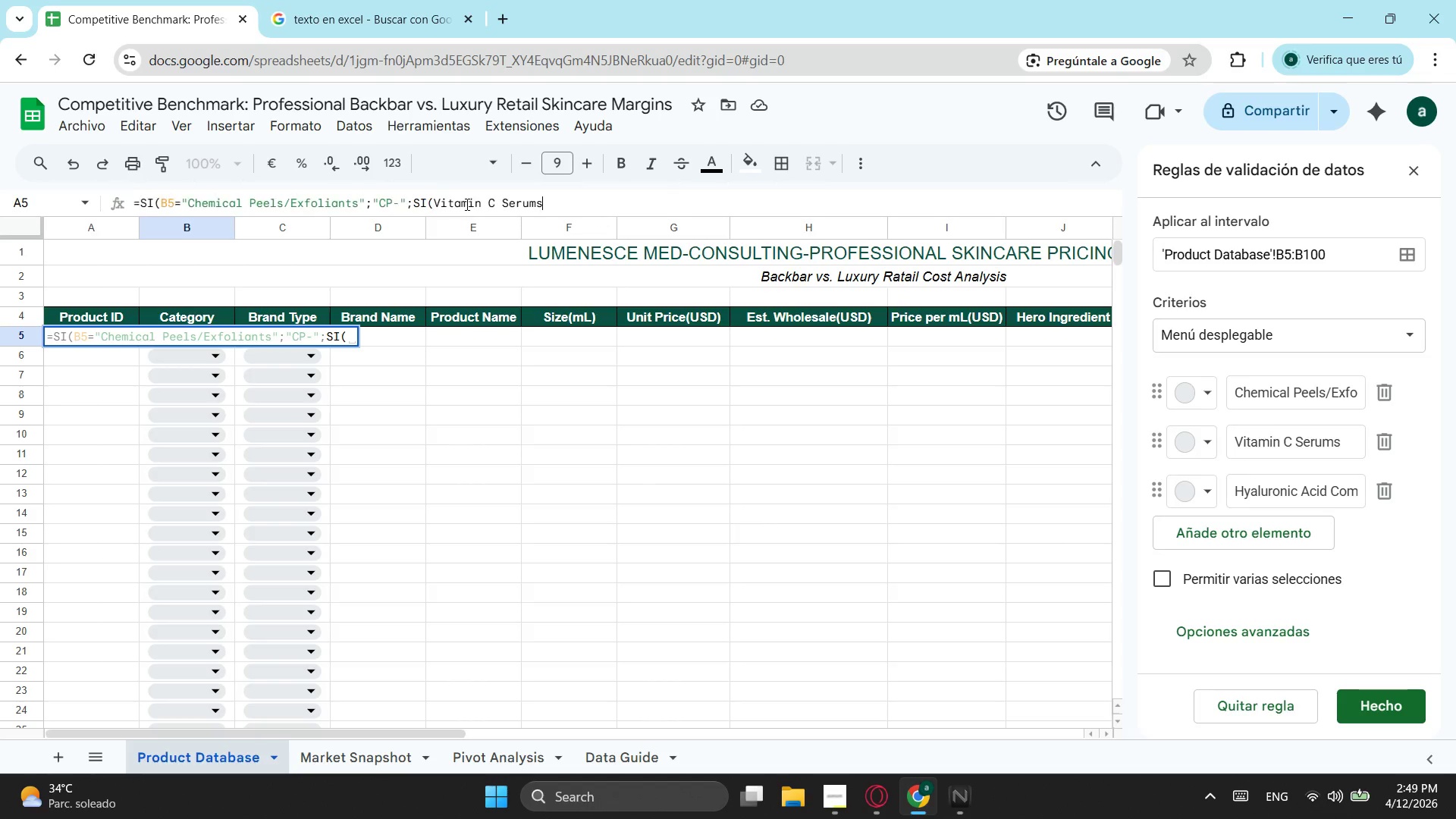 
key(Control+V)
 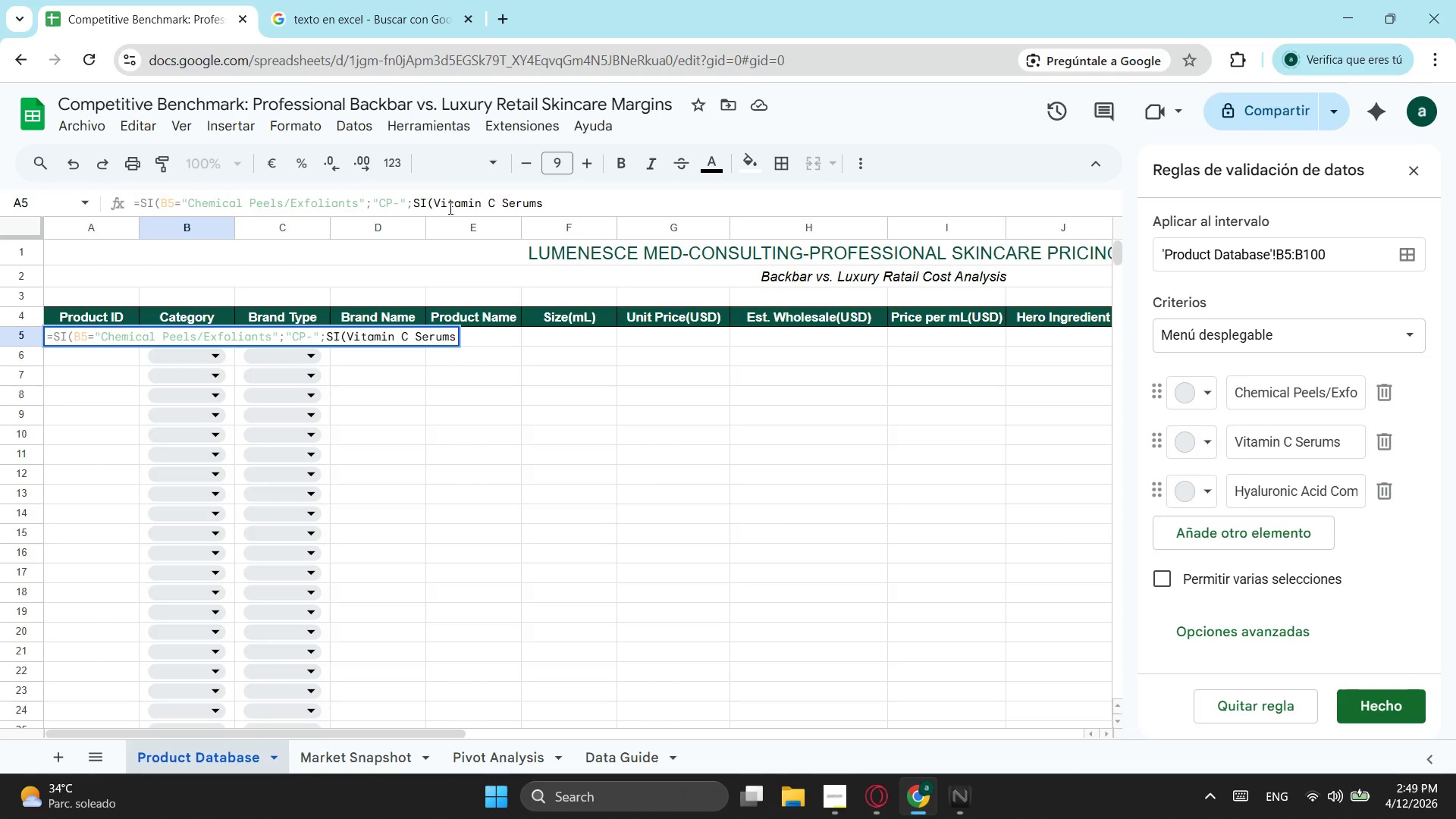 
left_click([435, 205])
 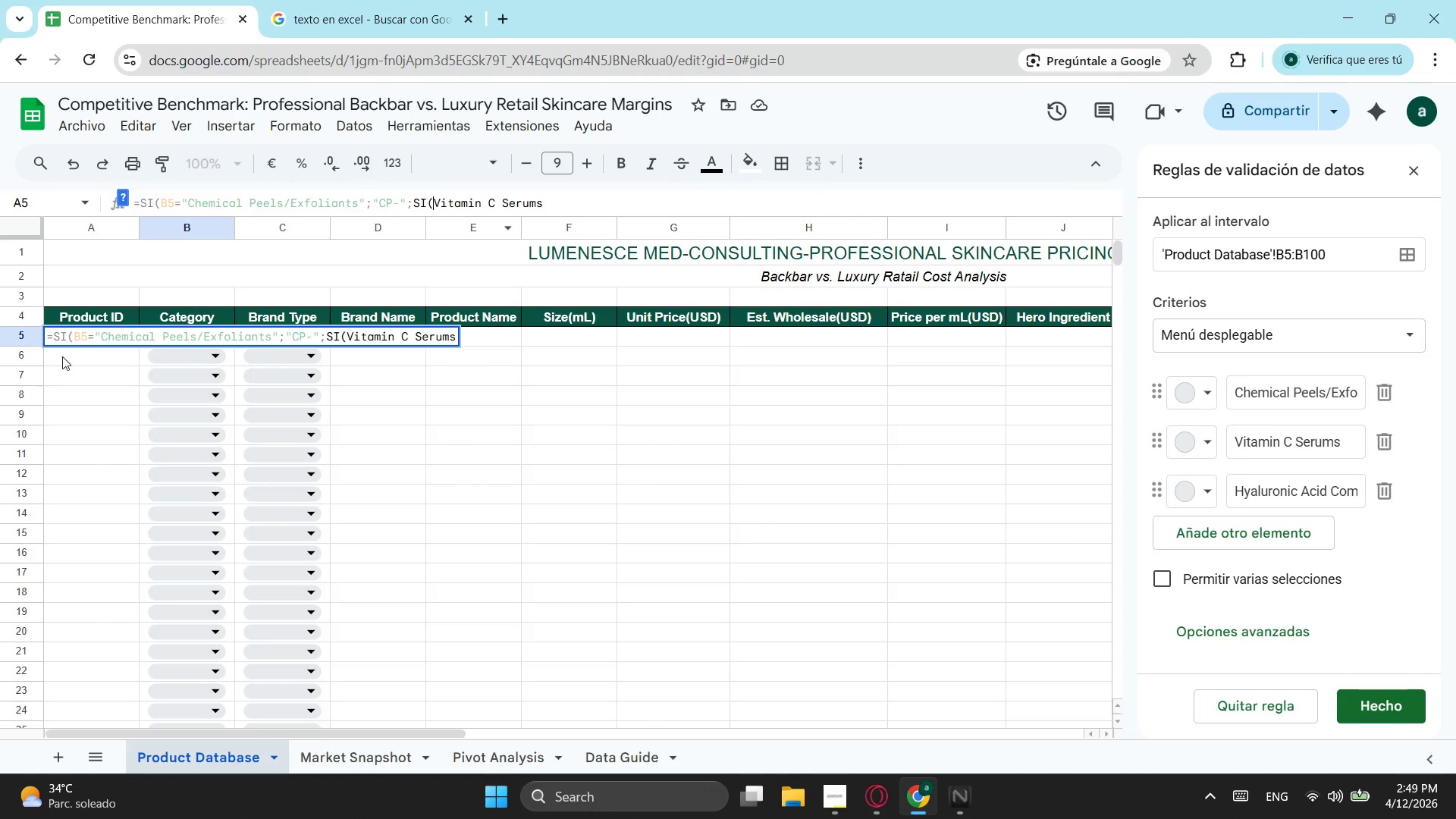 
wait(8.5)
 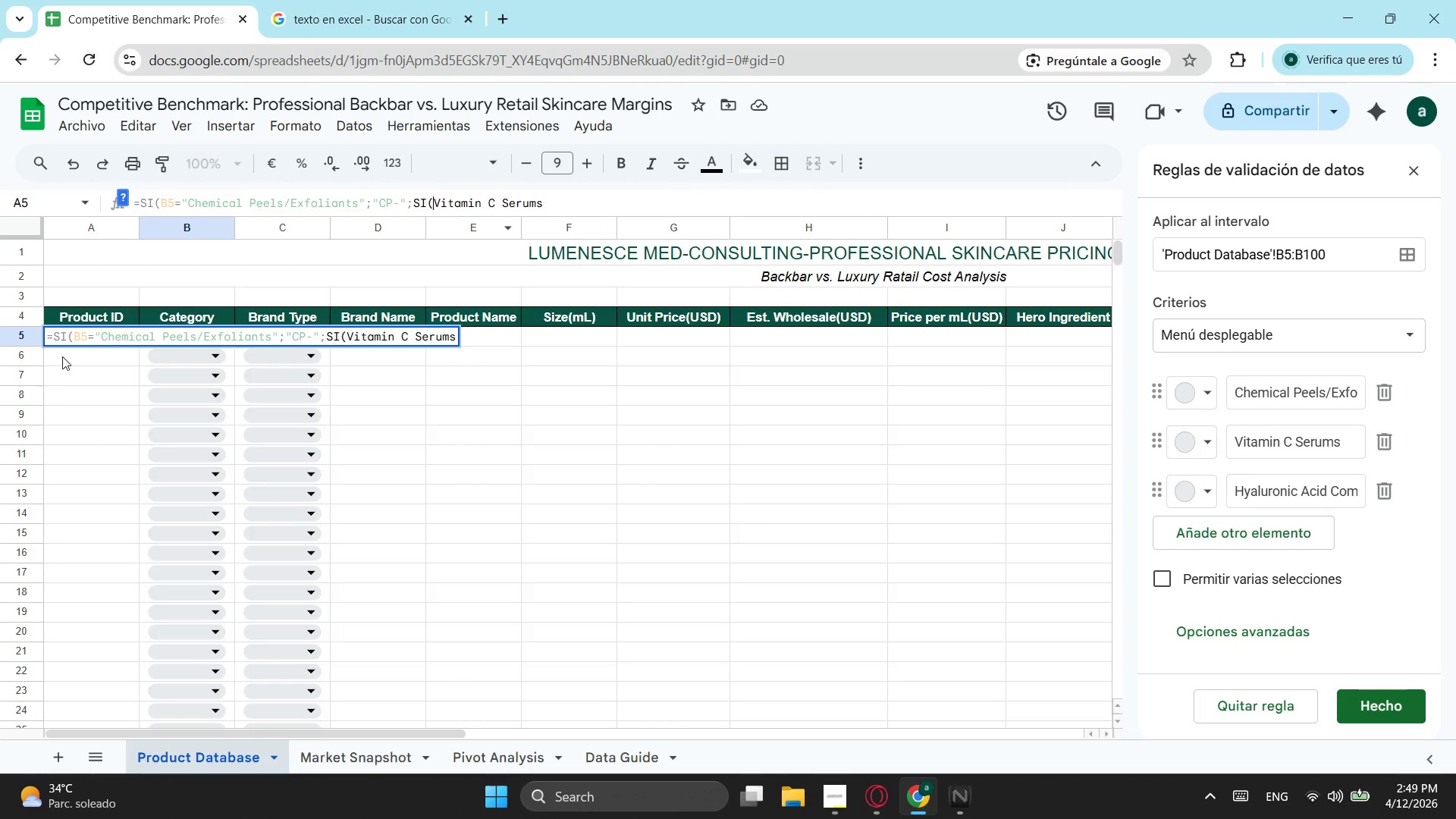 
type(b5=")
 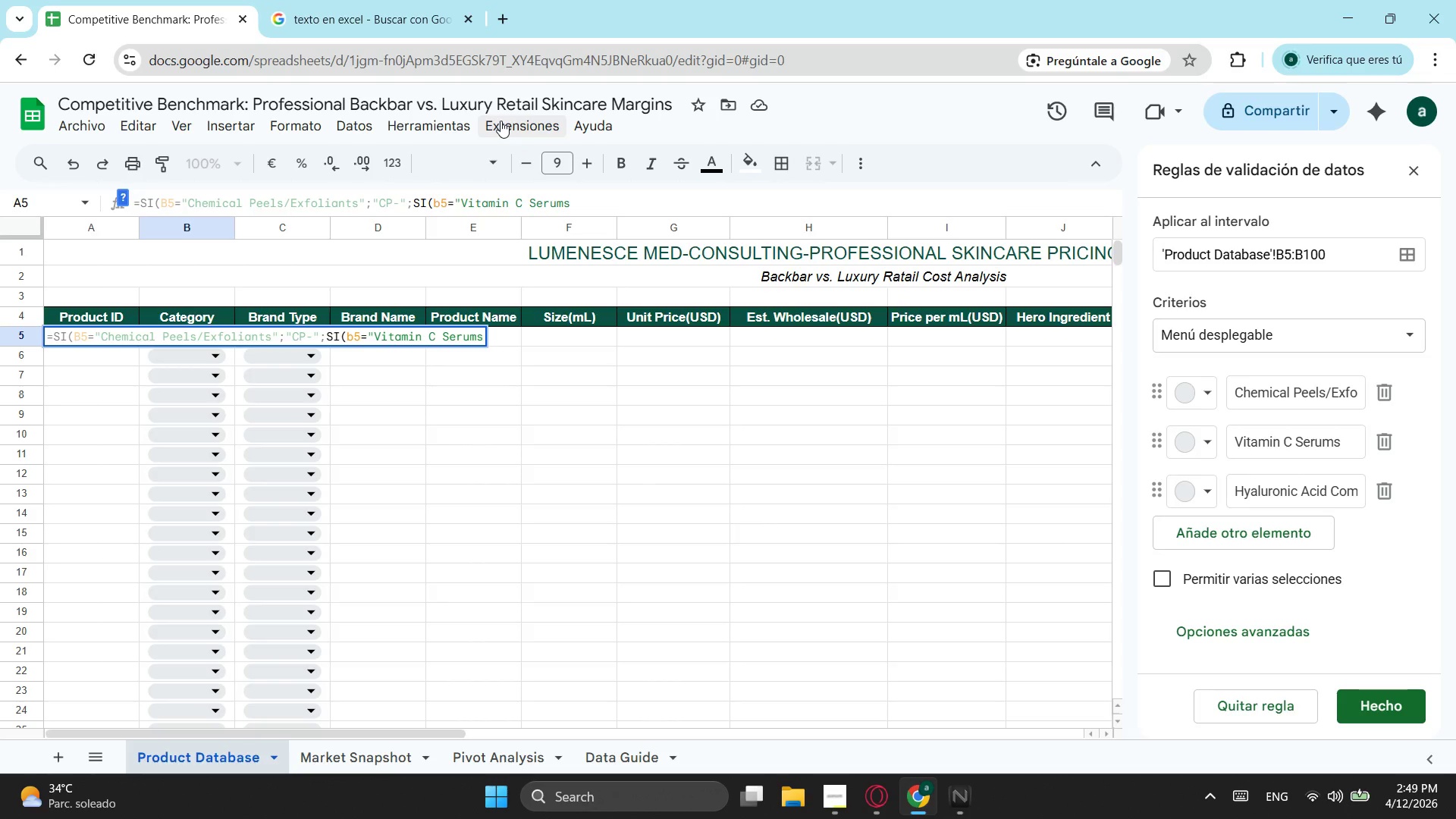 
hold_key(key=ArrowRight, duration=0.92)
 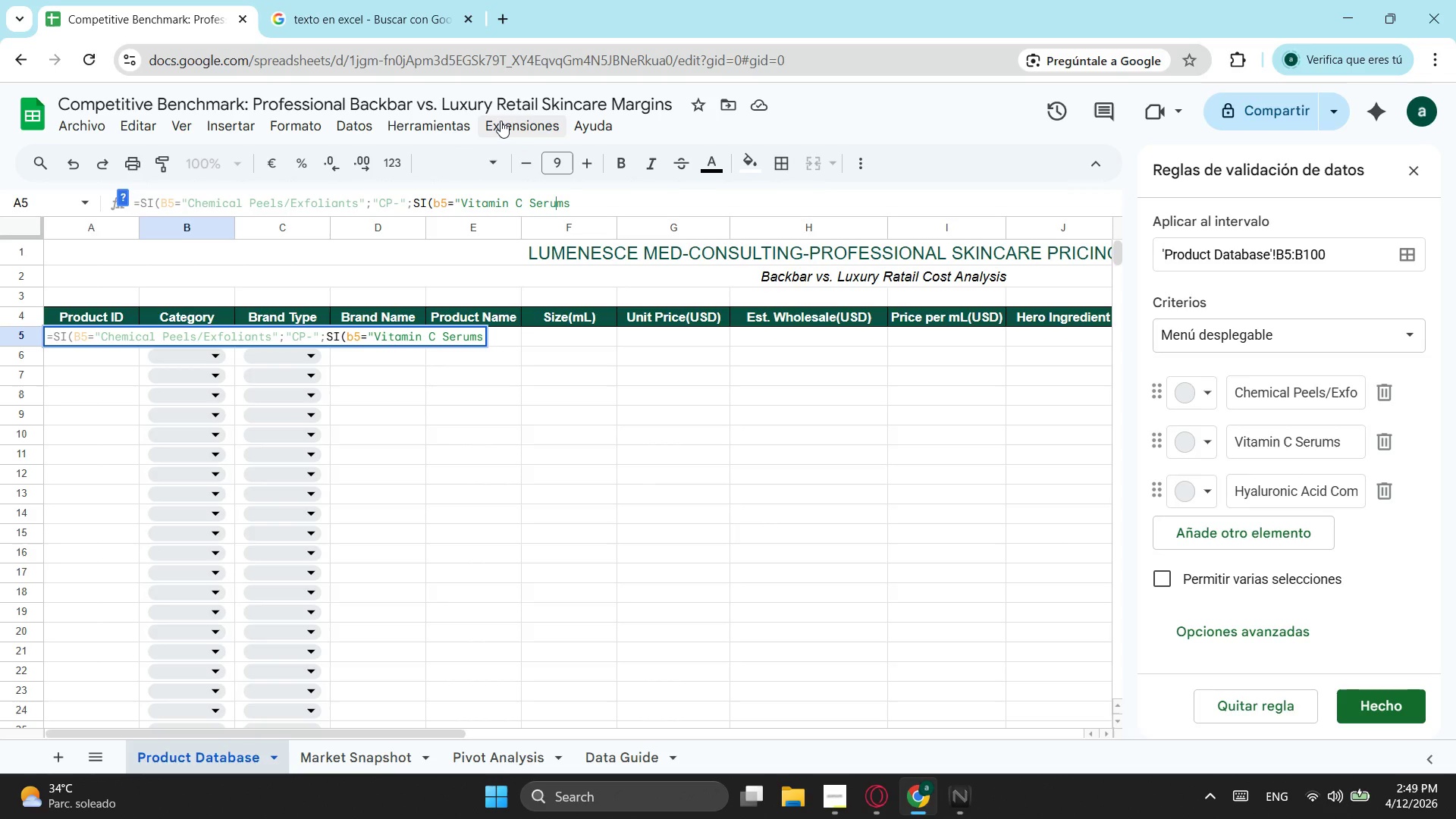 
key(ArrowRight)
 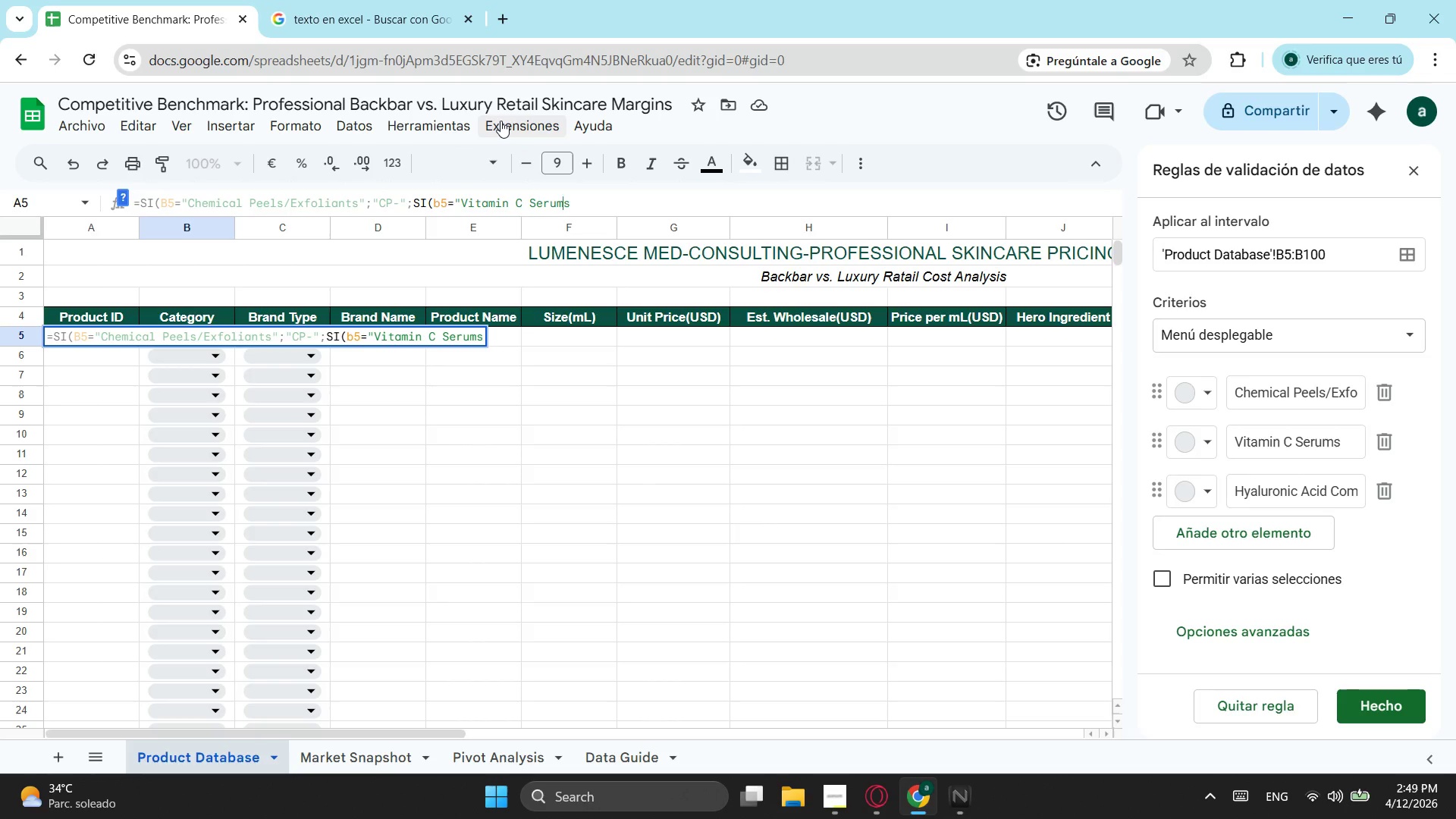 
key(ArrowRight)
 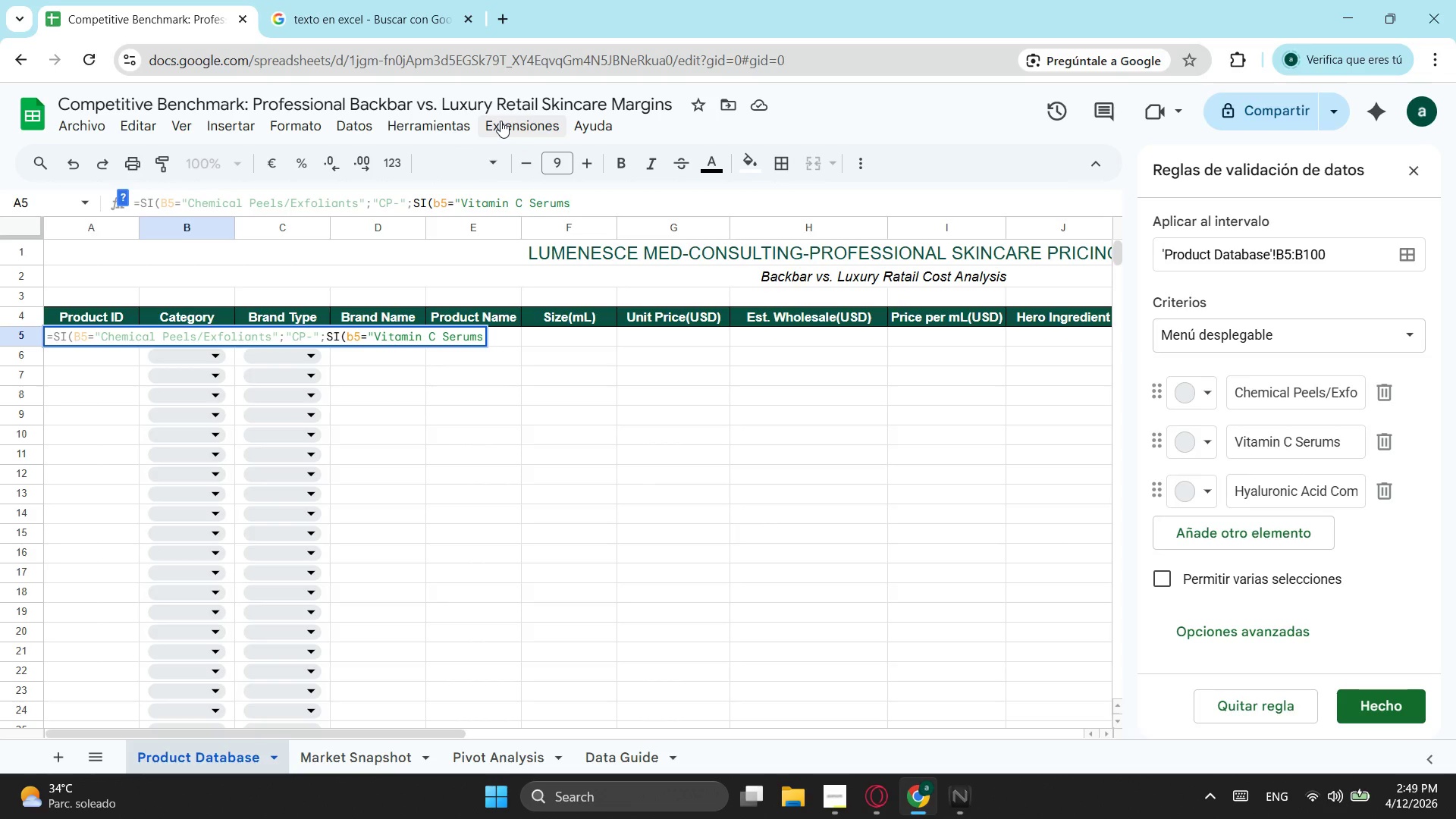 
key(Shift+Quote)
 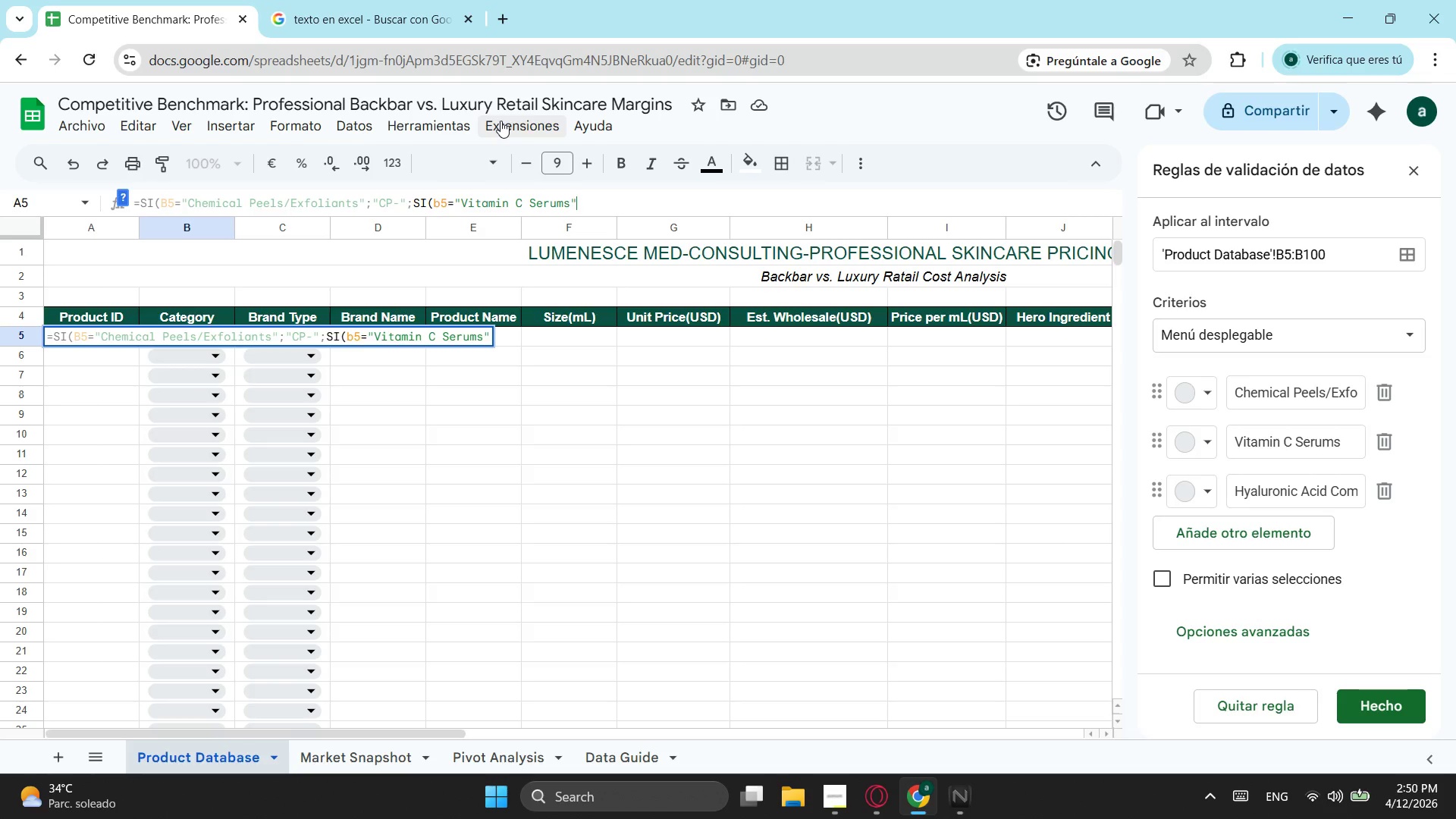 
key(Semicolon)
 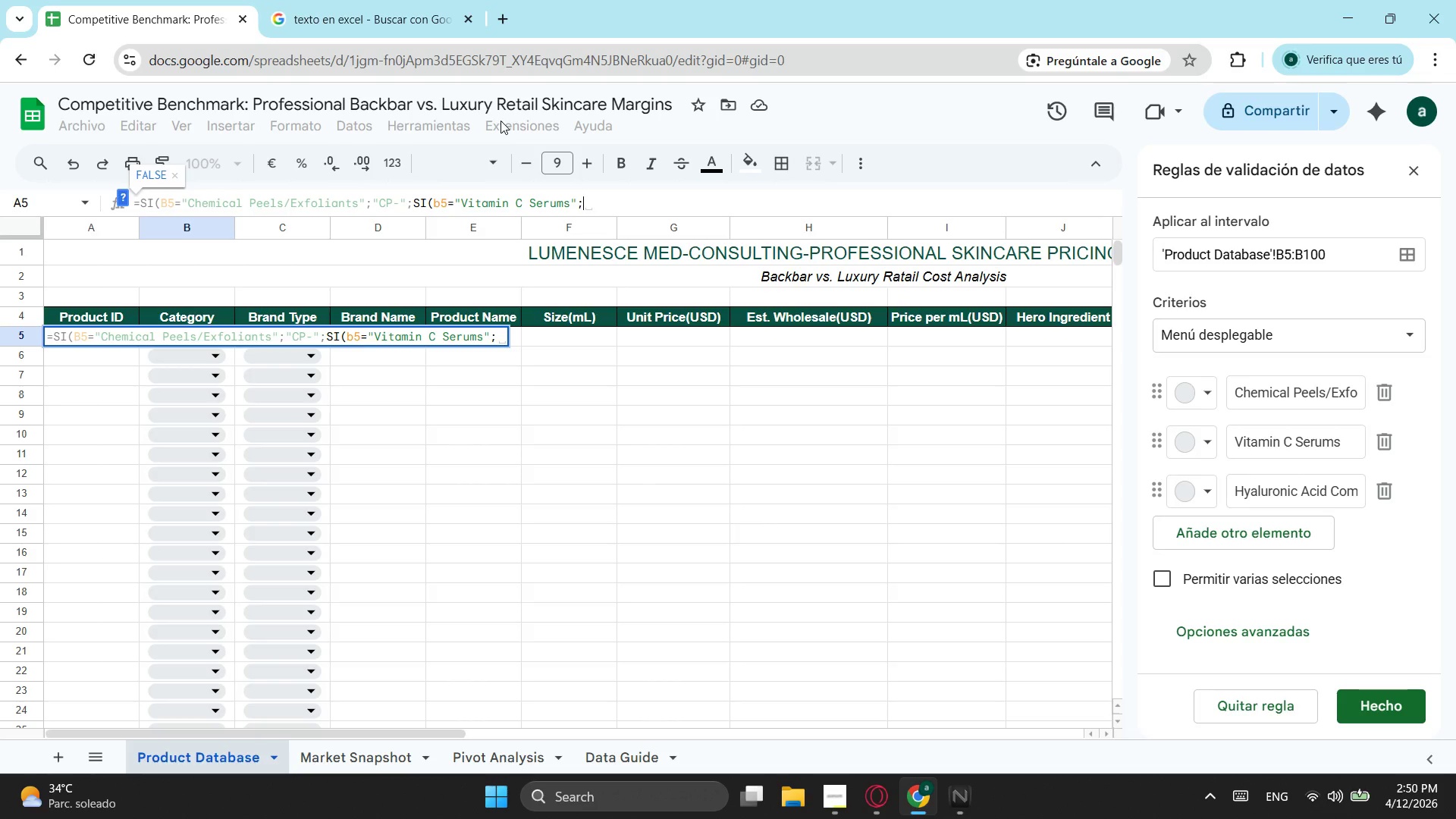 
key(Shift+ShiftLeft)
 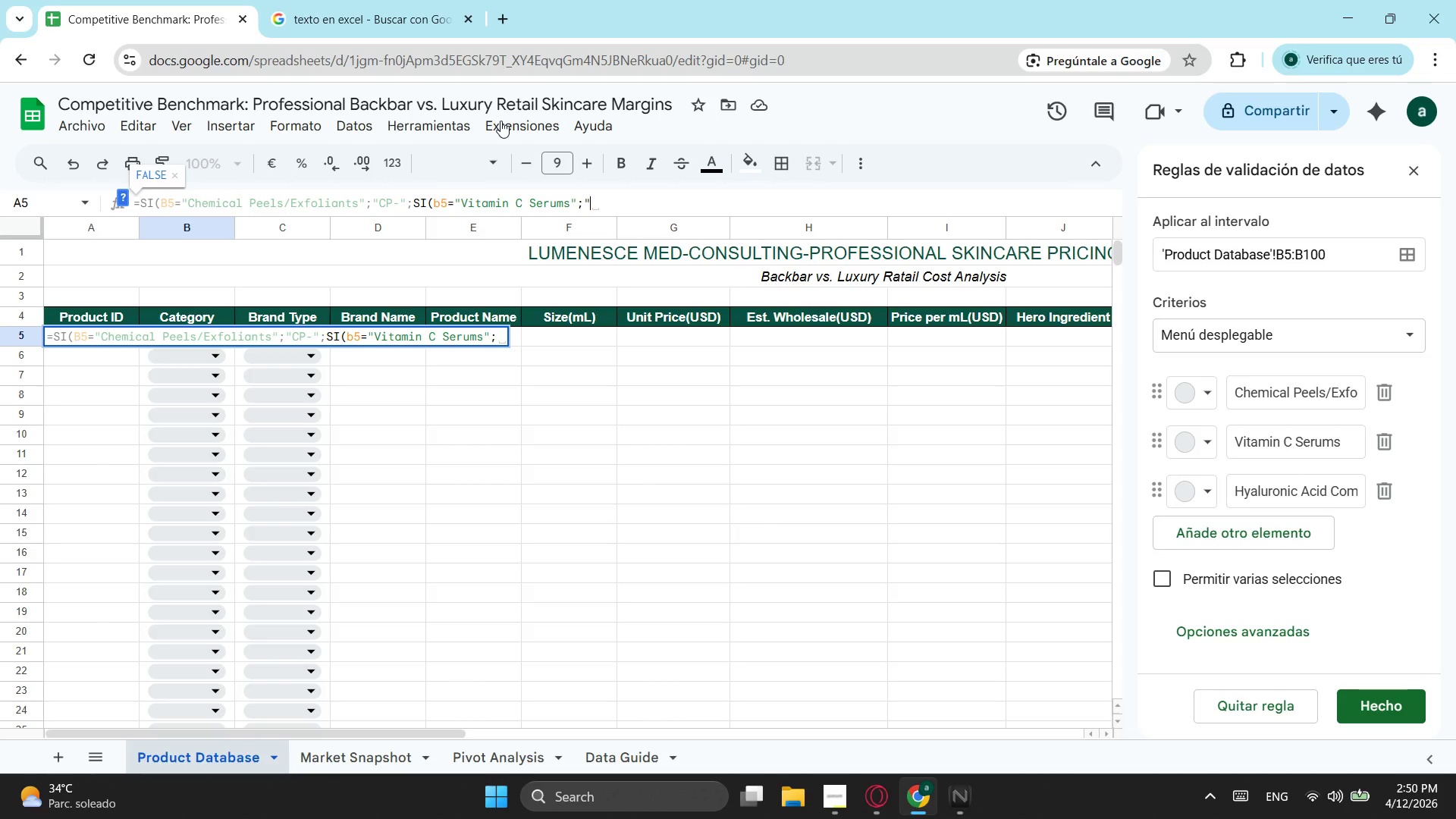 
key(Shift+Quote)
 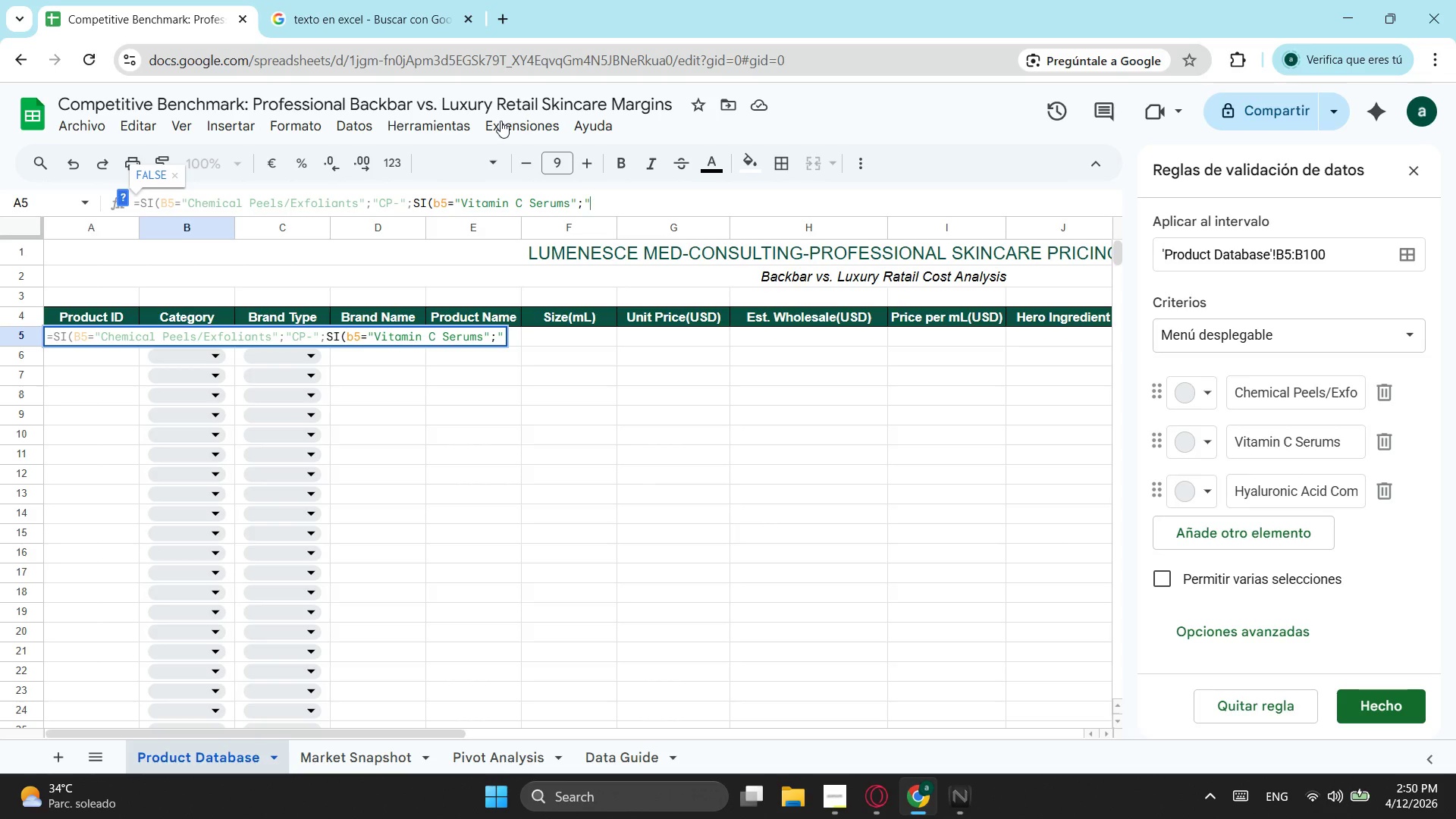 
left_click([423, 13])
 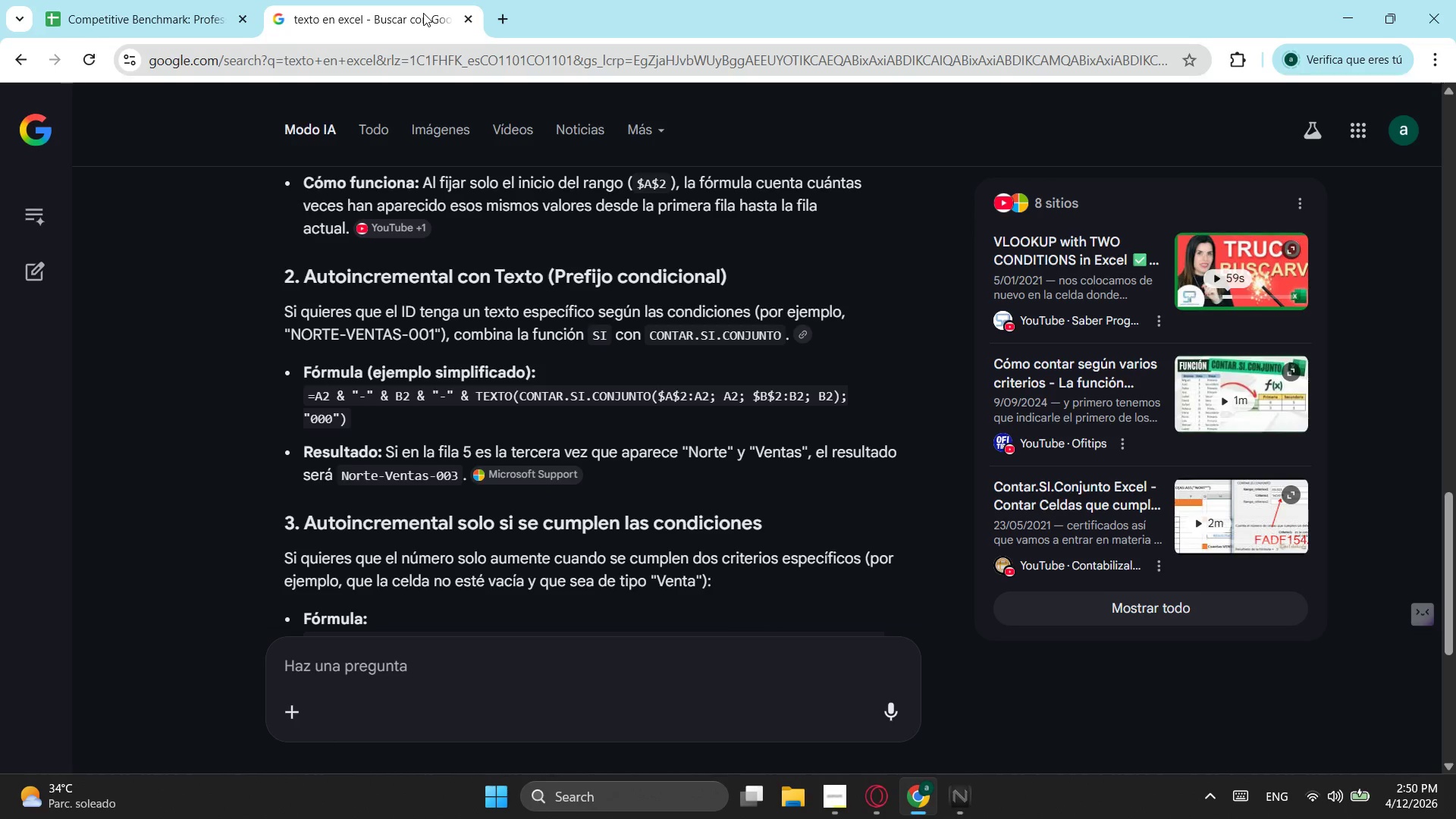 
left_click([158, 1])
 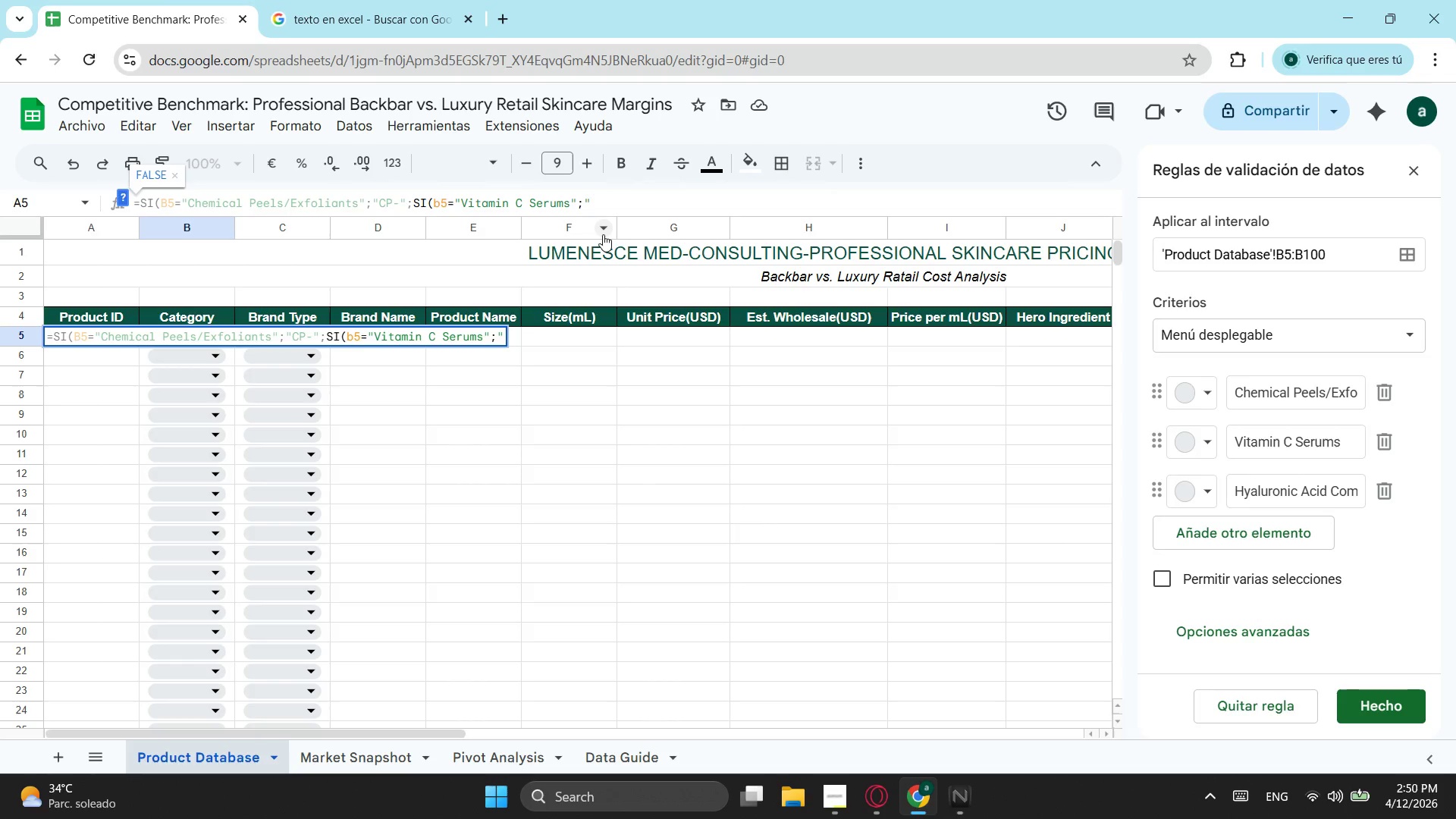 
left_click([601, 202])
 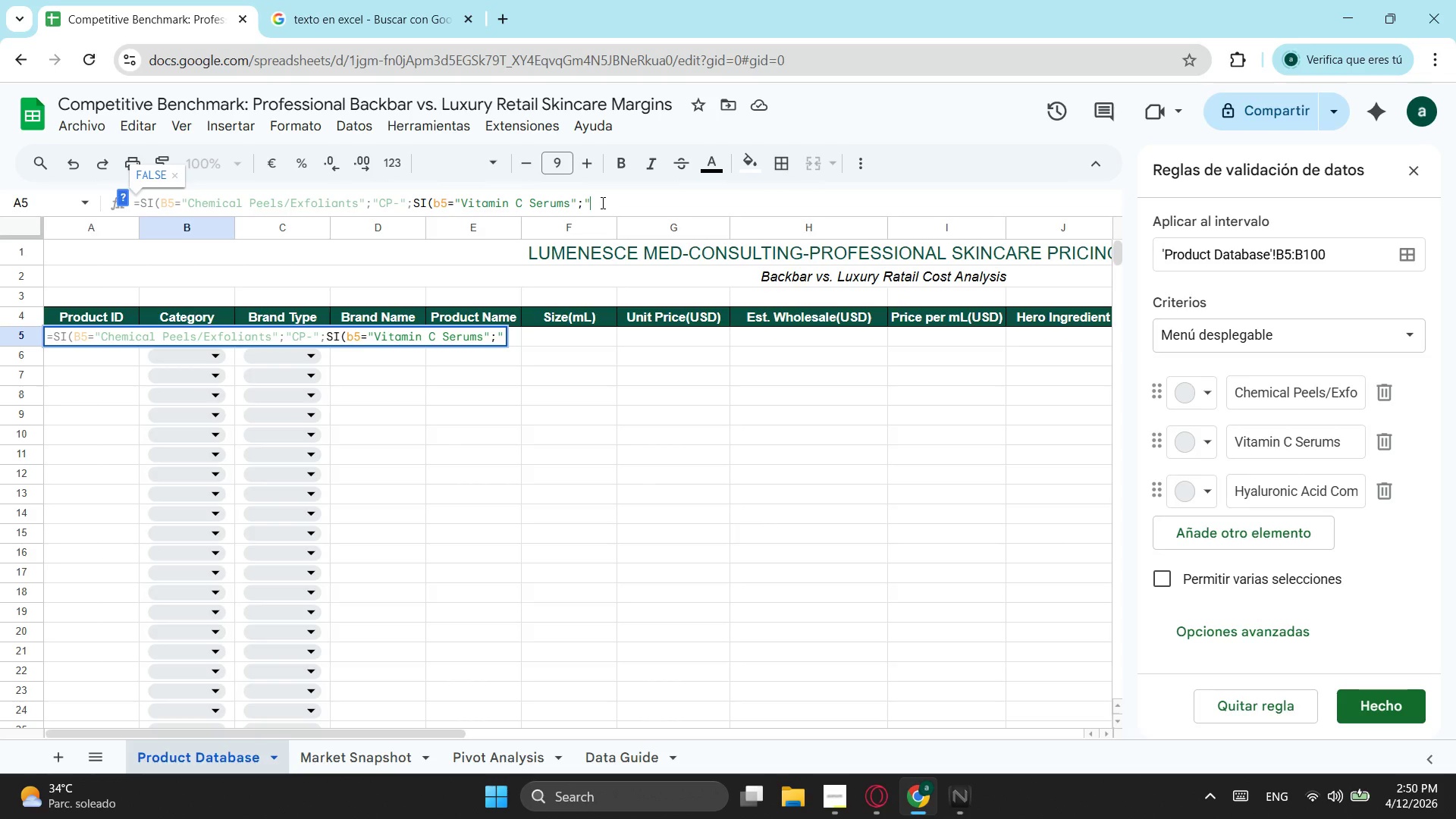 
wait(8.03)
 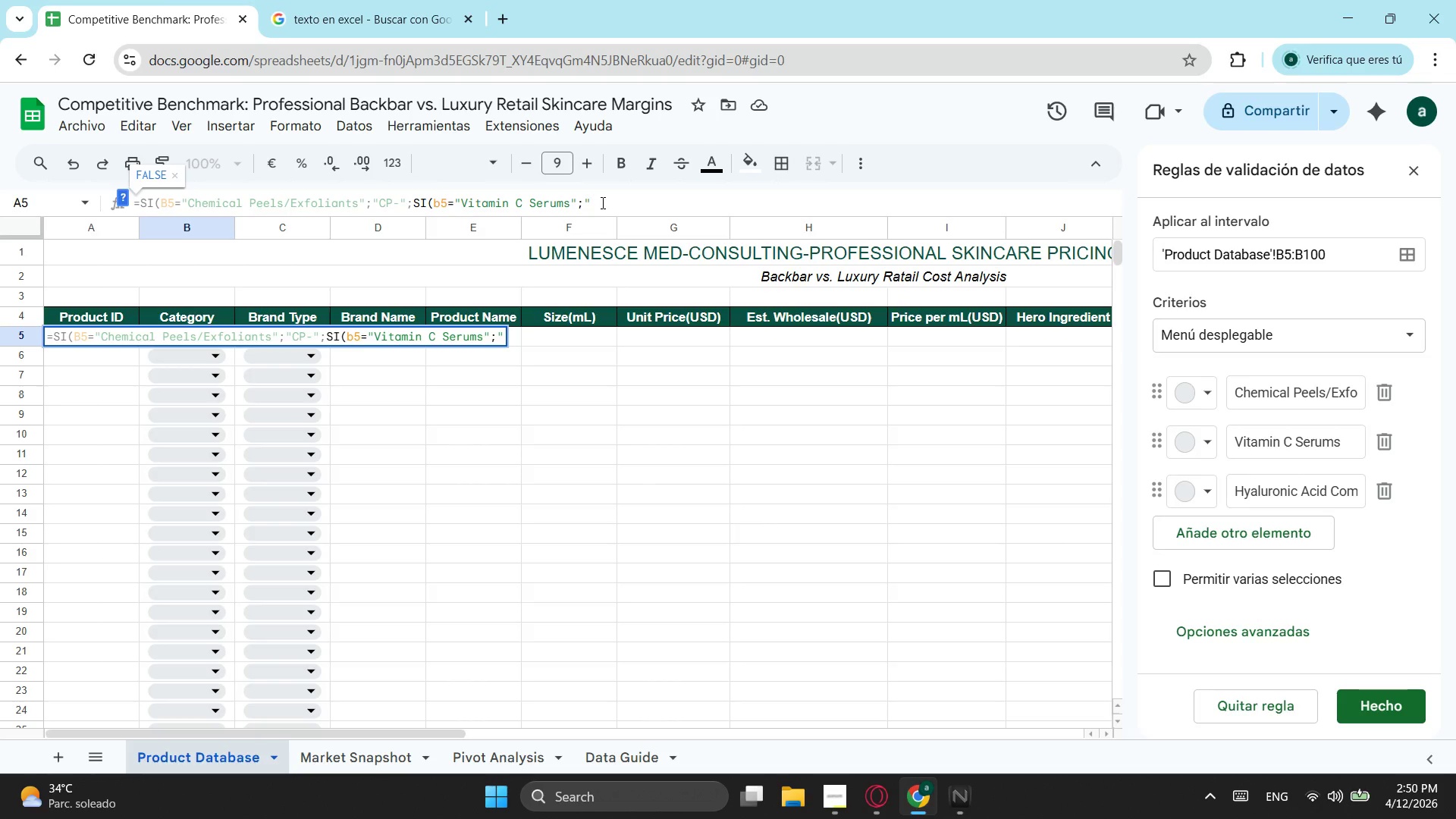 
type(C)
key(Backspace)
type(VC")
 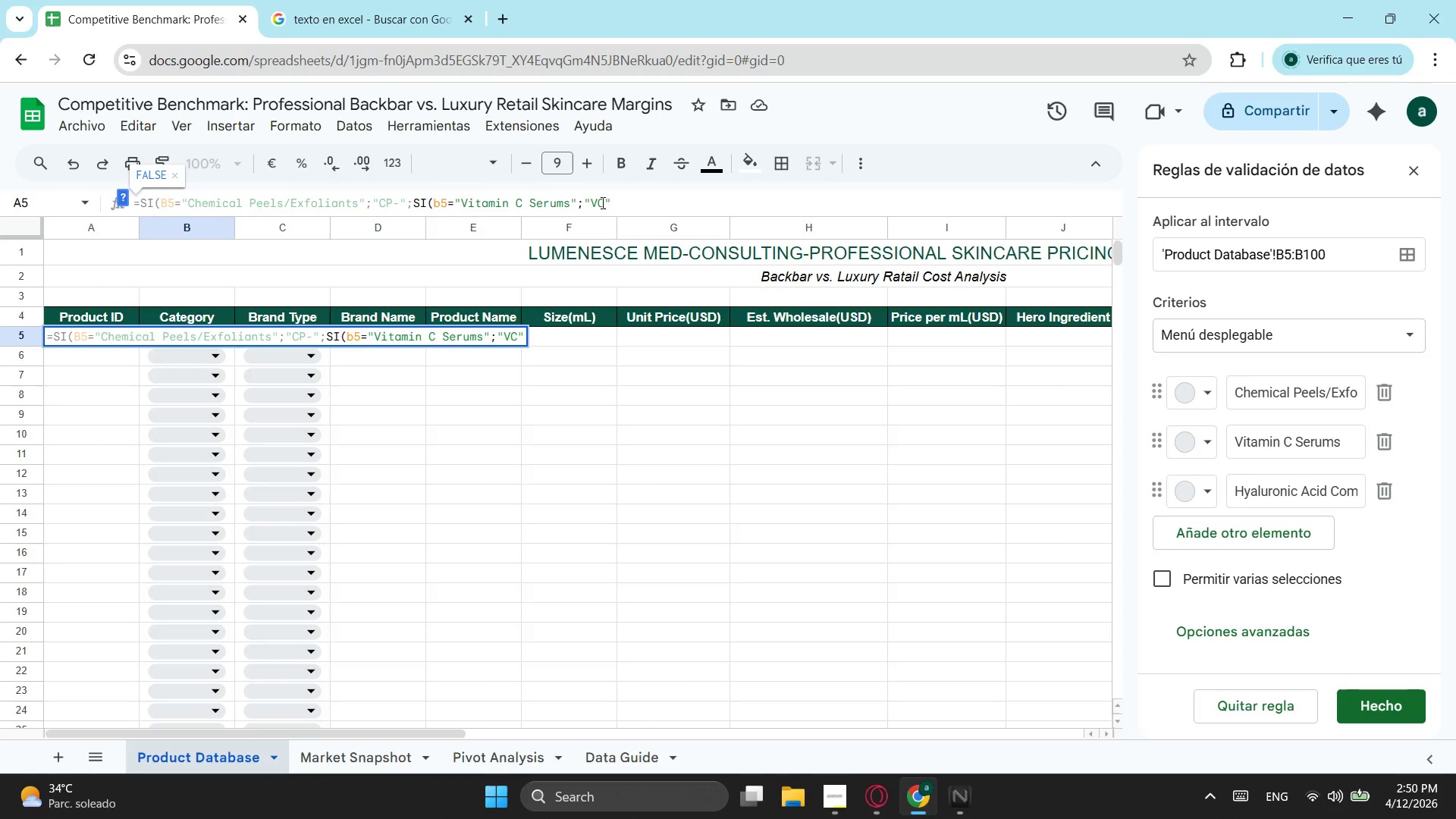 
key(Semicolon)
 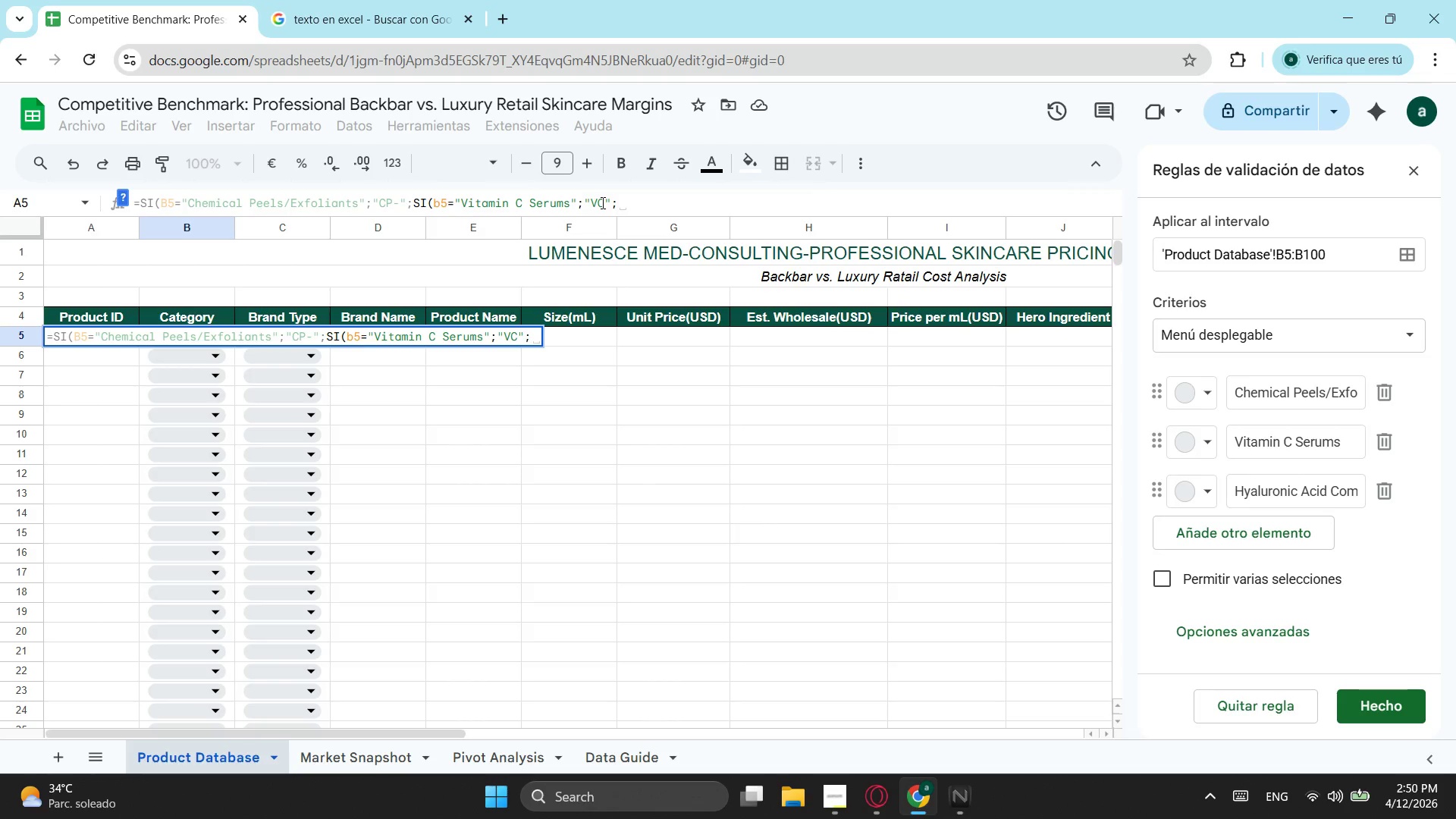 
wait(10.36)
 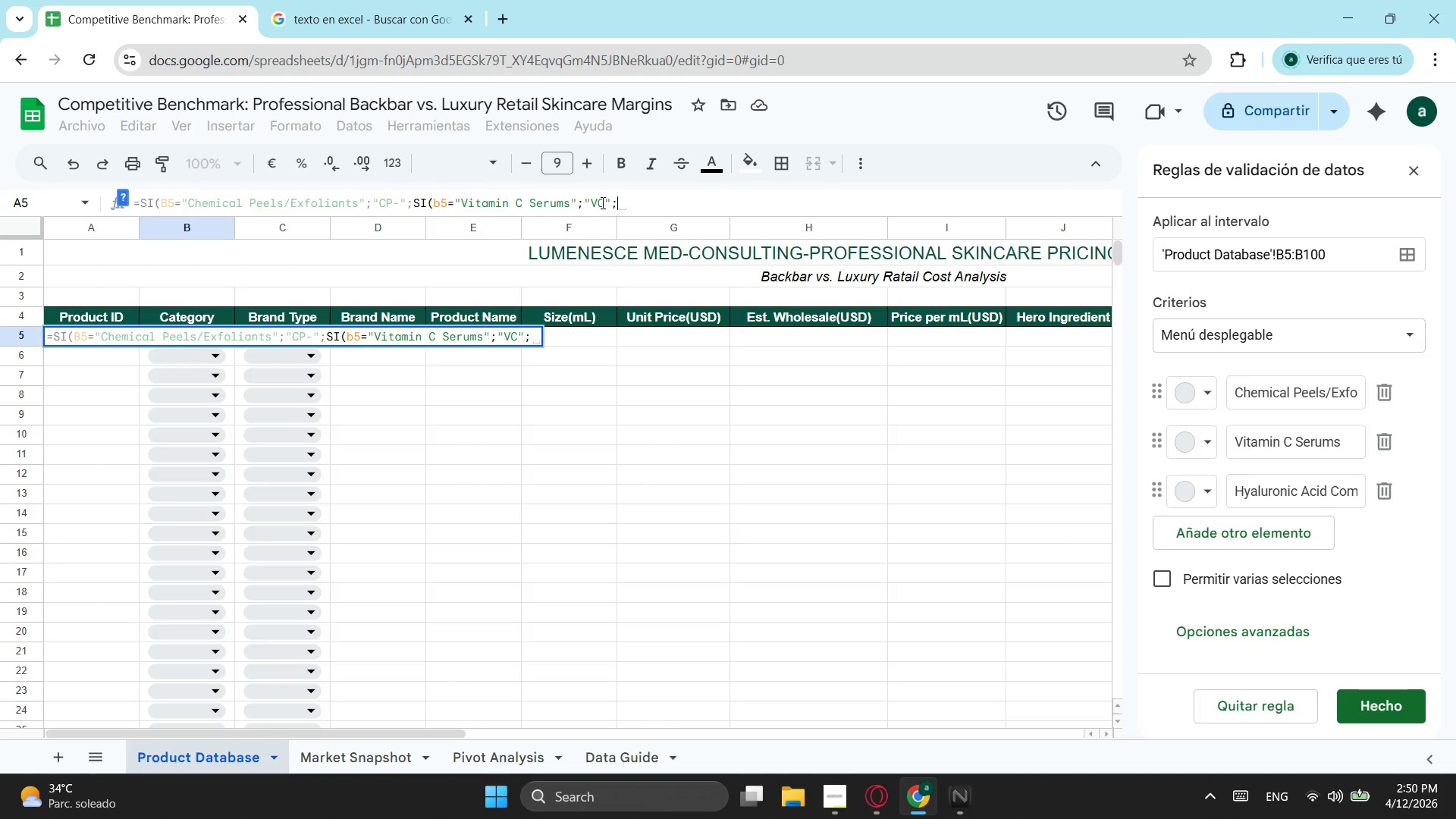 
type(HA)
key(Backspace)
key(Backspace)
type("HA"))
 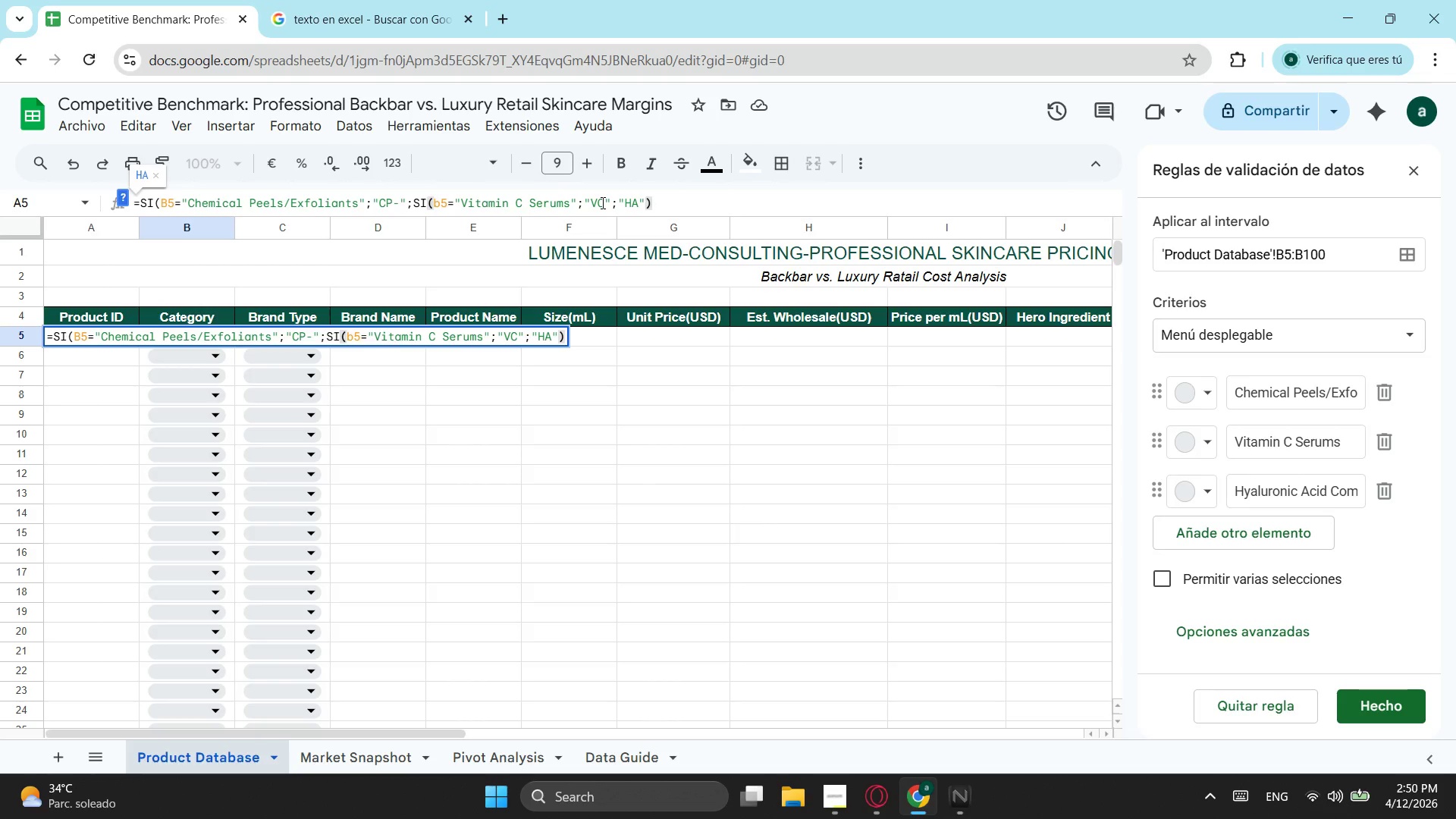 
wait(7.0)
 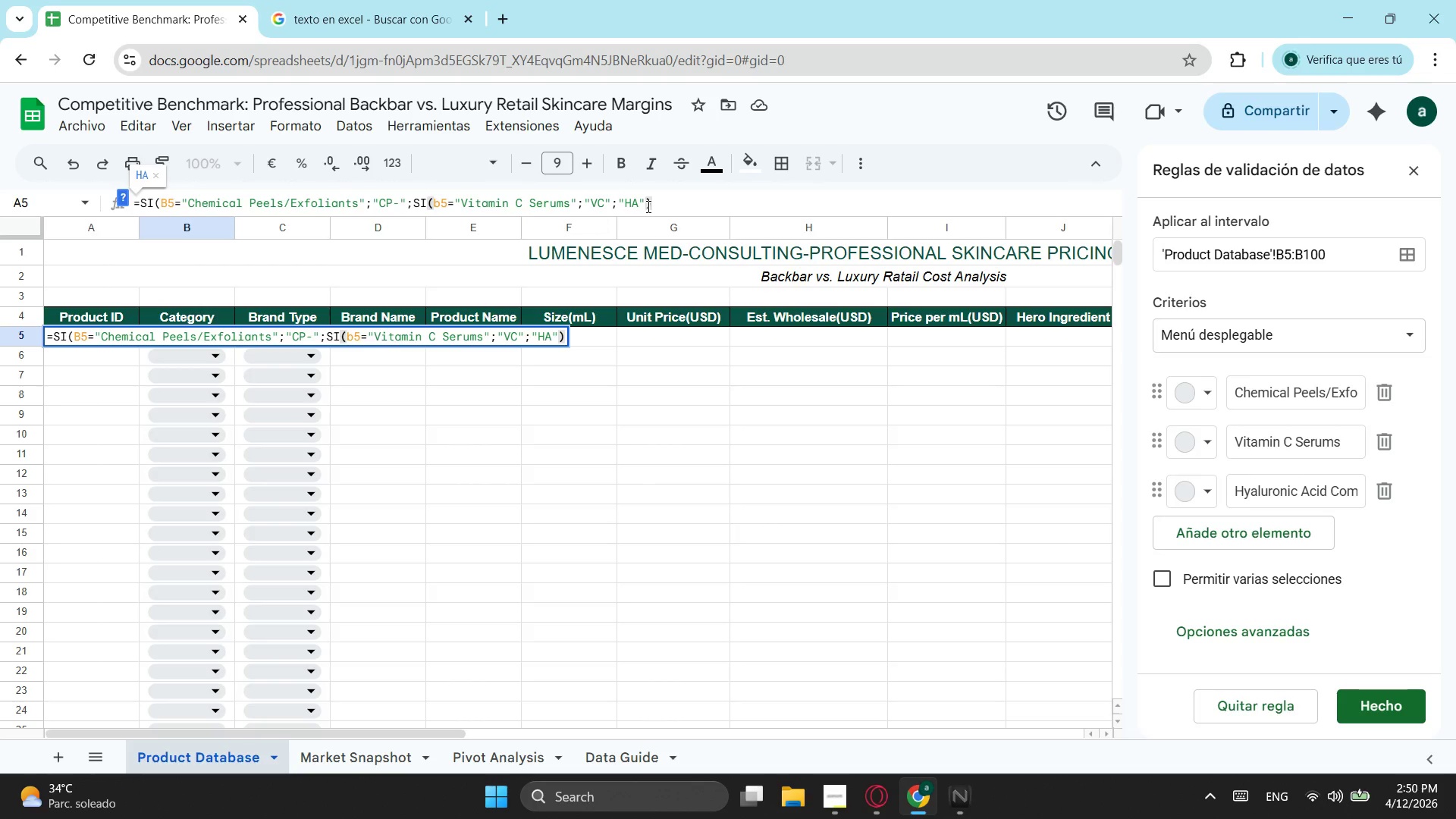 
key(Shift+0)
 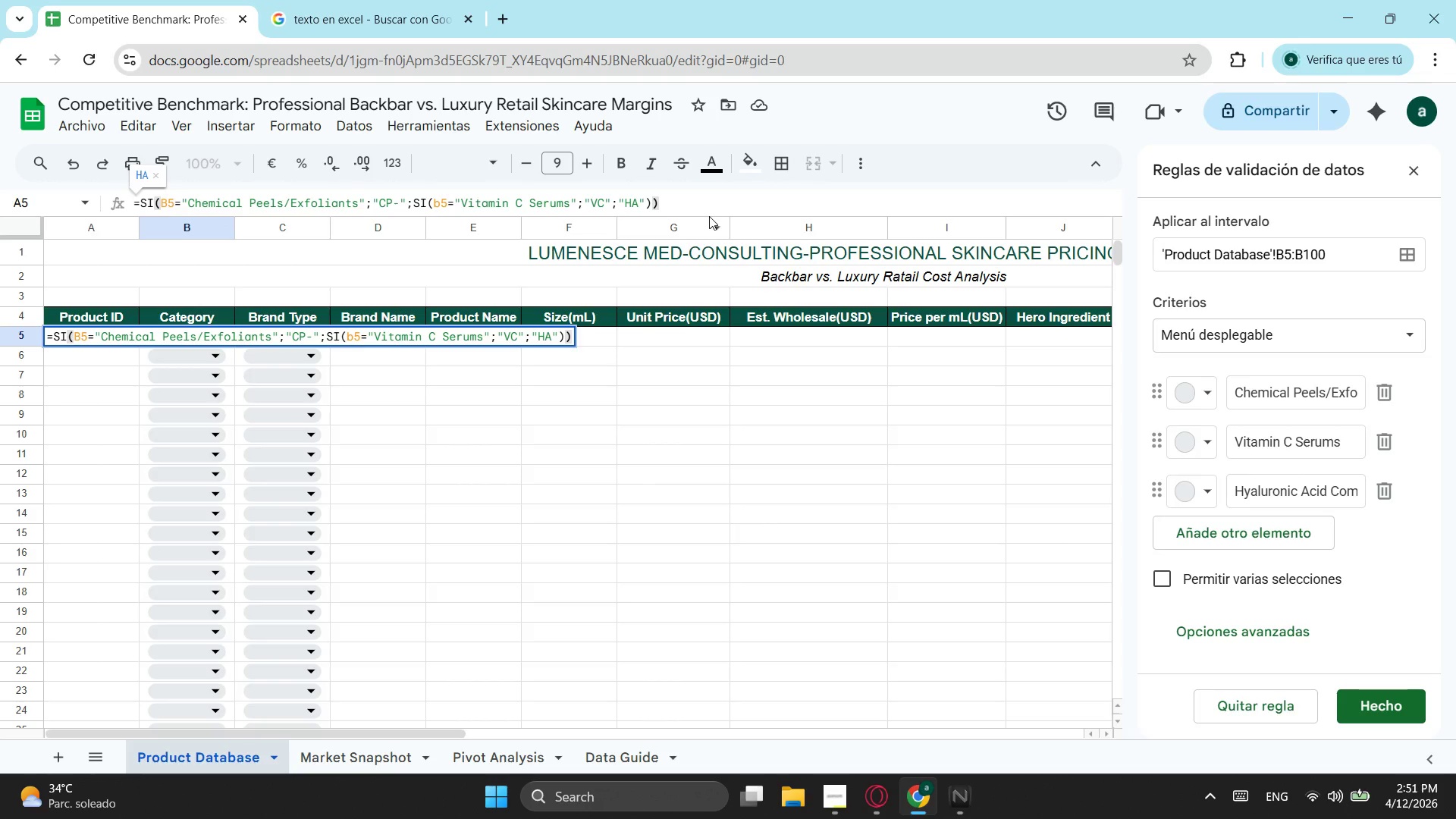 
wait(5.16)
 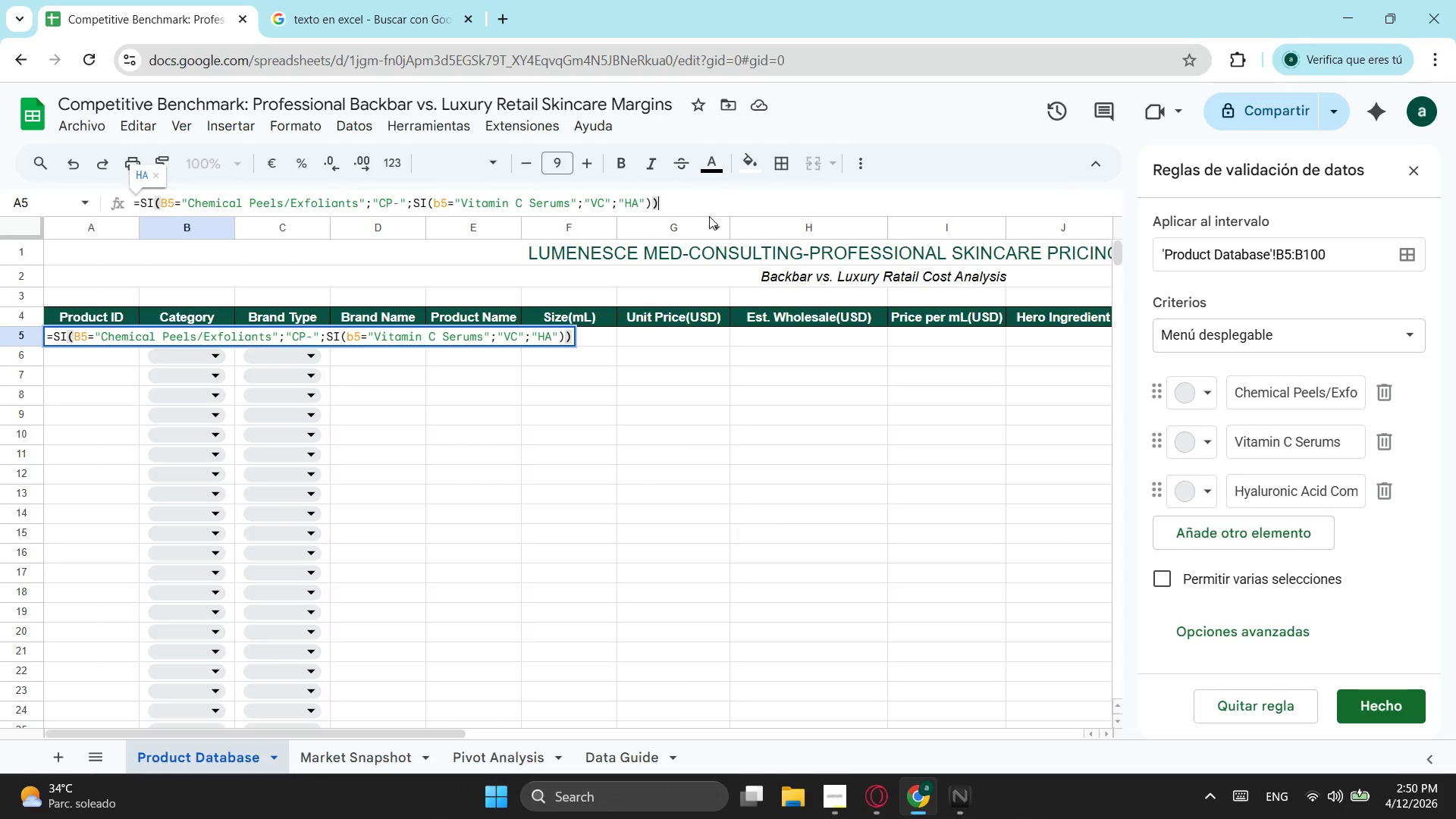 
key(Shift+ShiftLeft)
 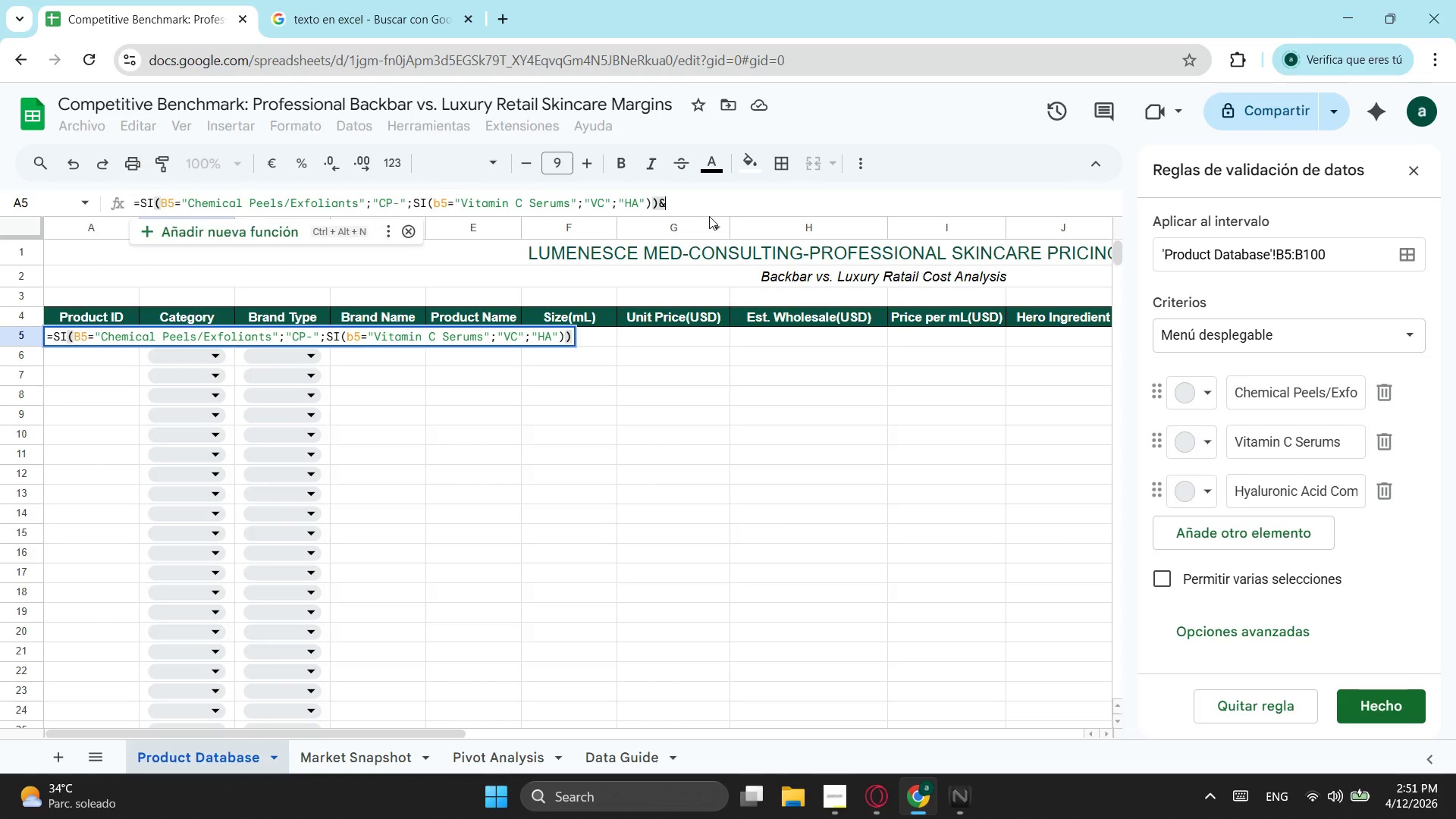 
key(Shift+7)
 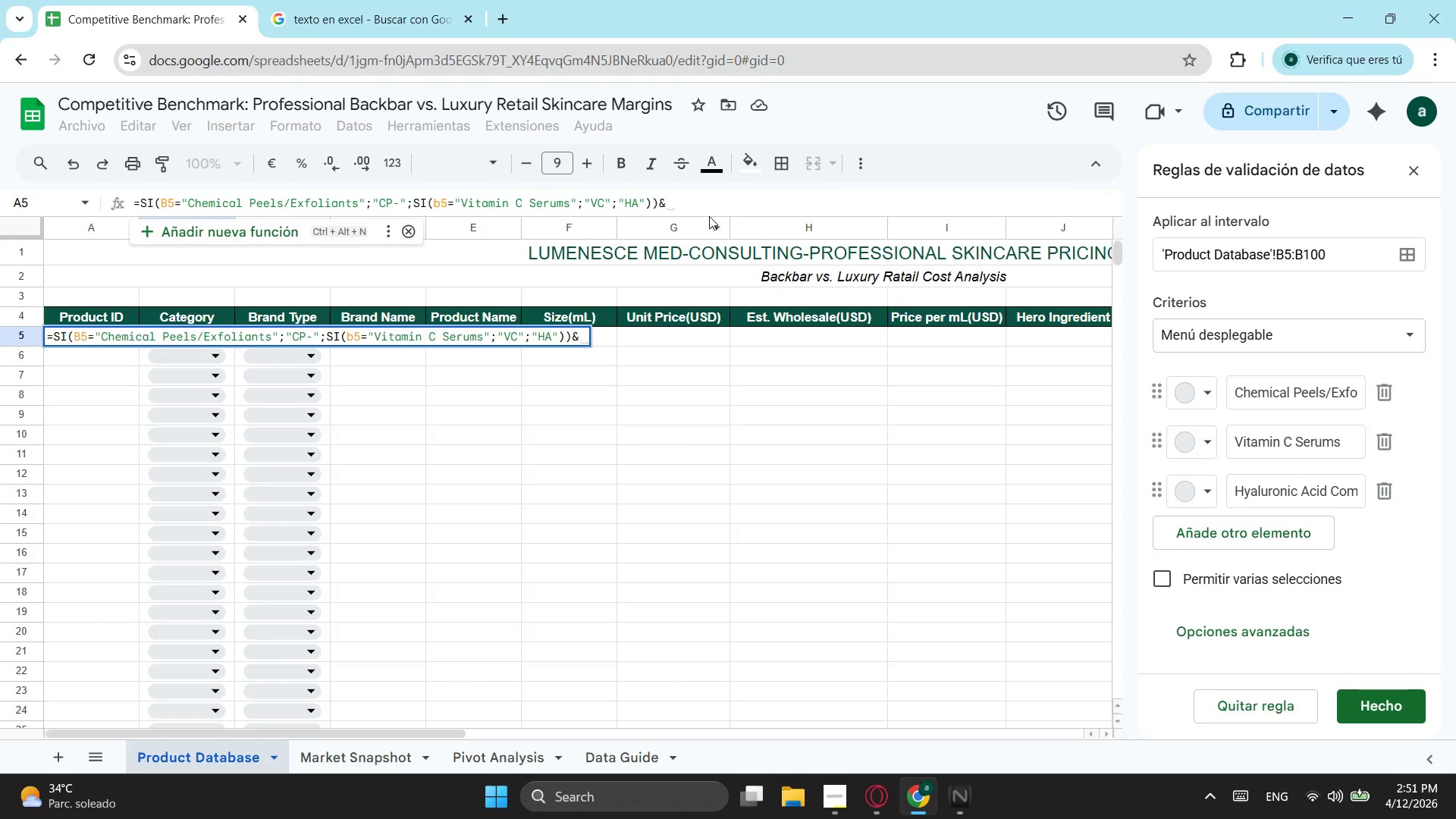 
wait(13.22)
 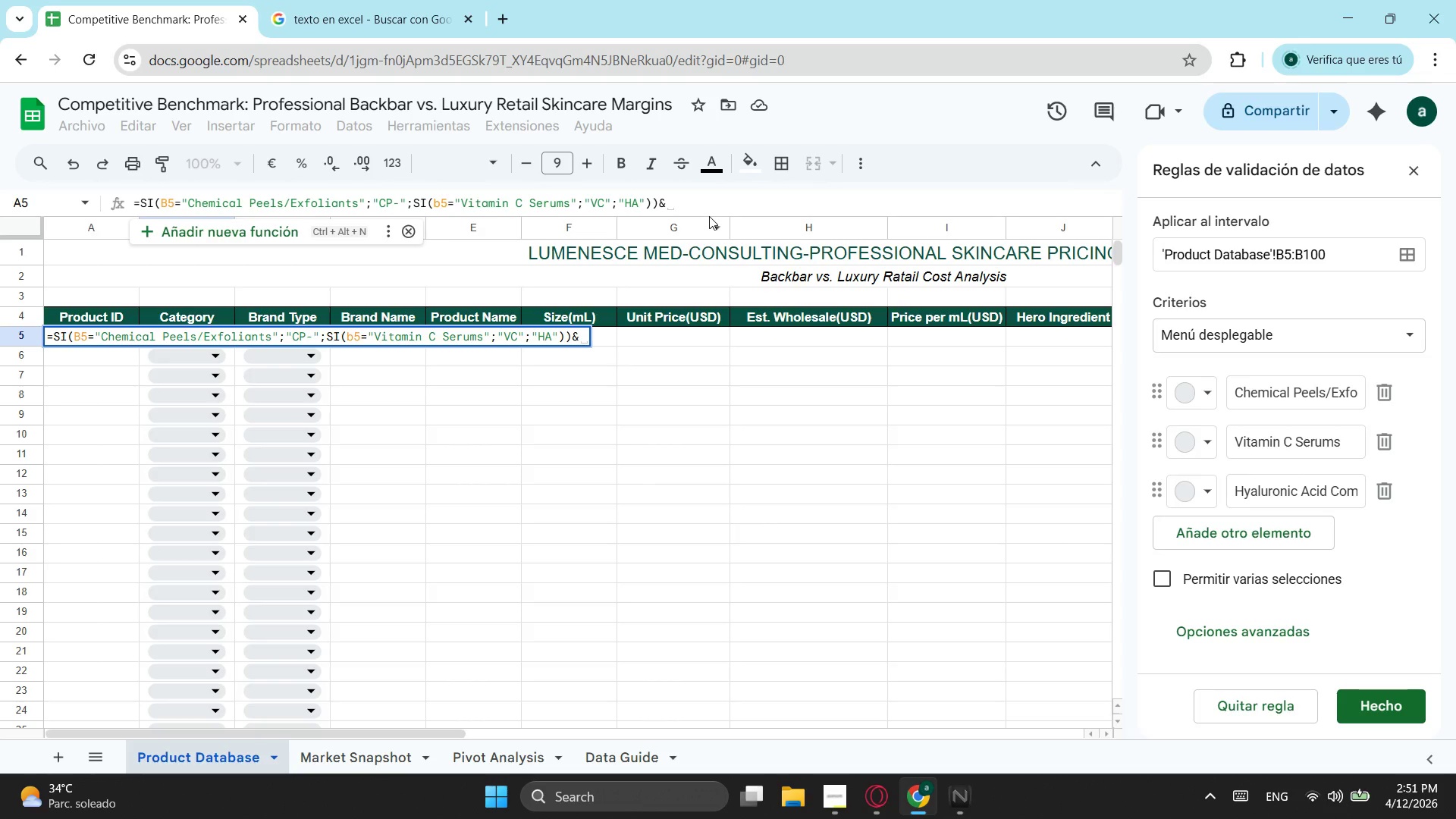 
key(S)
 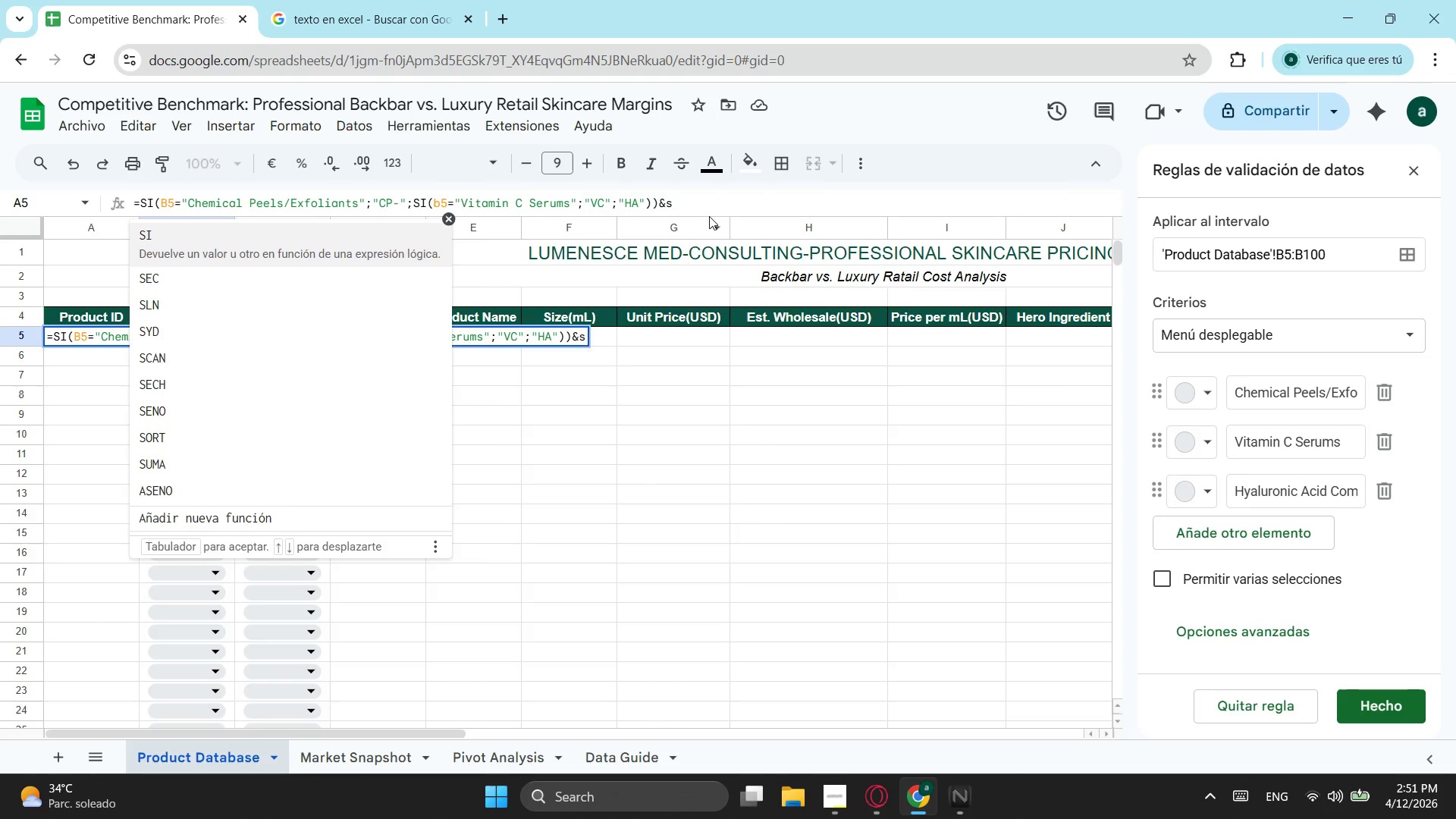 
key(Tab)
 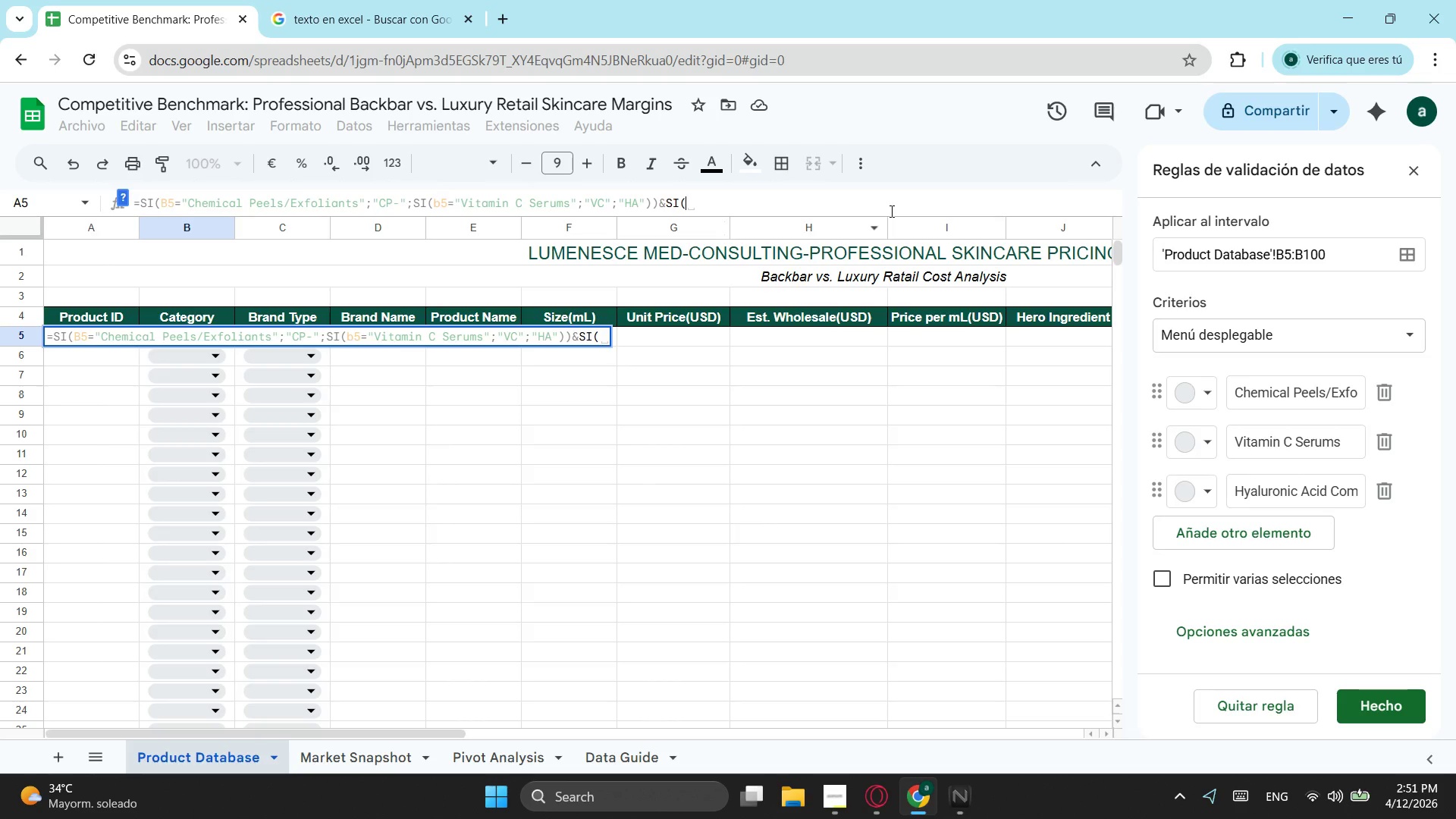 
wait(7.78)
 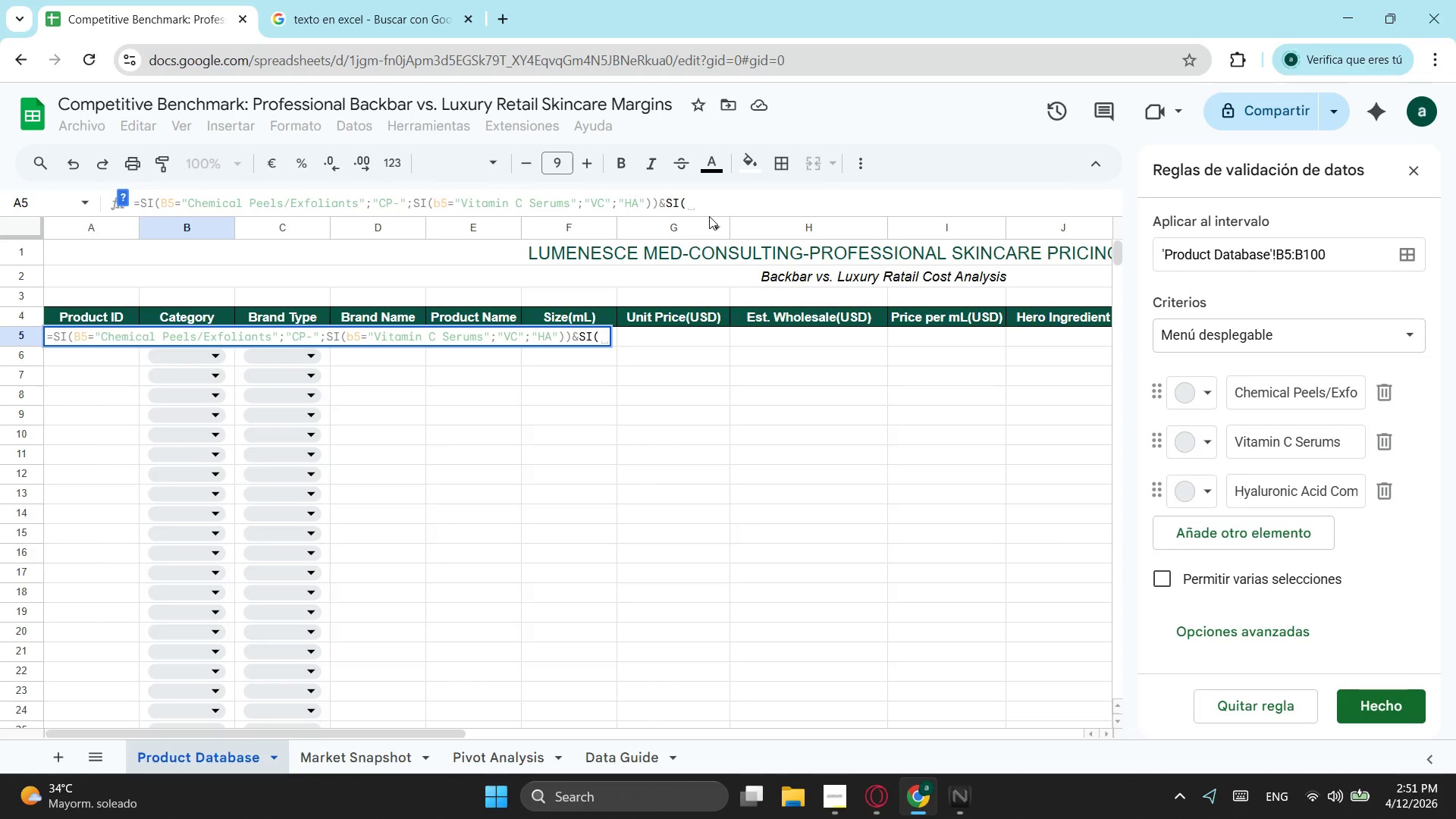 
key(C)
 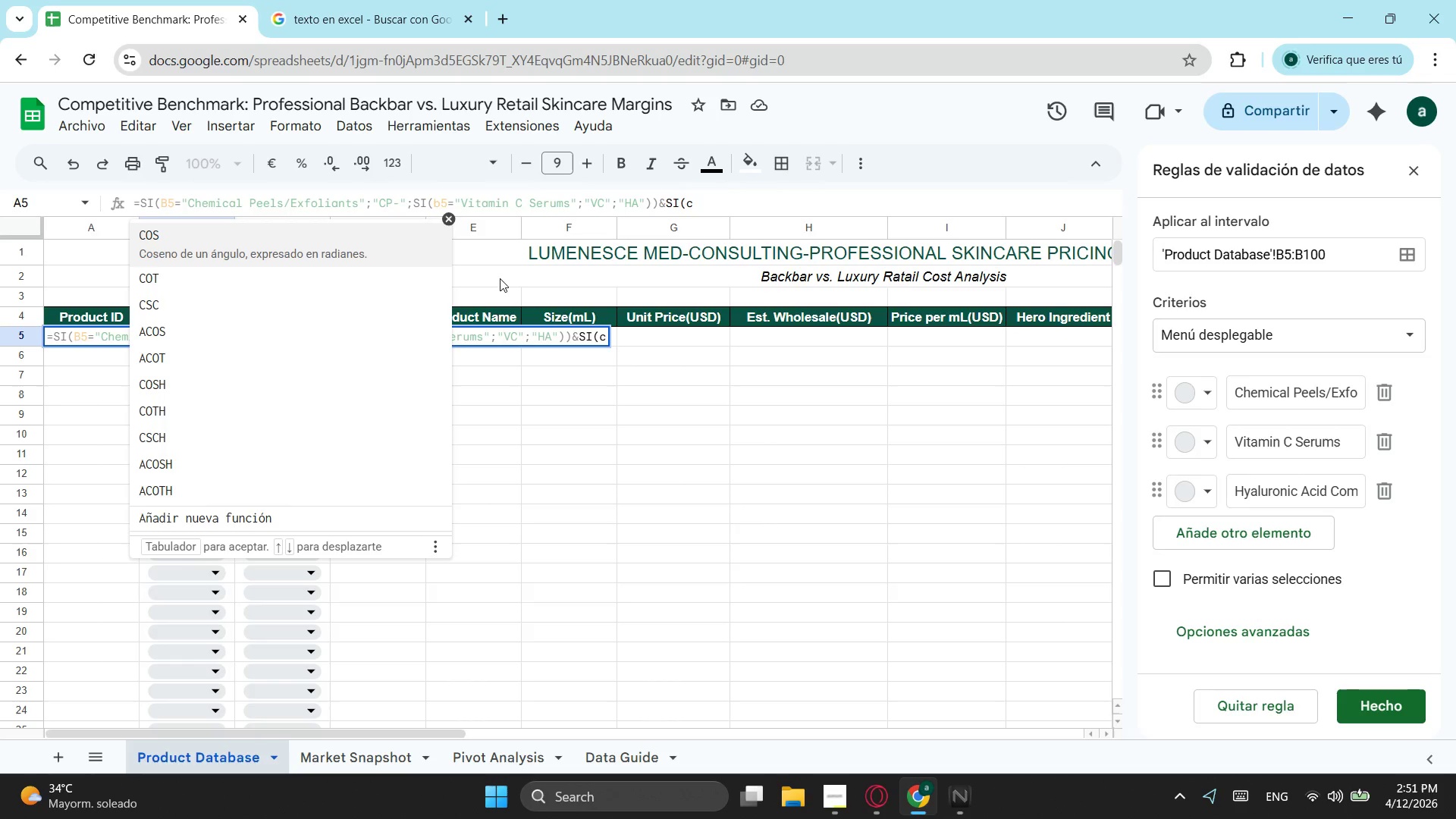 
key(5)
 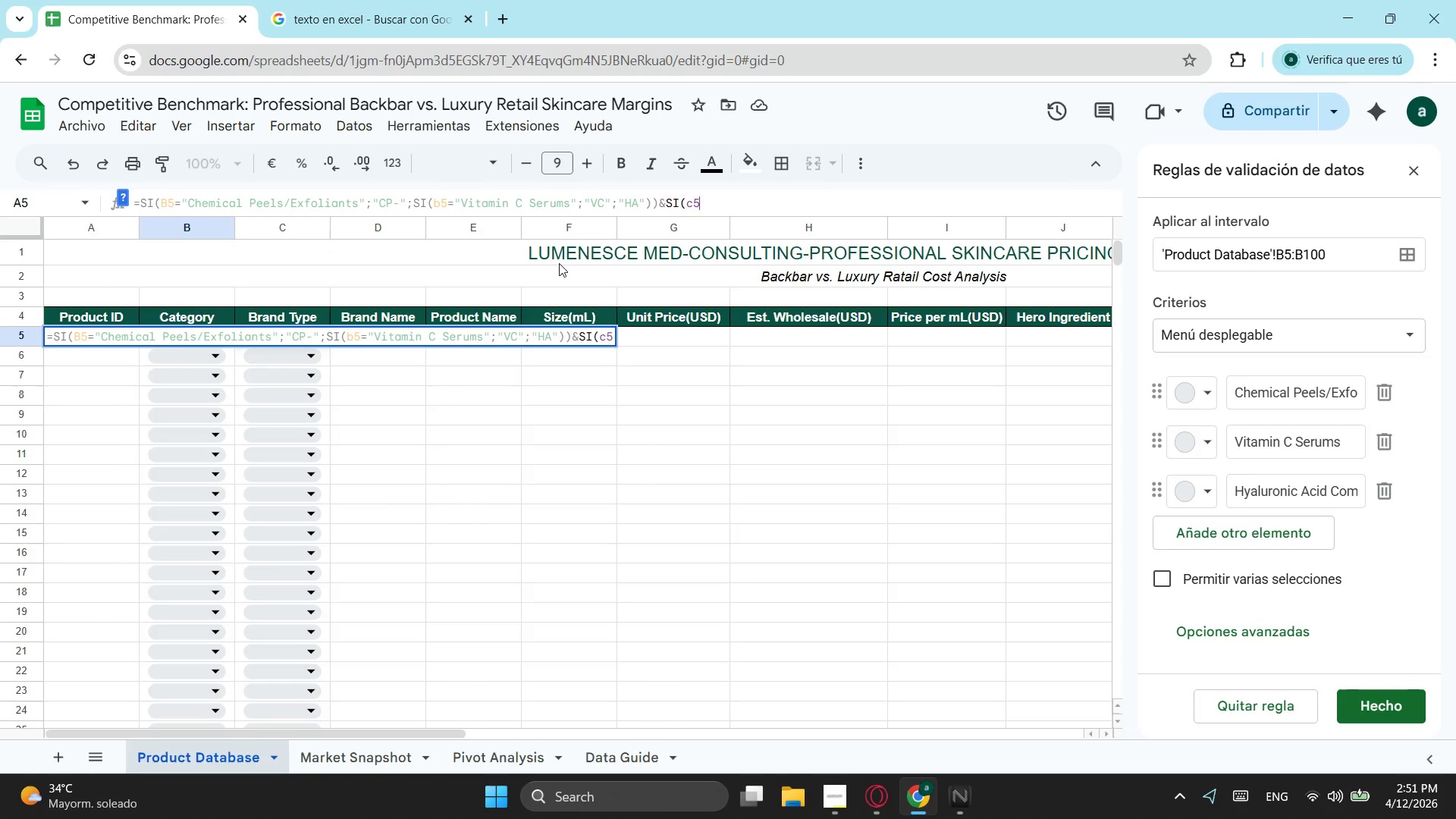 
key(Equal)
 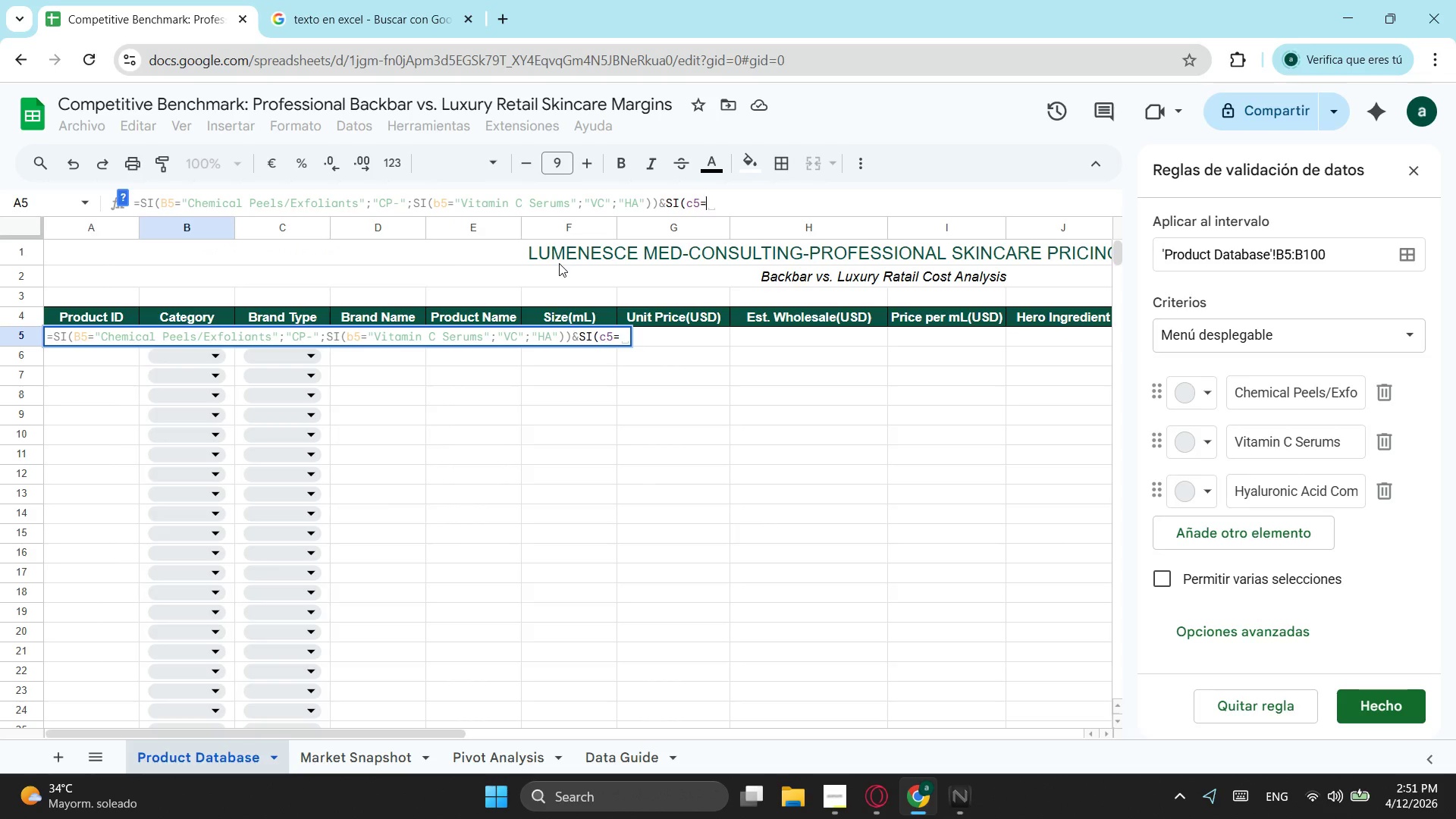 
key(Shift+Quote)
 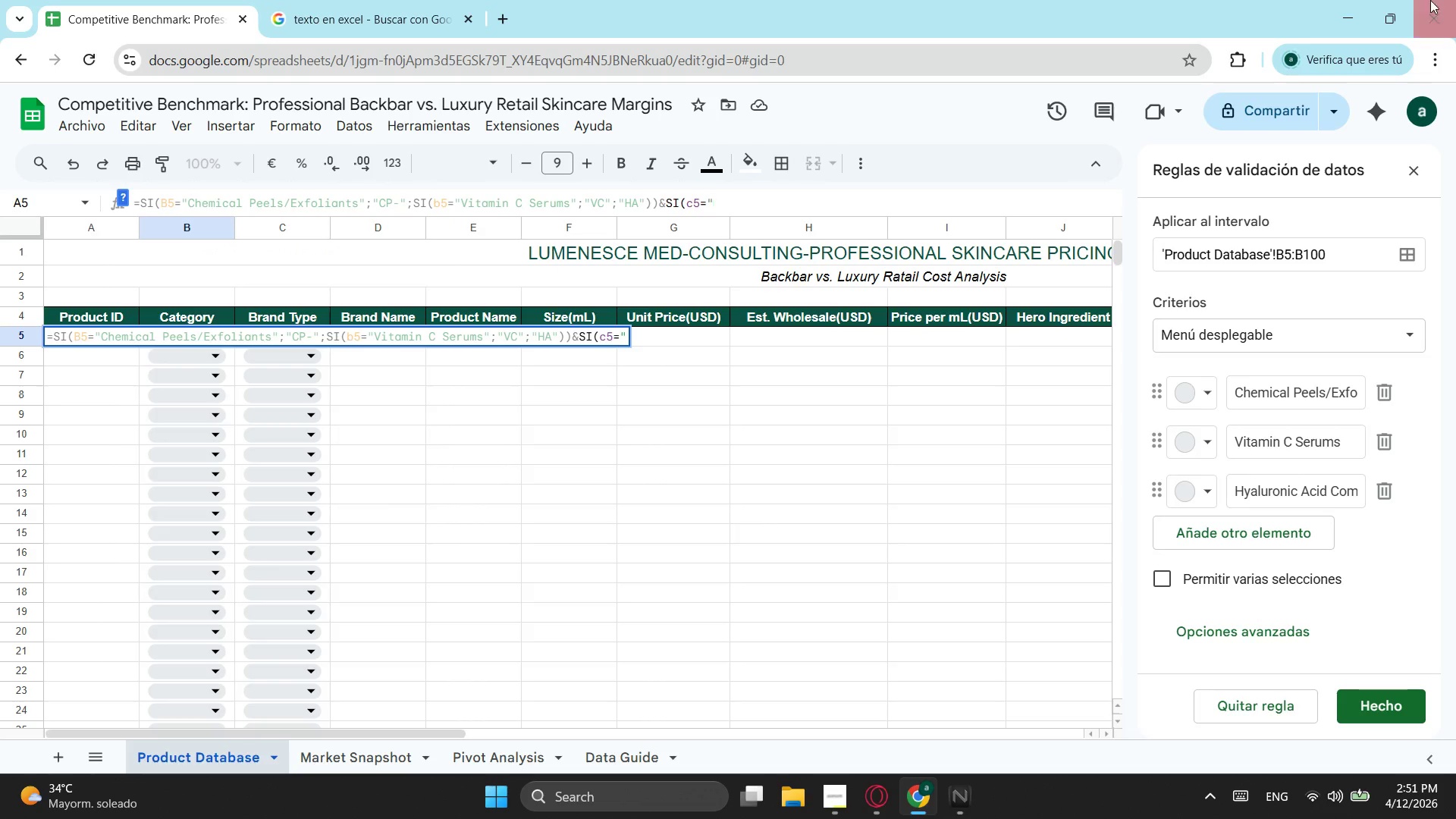 
left_click([1419, 167])
 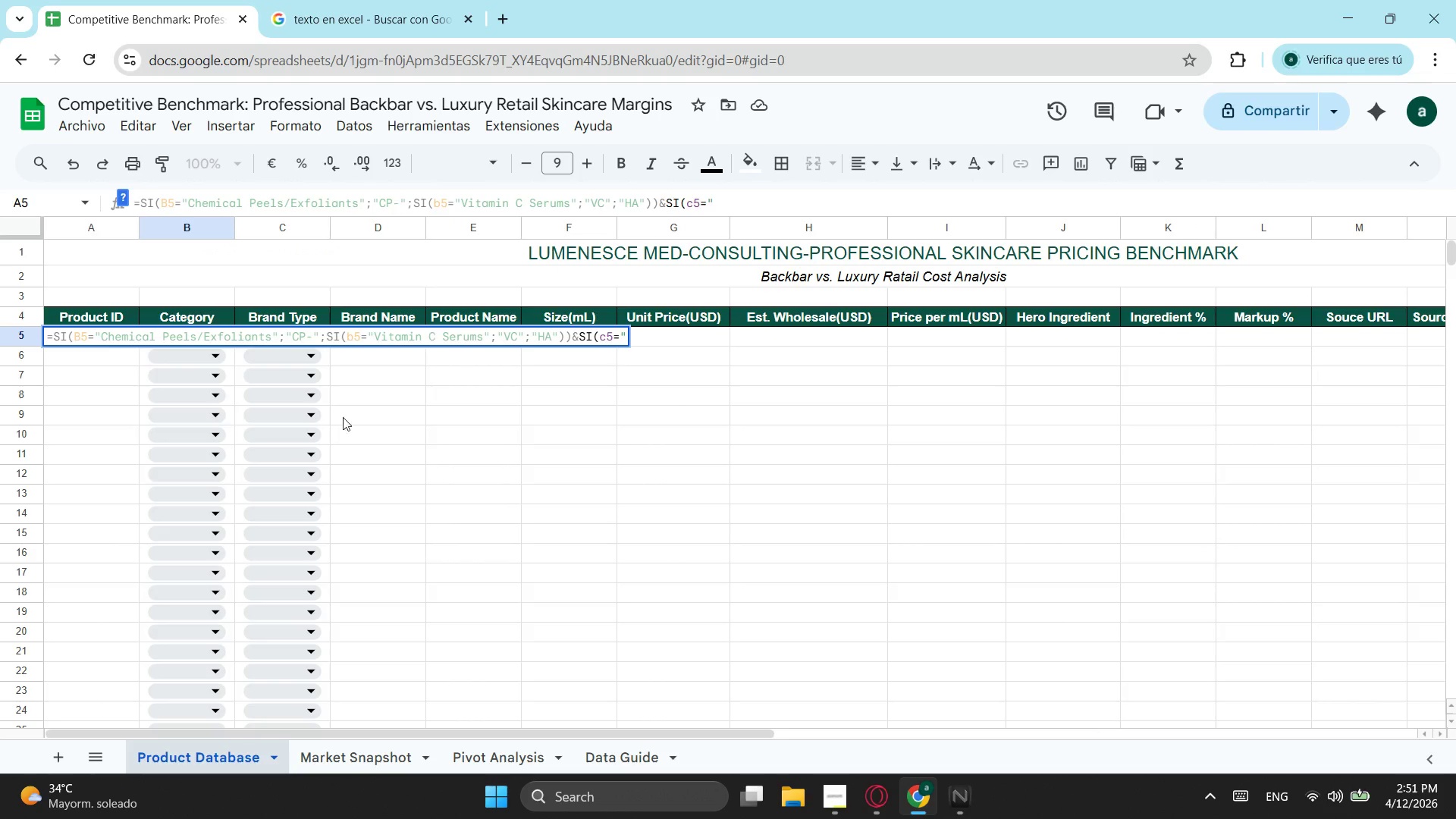 
left_click([287, 378])
 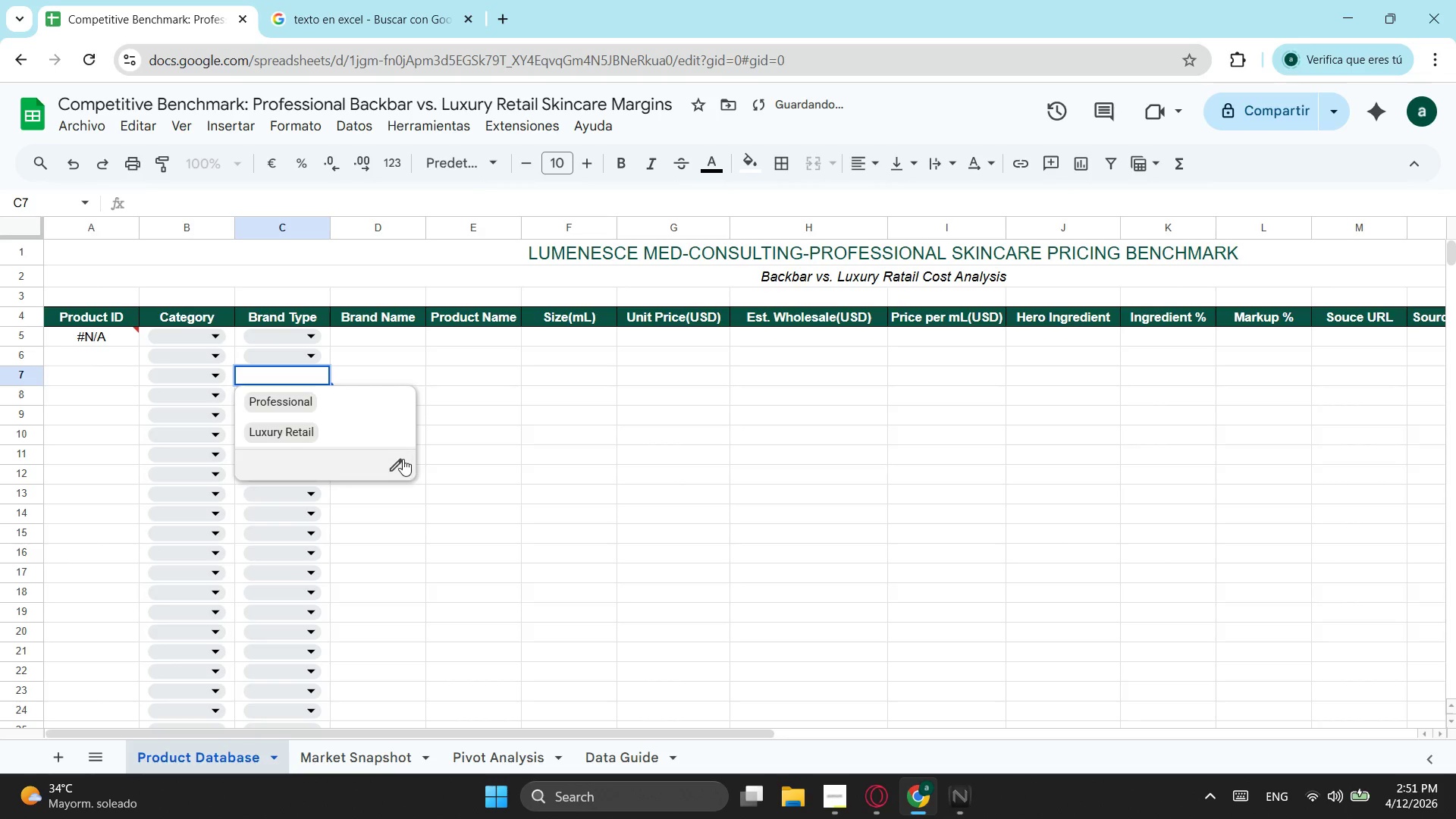 
left_click([397, 467])
 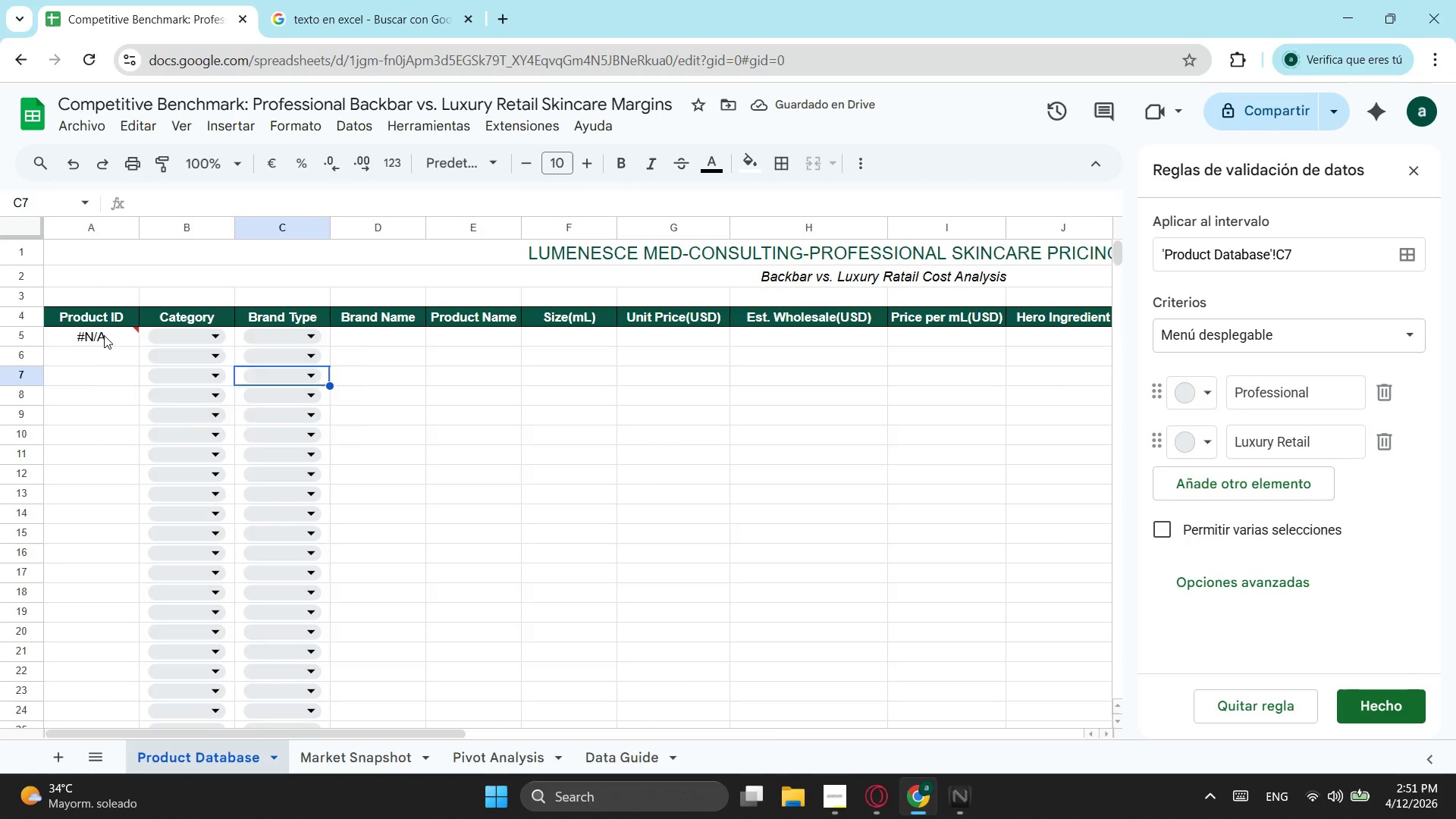 
left_click([104, 335])
 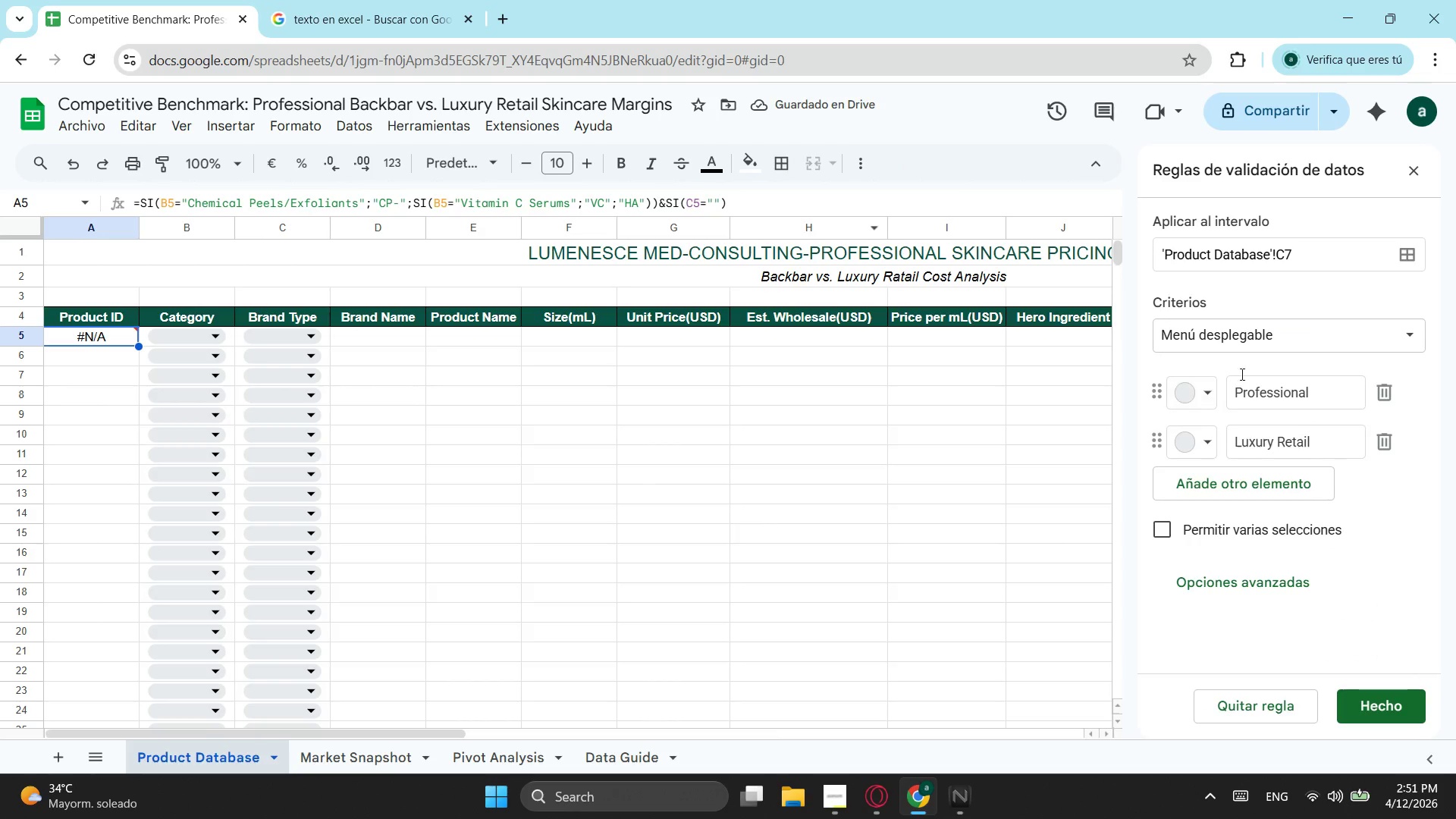 
left_click_drag(start_coordinate=[1322, 388], to_coordinate=[1166, 397])
 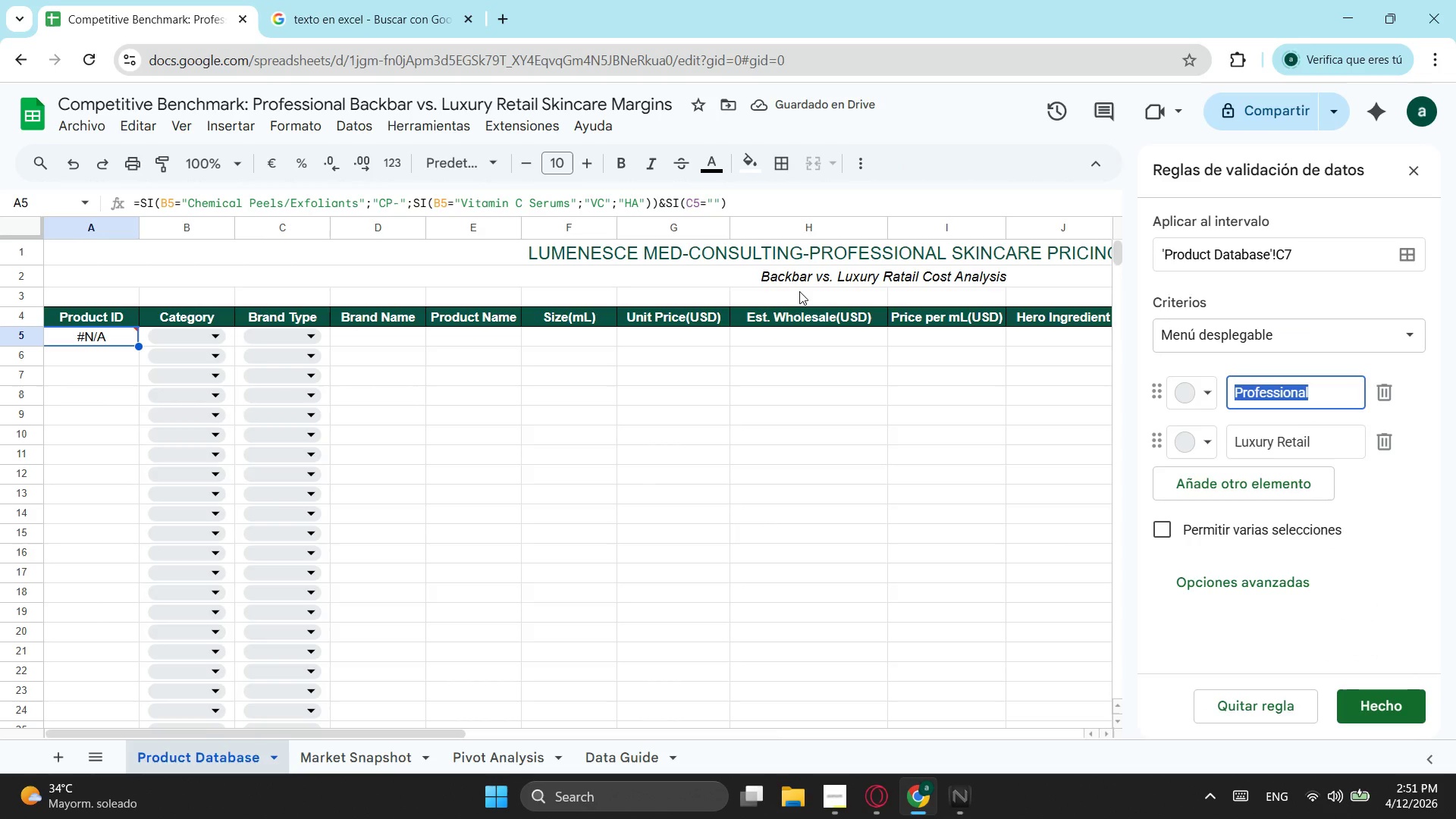 
key(Control+ControlLeft)
 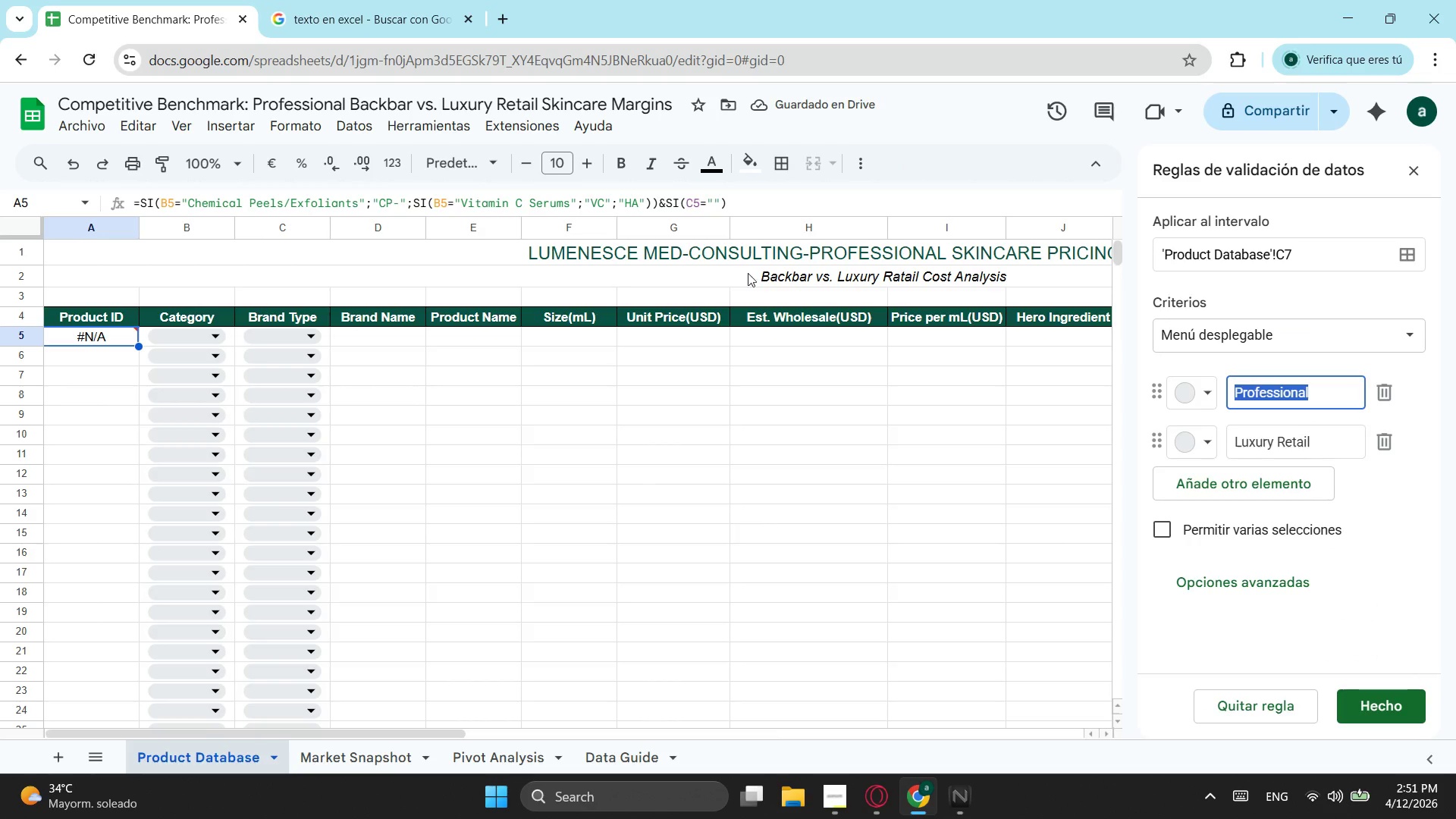 
key(Control+C)
 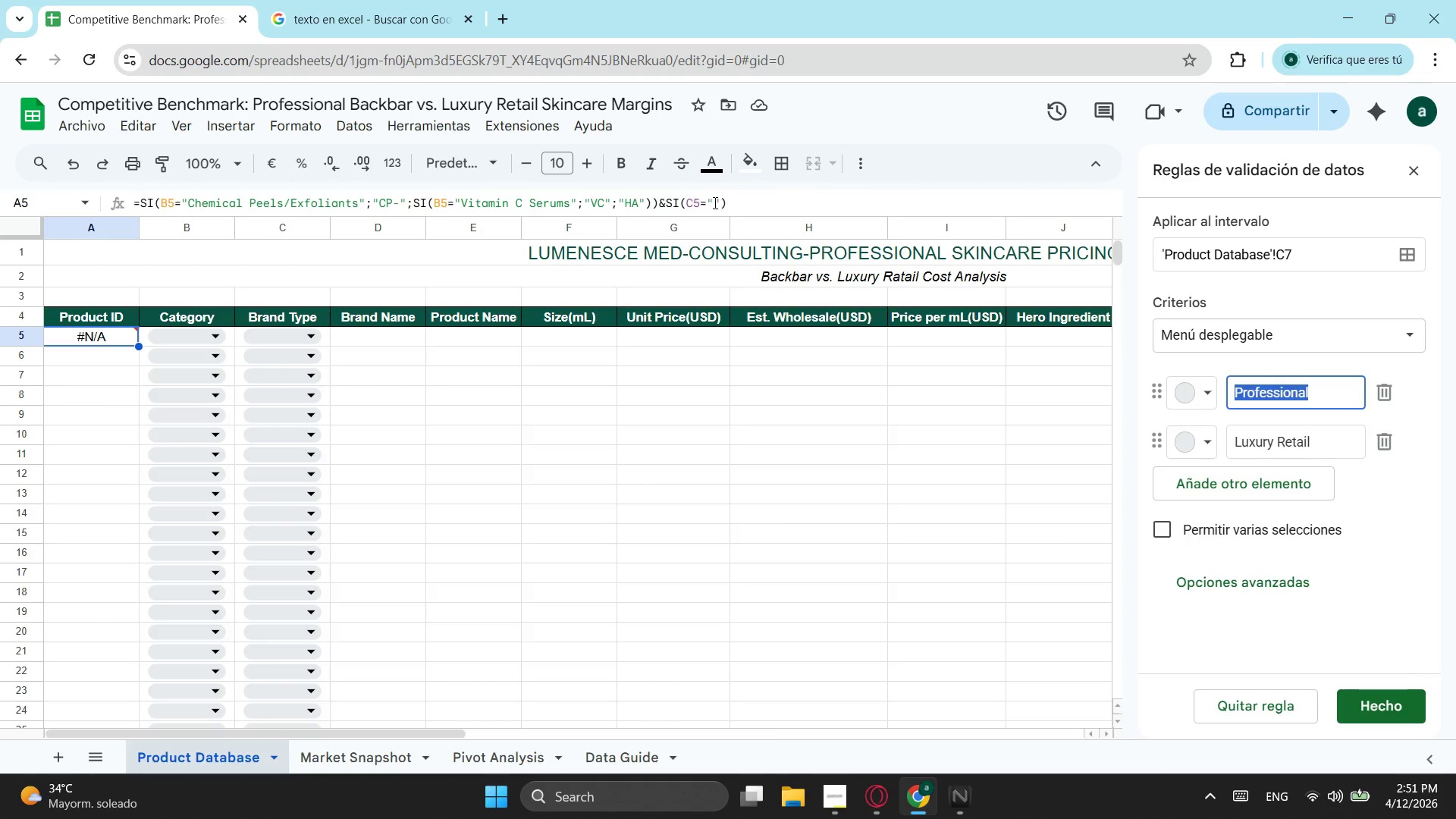 
left_click_drag(start_coordinate=[713, 204], to_coordinate=[711, 200])
 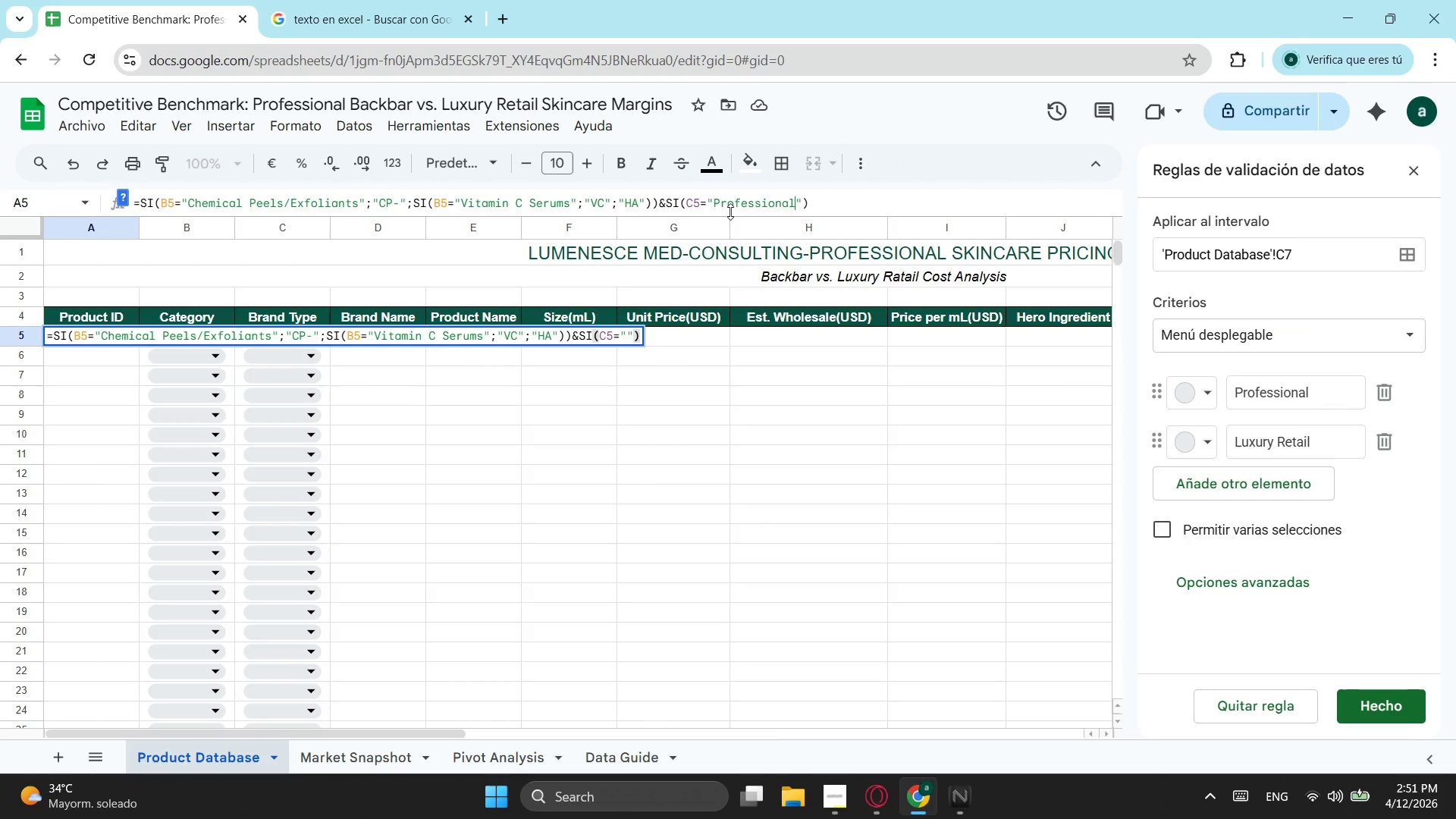 
hold_key(key=ControlLeft, duration=0.36)
 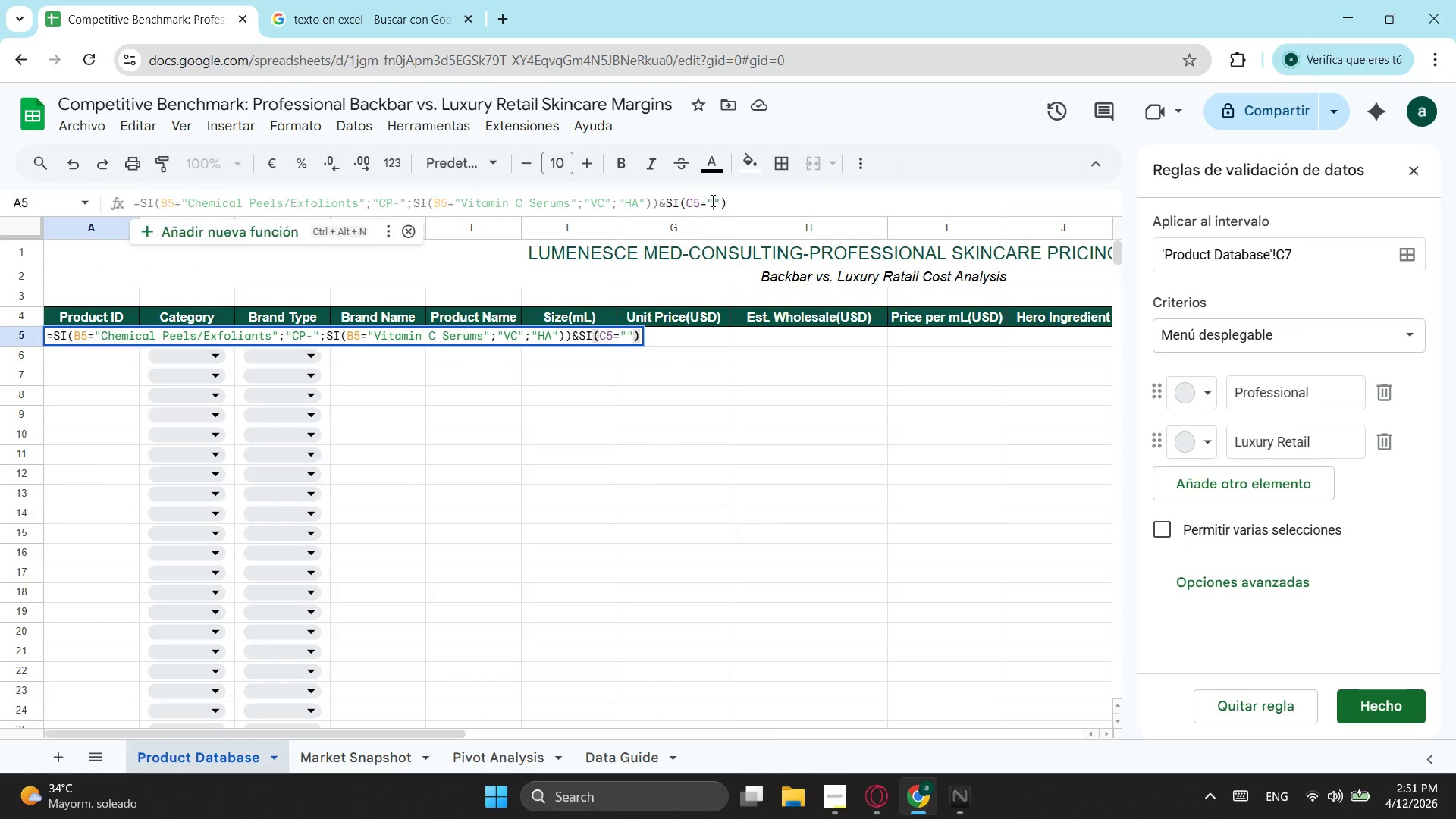 
left_click([711, 200])
 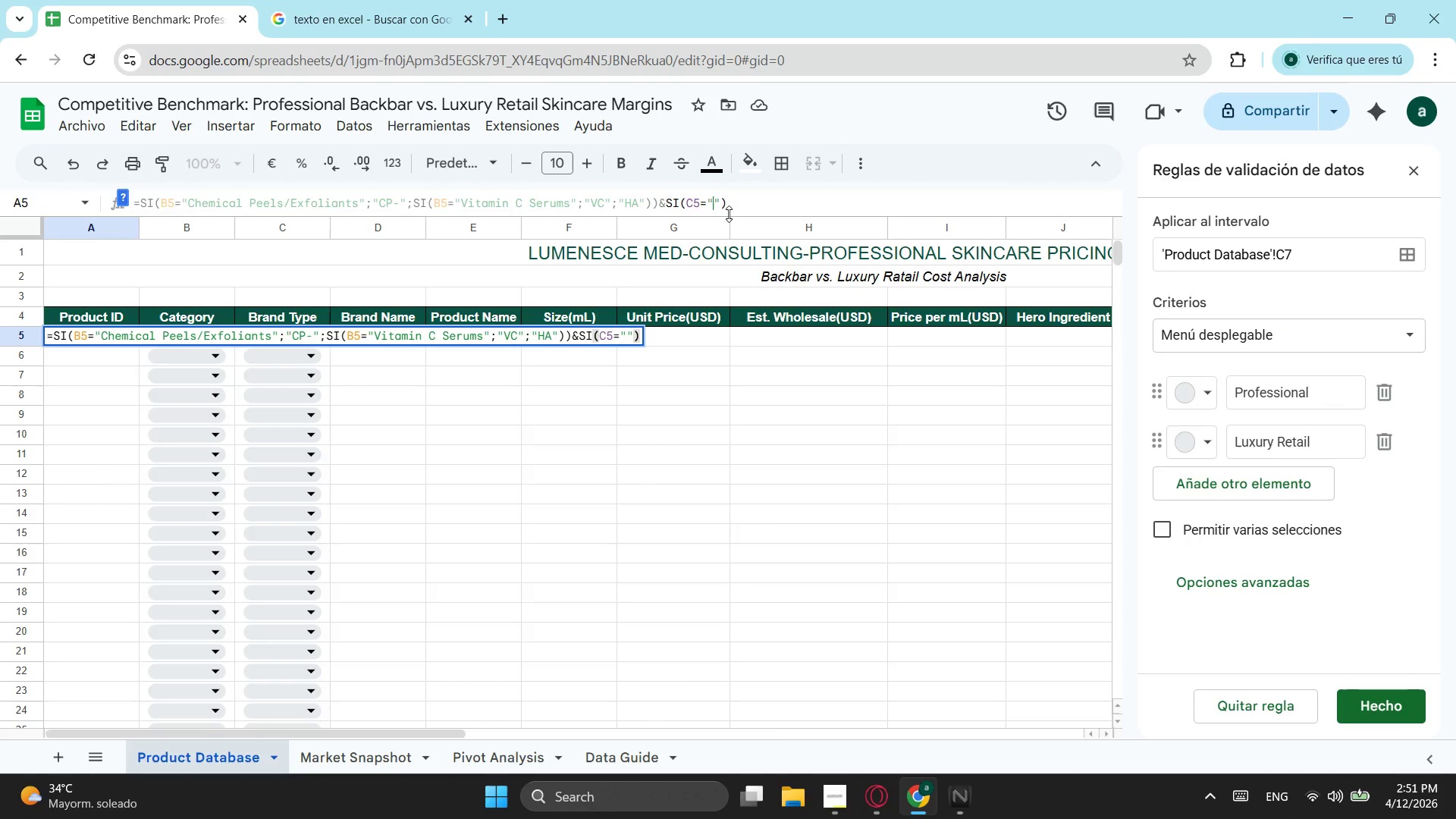 
key(Control+ControlLeft)
 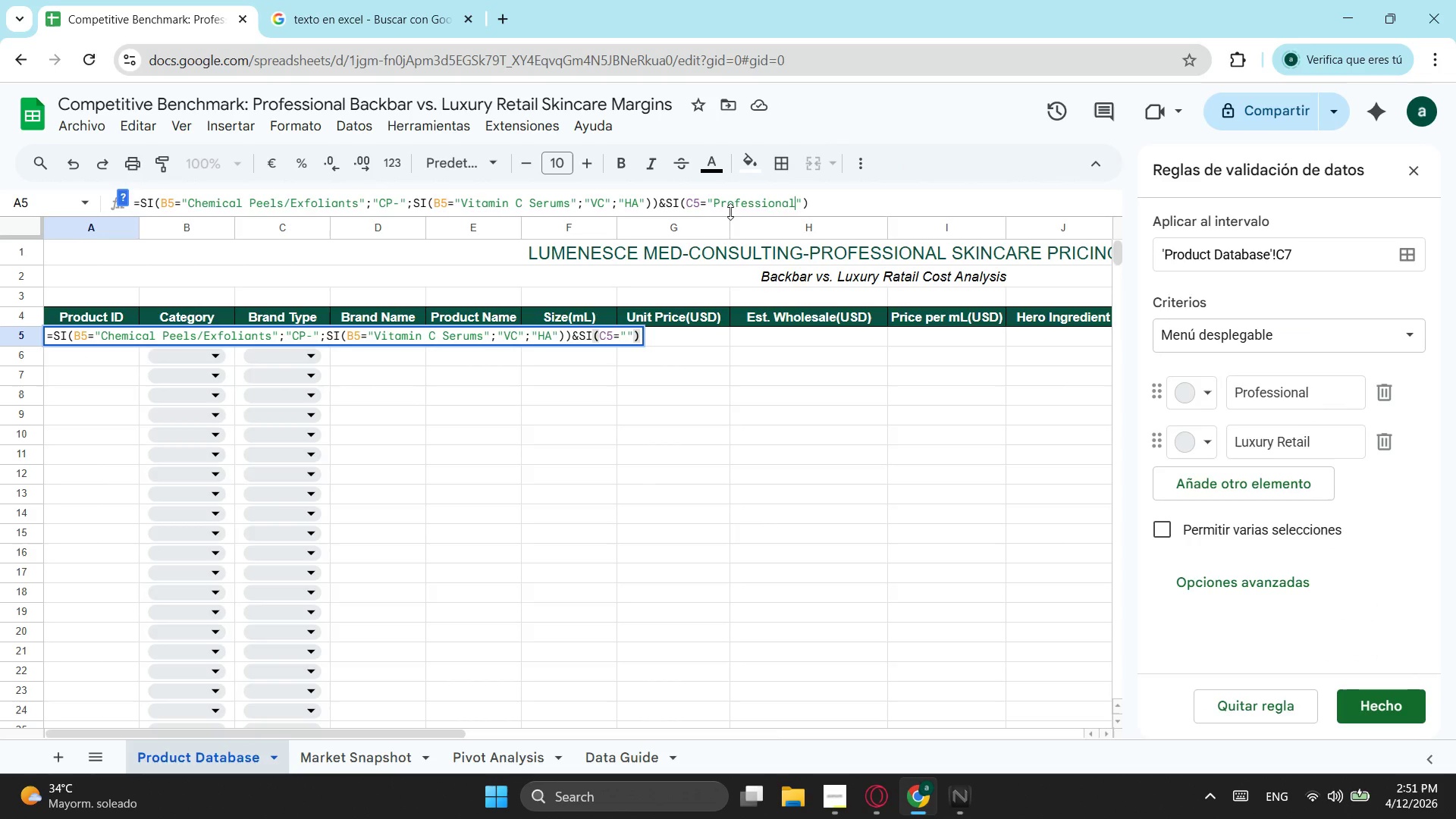 
key(Control+V)
 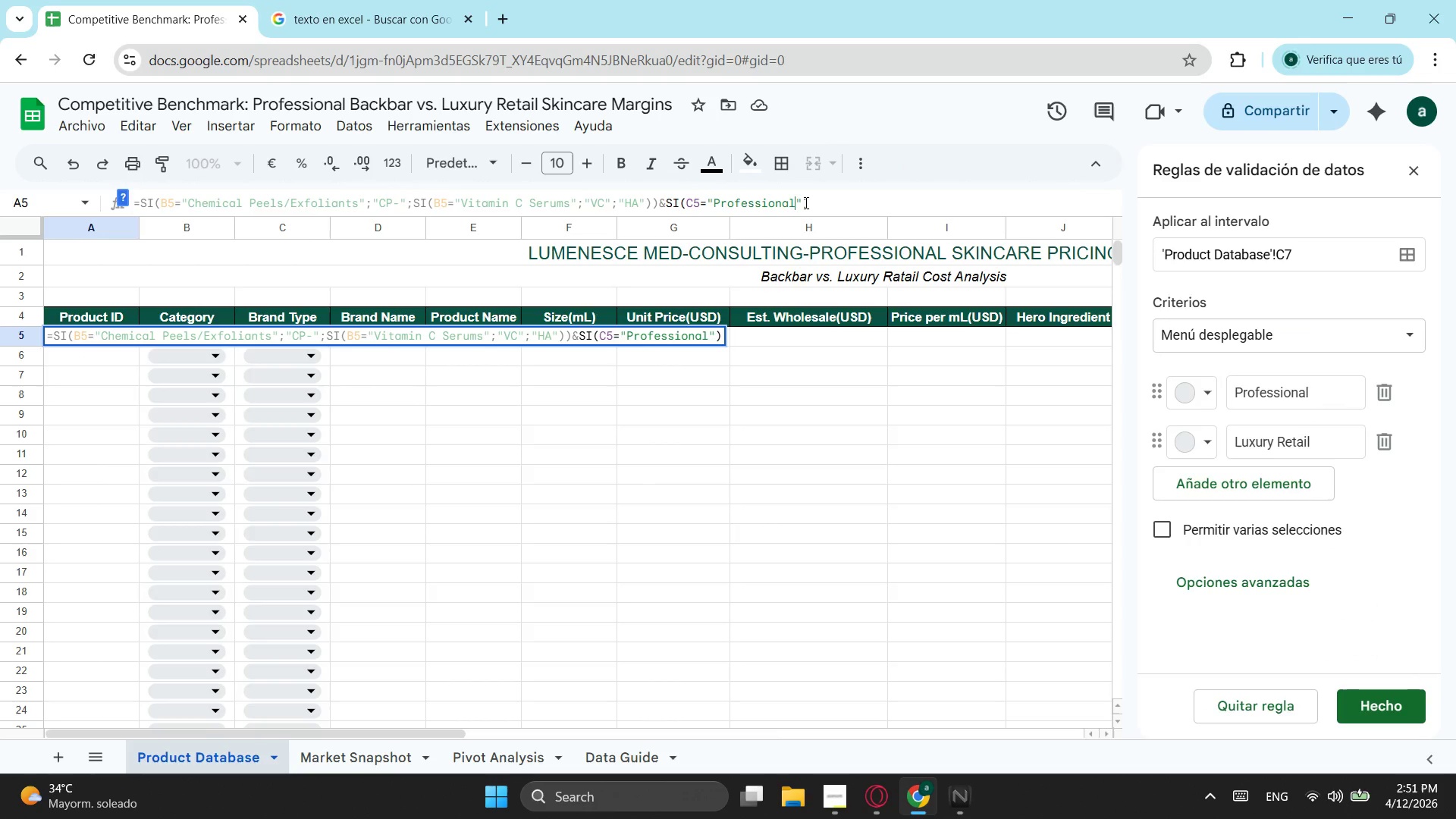 
left_click([805, 202])
 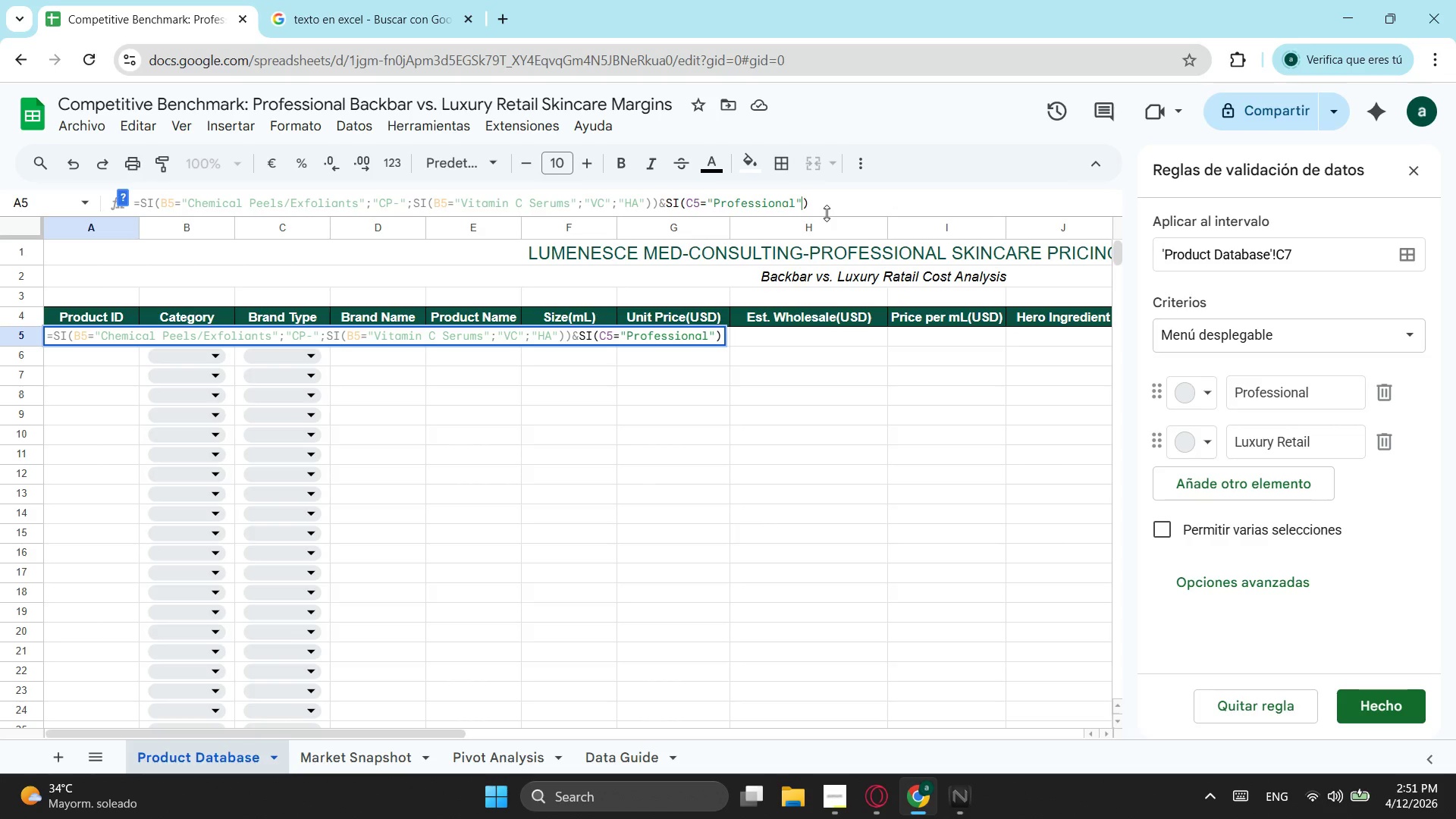 
key(Semicolon)
 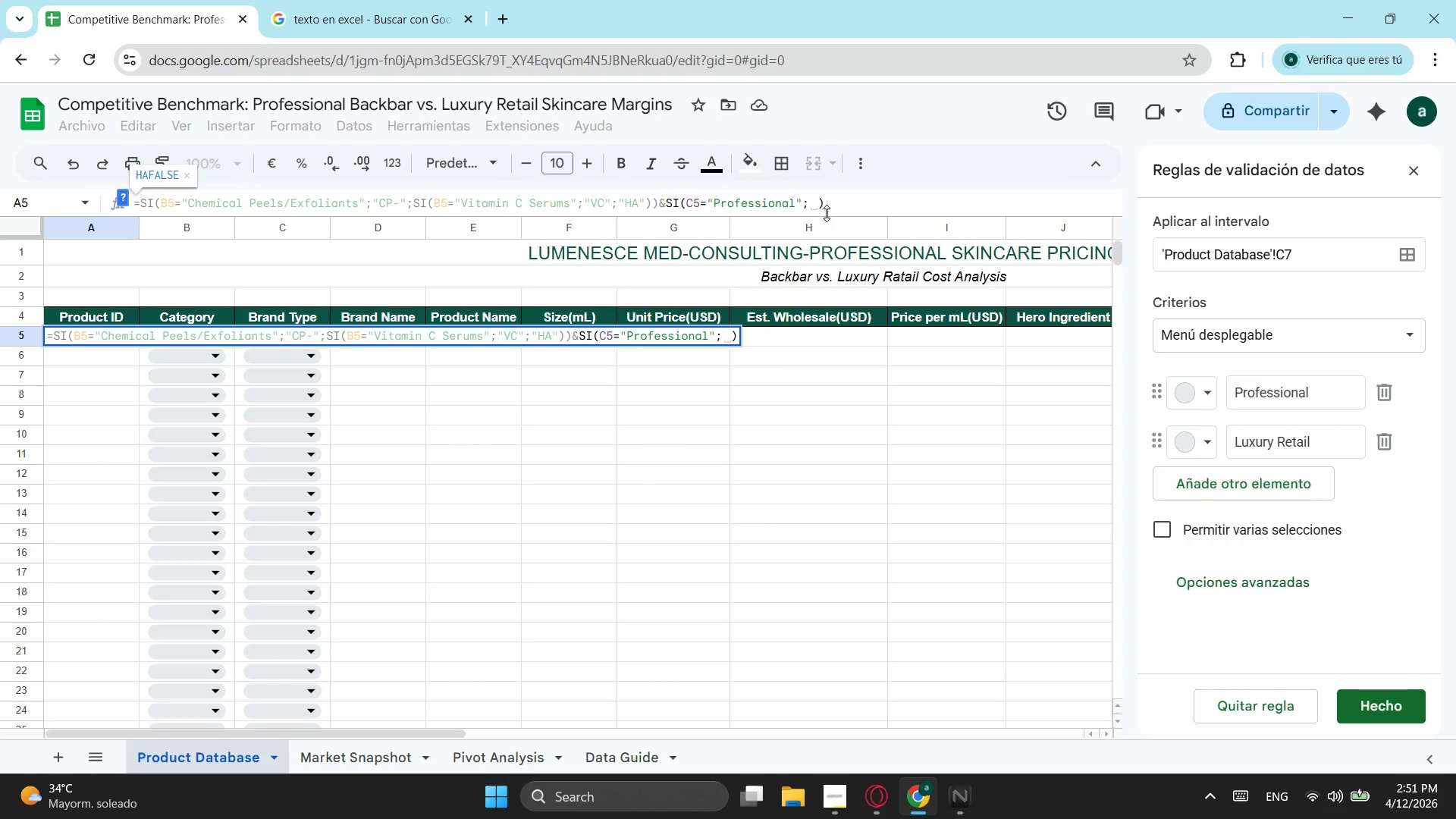 
wait(10.06)
 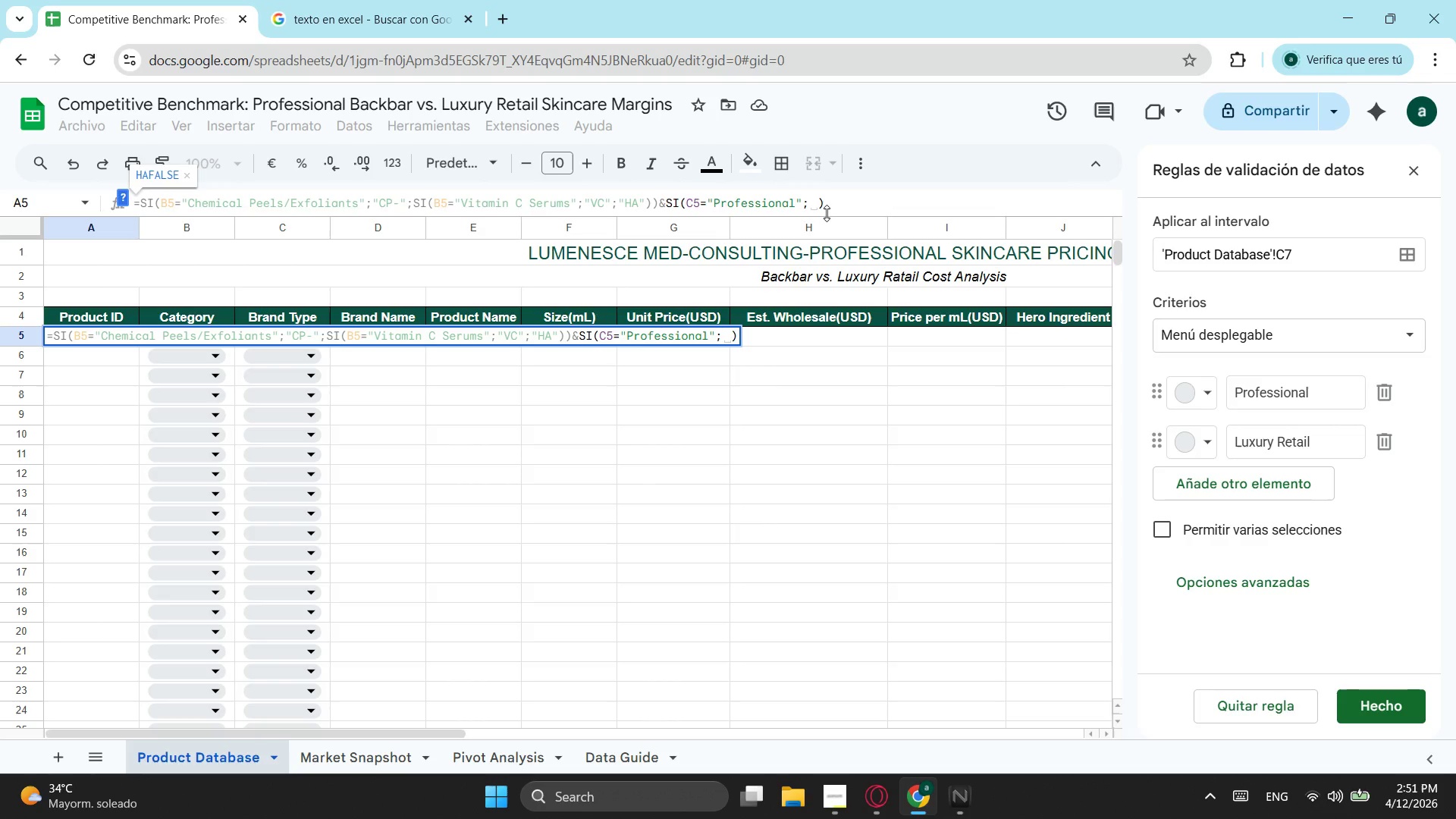 
type(PRO)
key(Backspace)
key(Backspace)
key(Backspace)
type("pRO")
 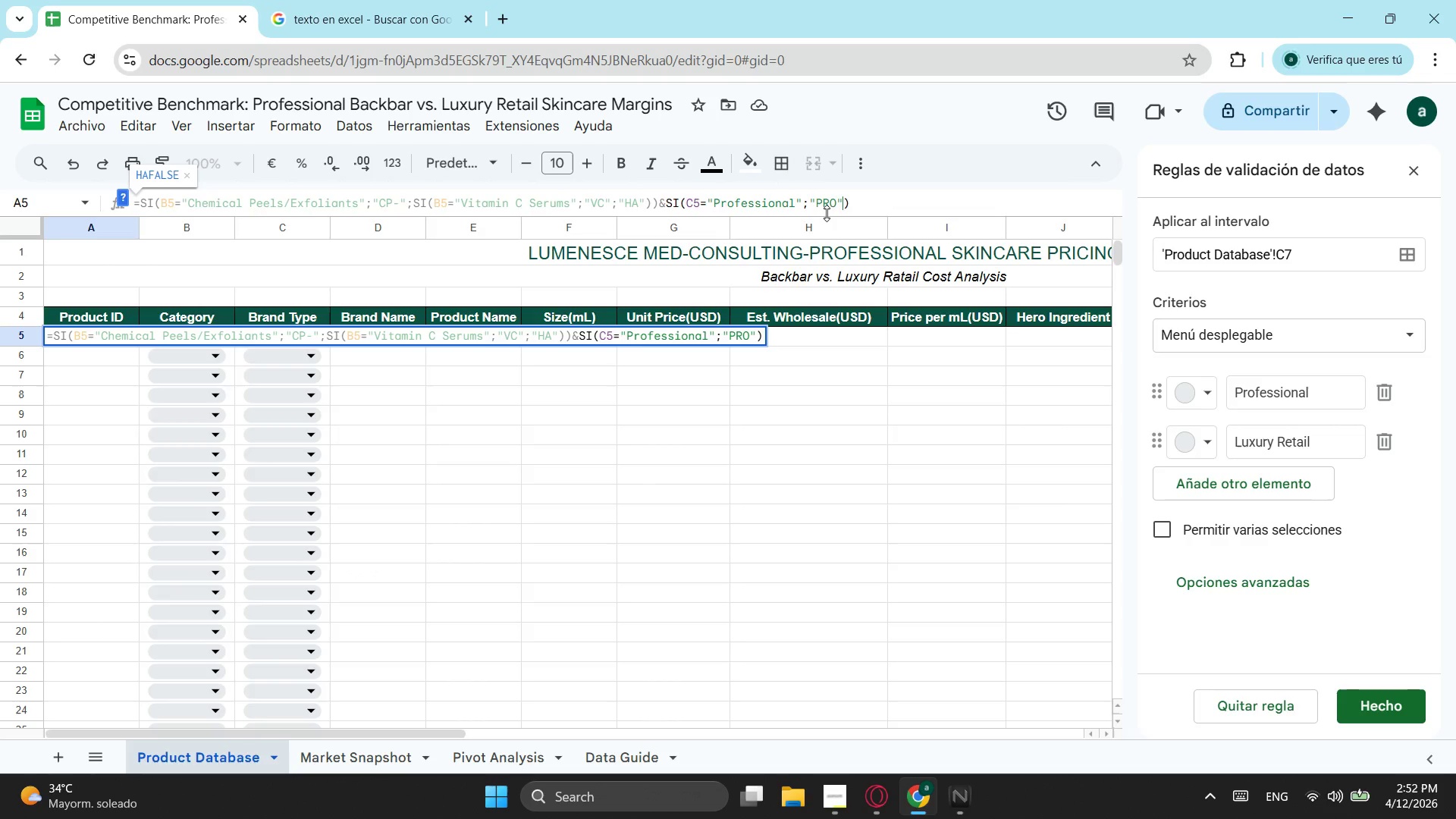 
wait(5.97)
 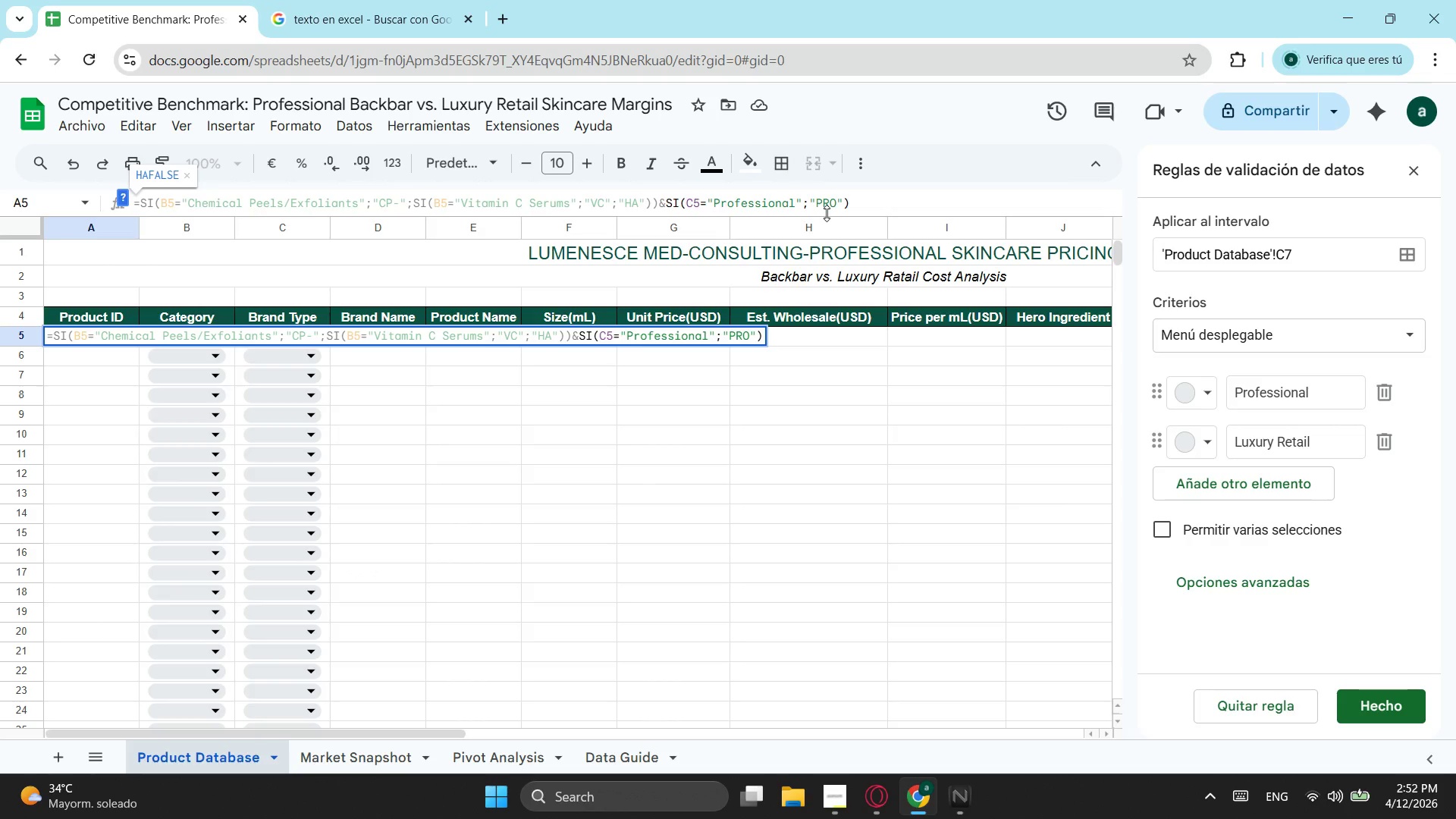 
key(ArrowLeft)
 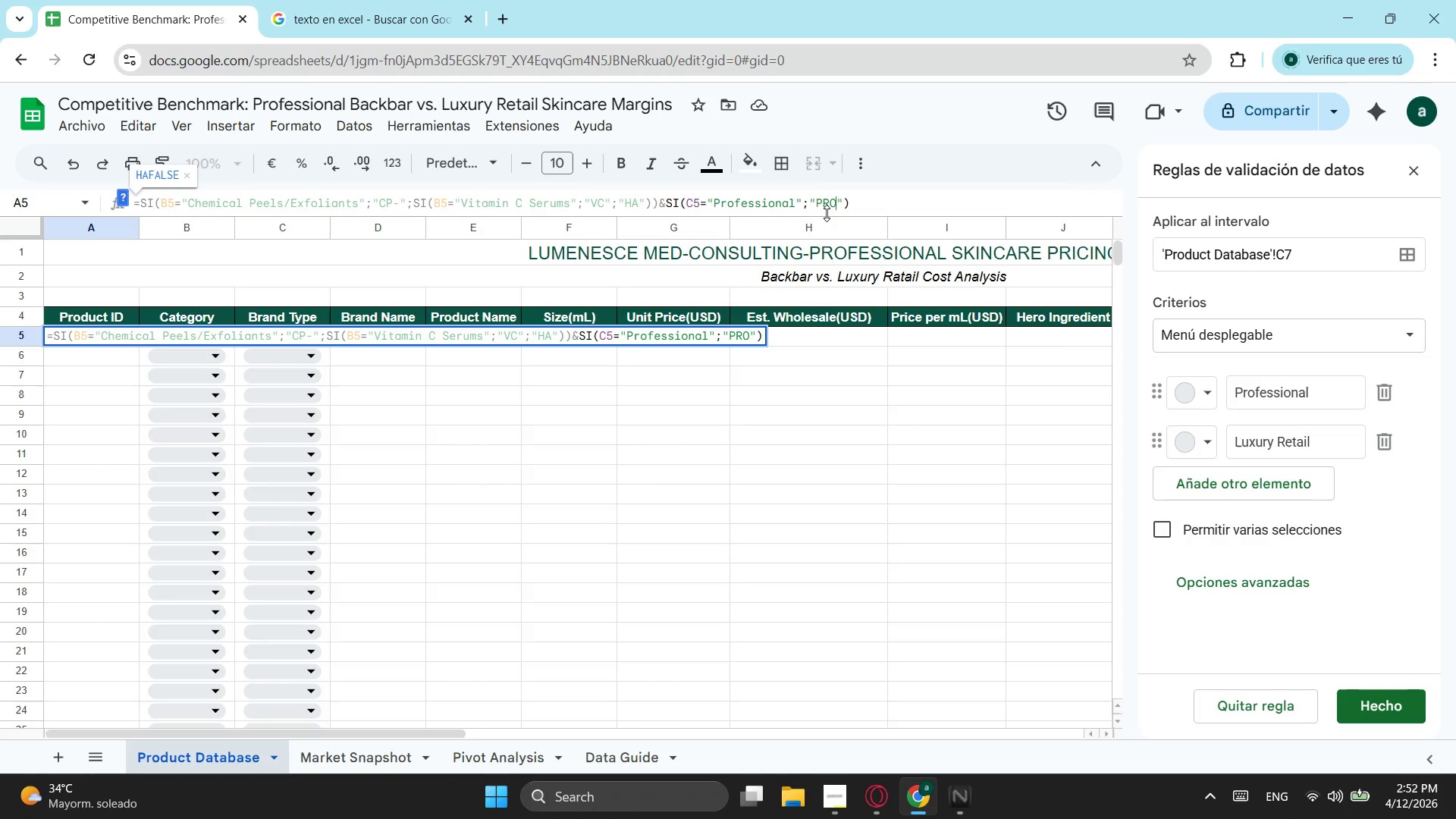 
key(Minus)
 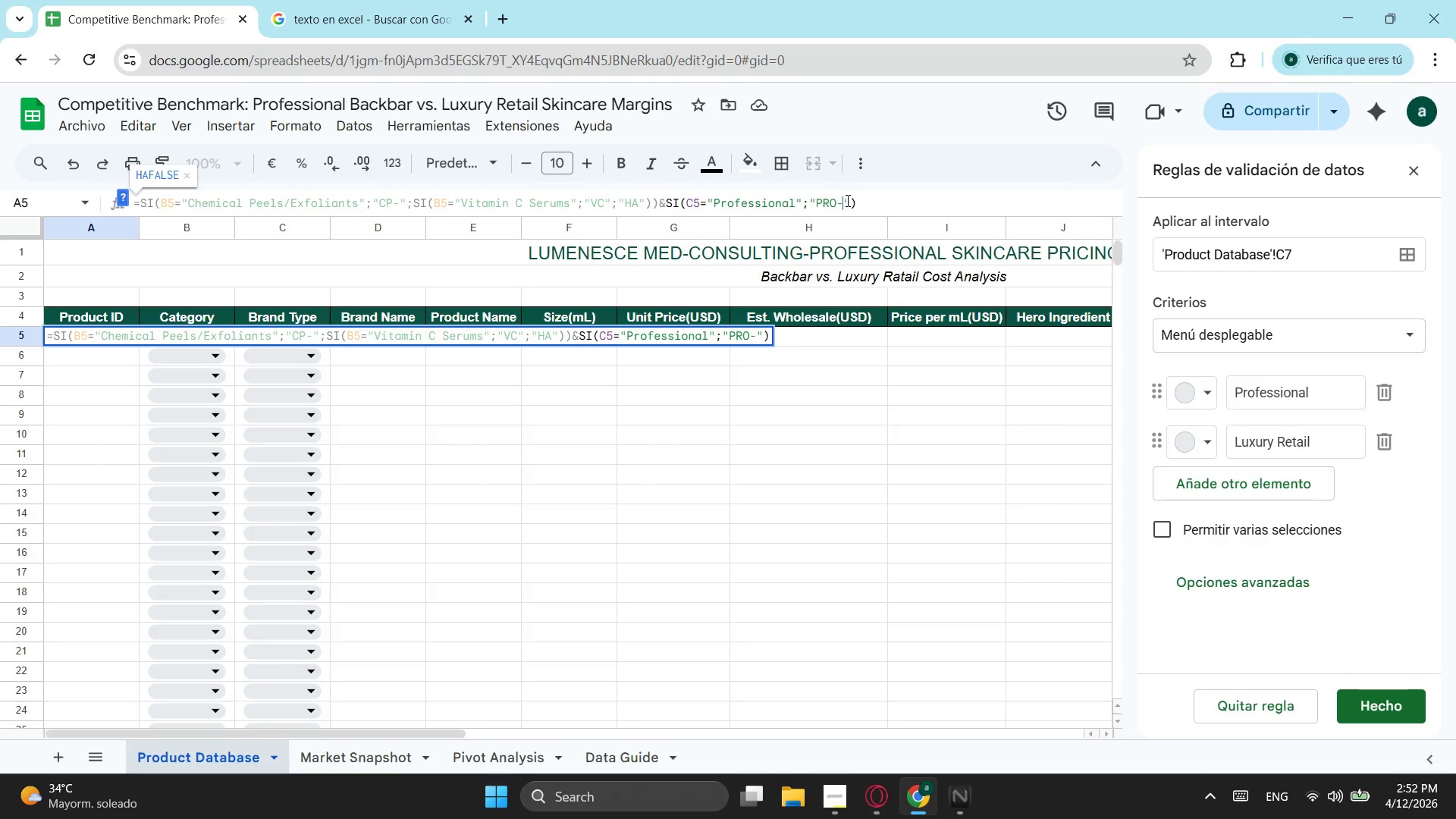 
left_click([851, 197])
 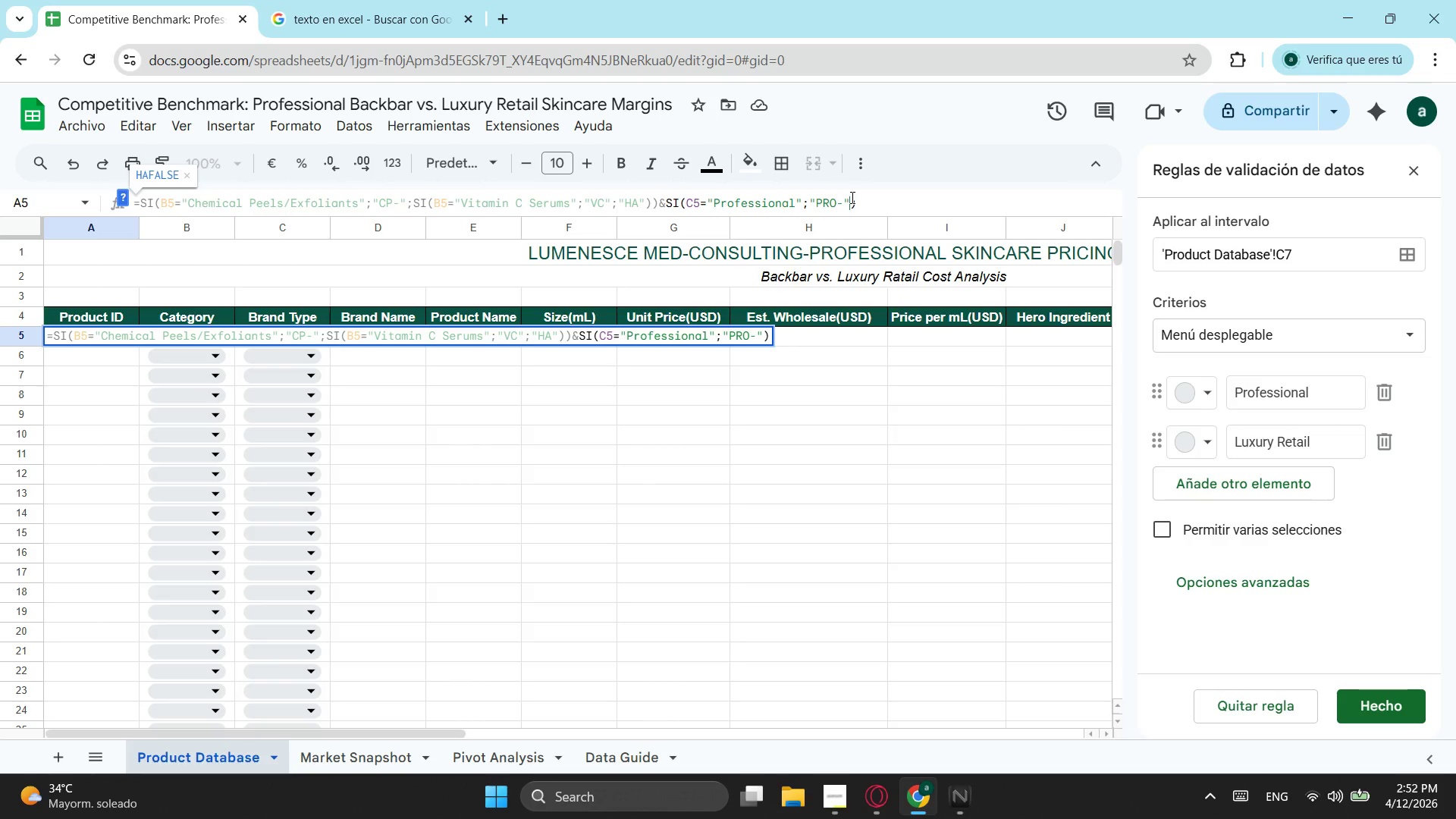 
type(;lux)
key(Backspace)
key(Backspace)
key(Backspace)
type('LUX")
 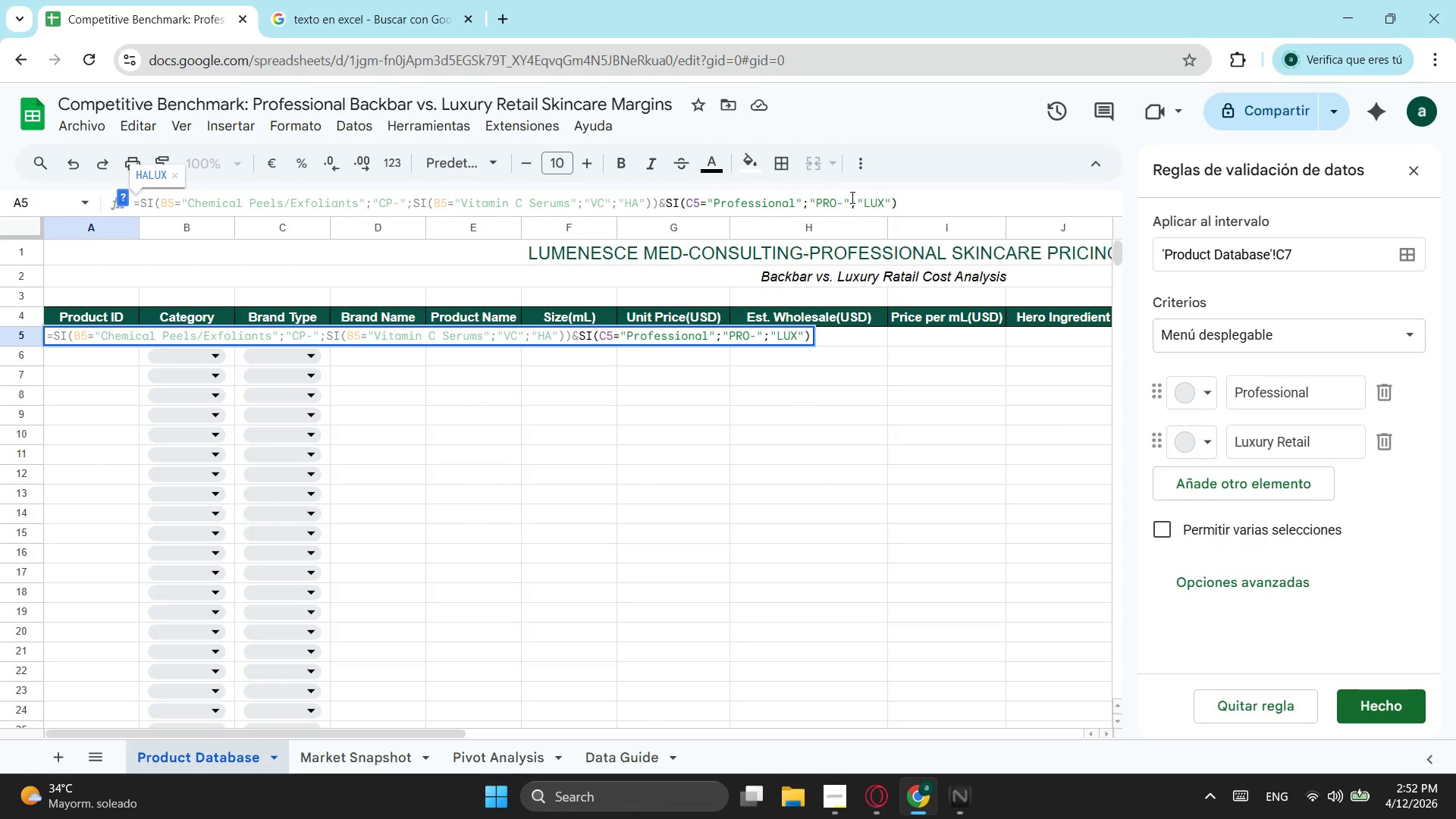 
key(ArrowLeft)
 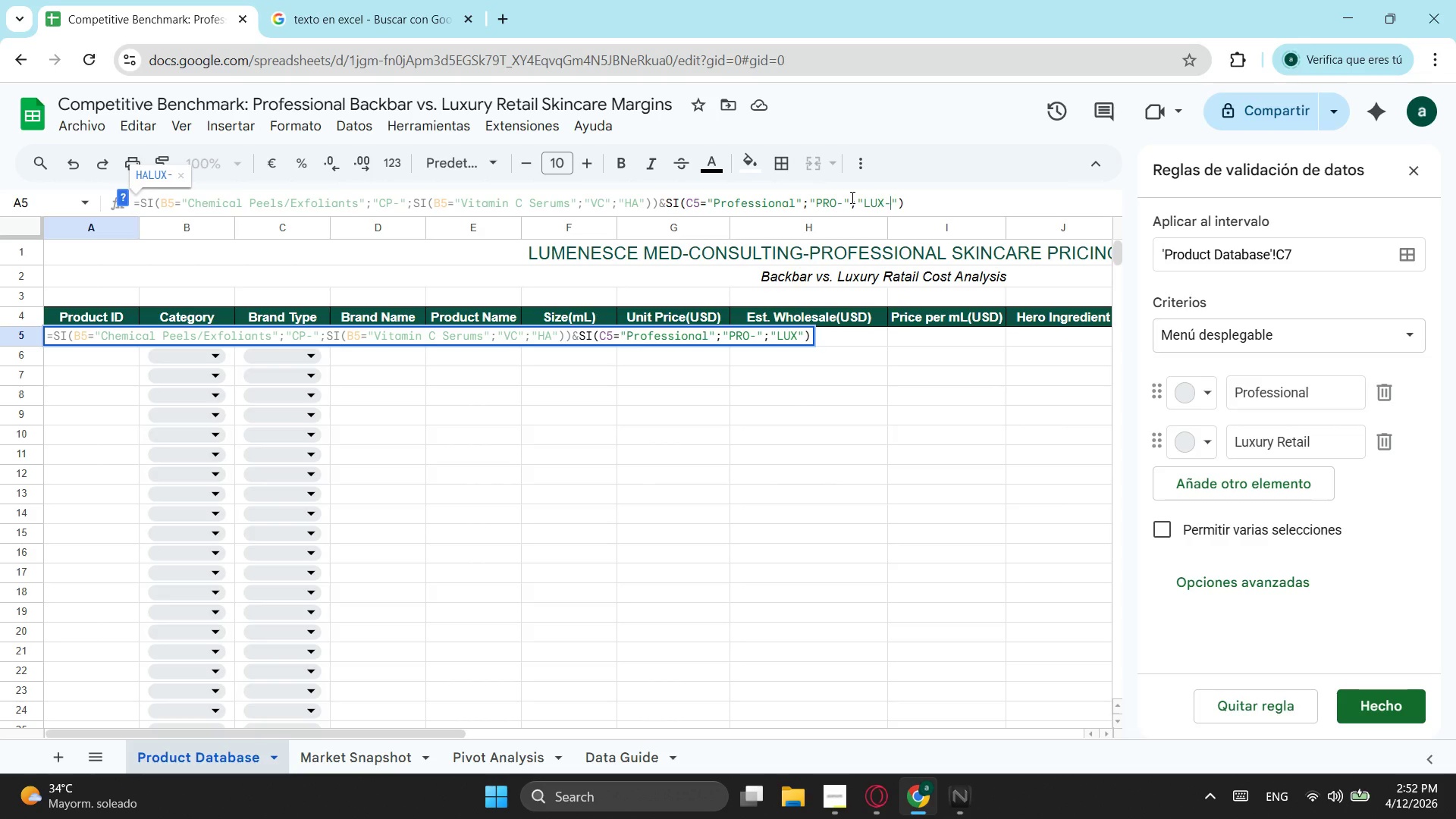 
key(Minus)
 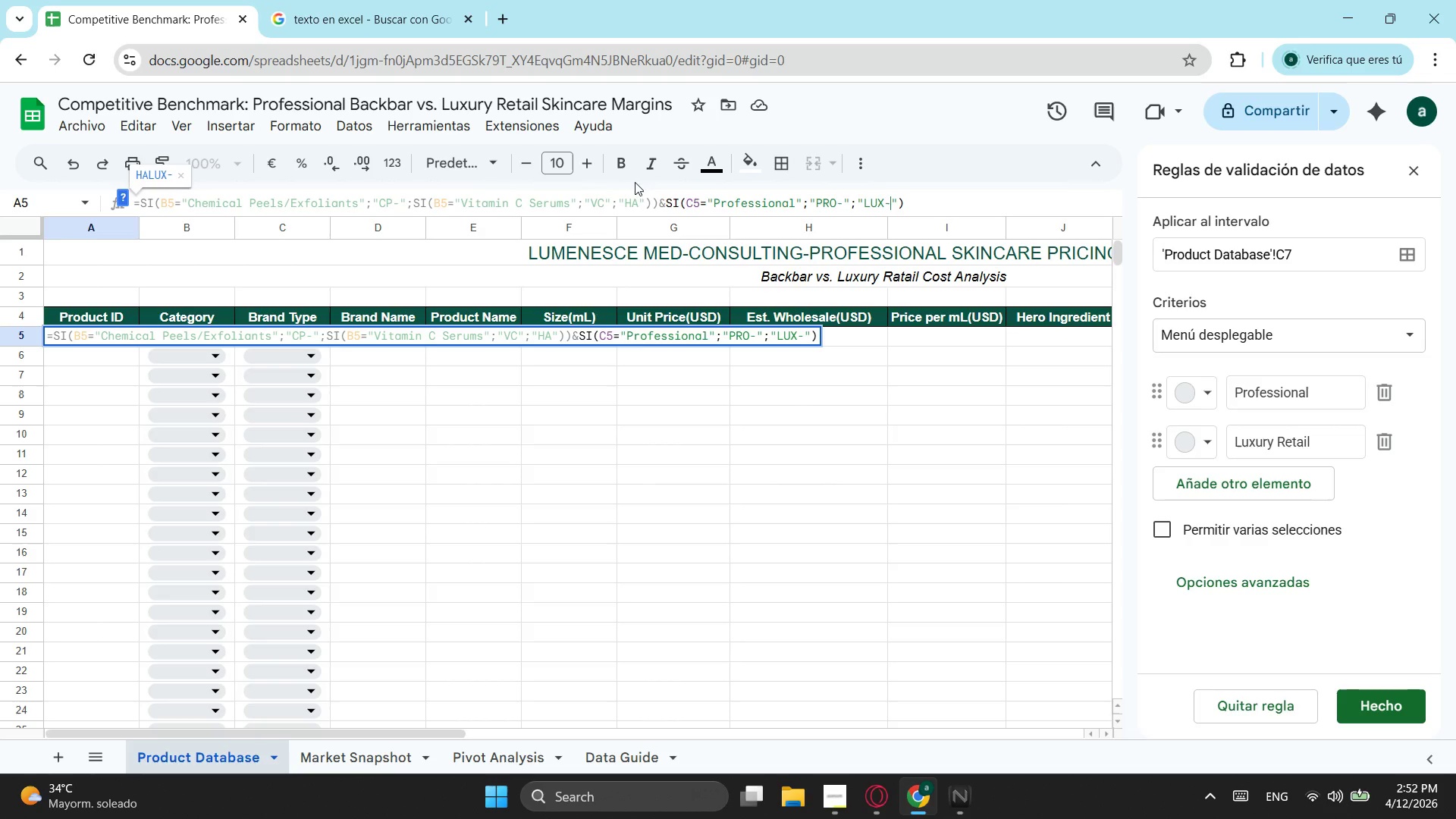 
left_click([633, 201])
 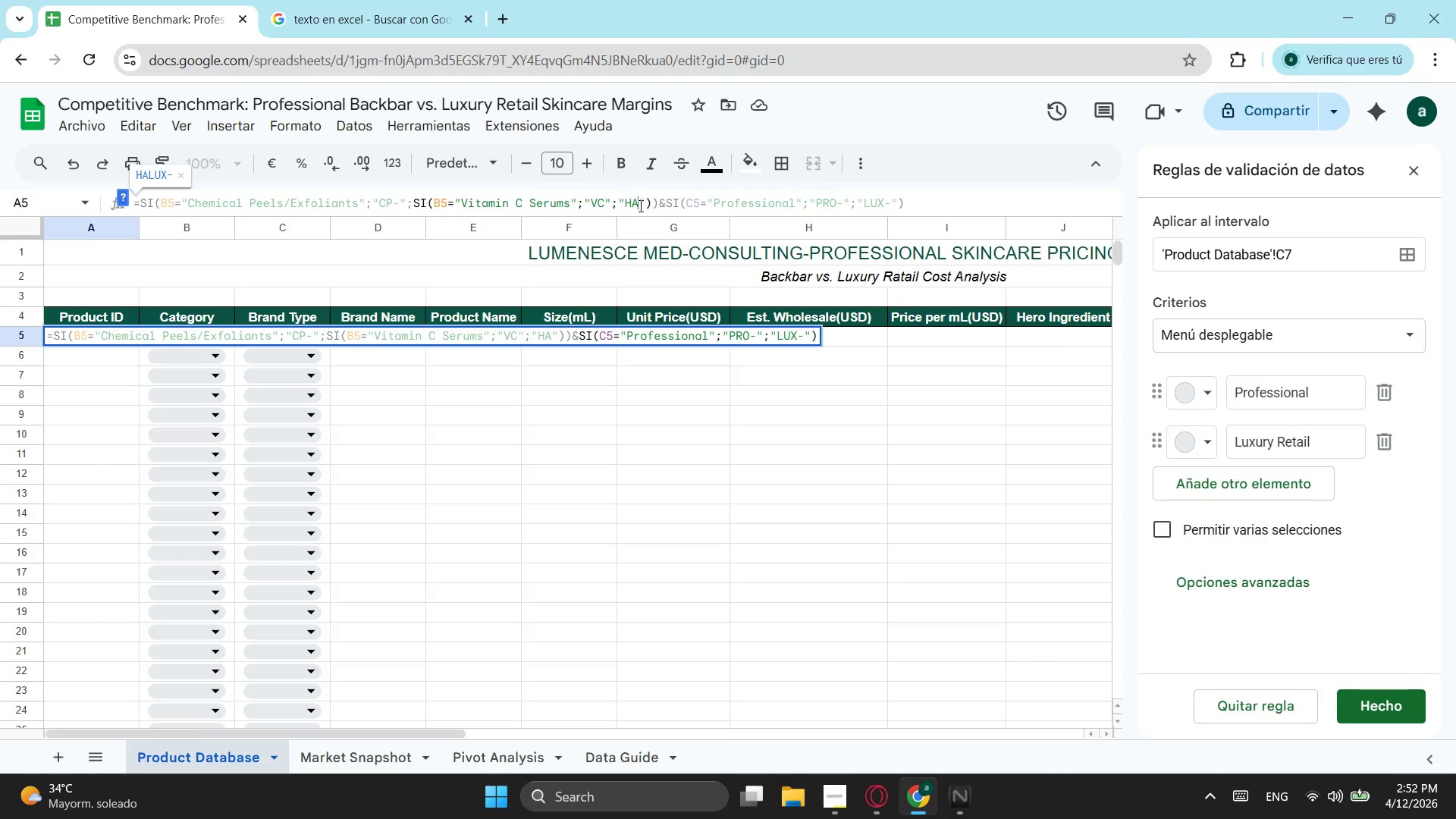 
left_click([639, 206])
 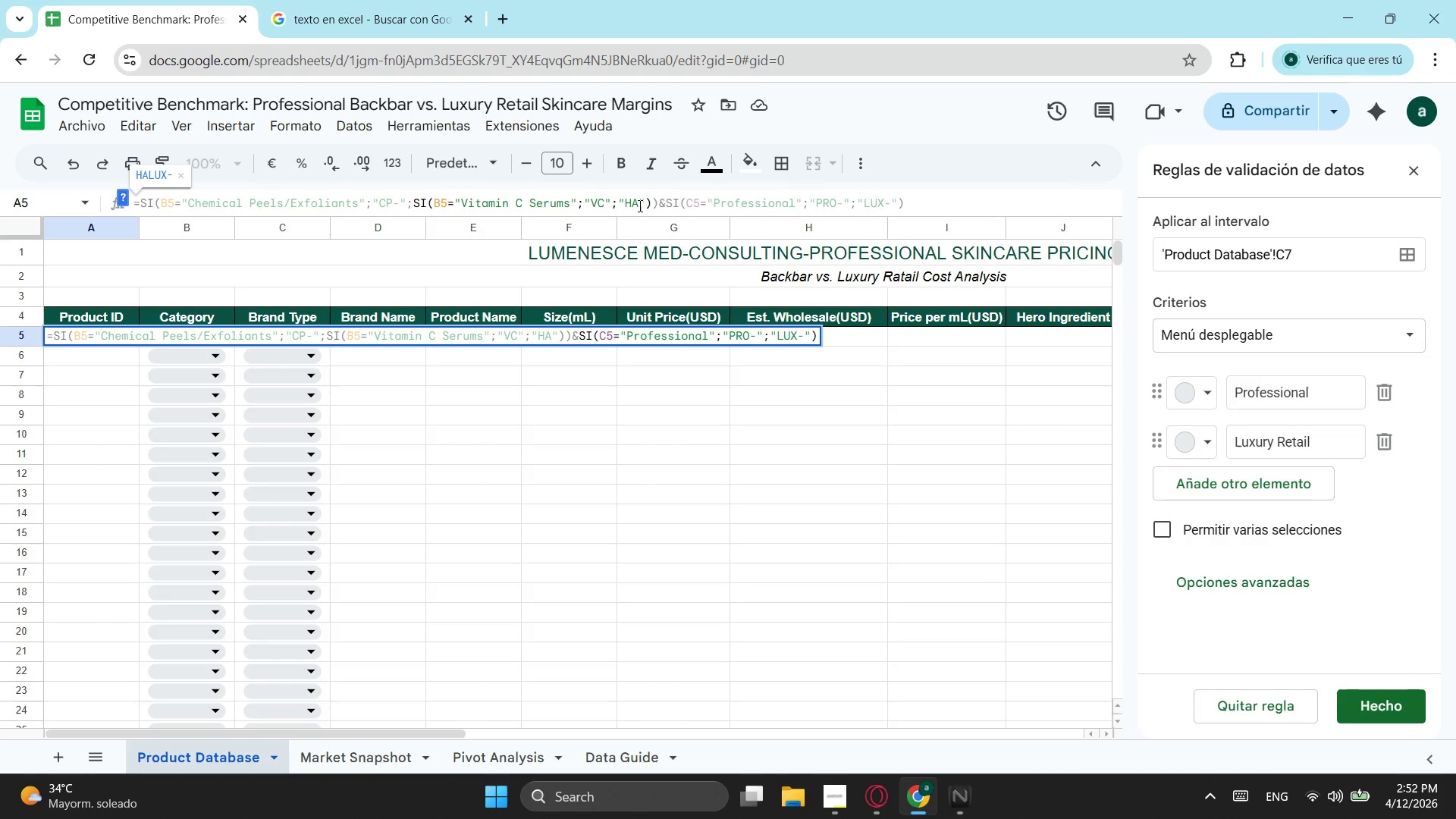 
key(Minus)
 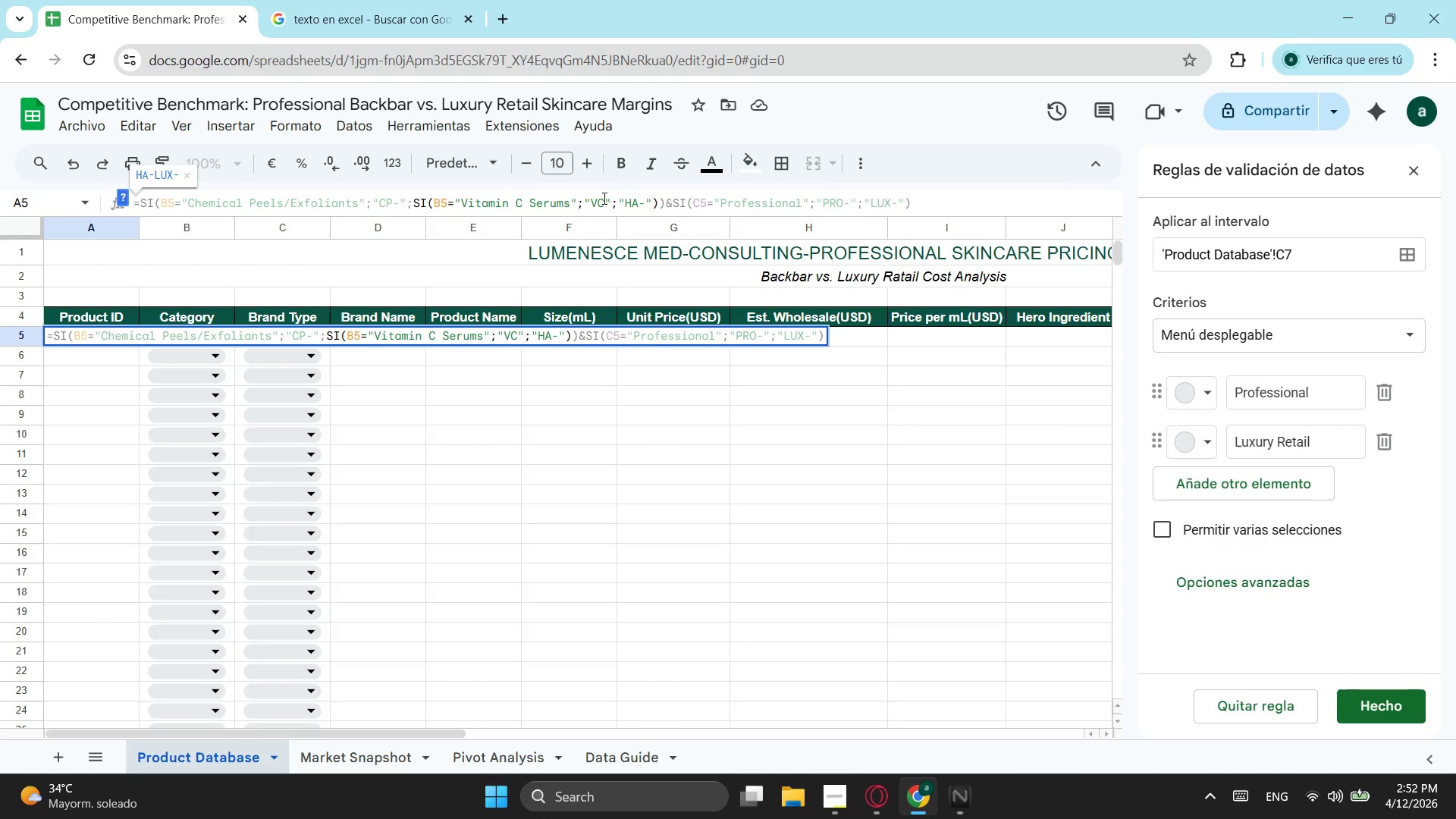 
left_click([603, 198])
 